 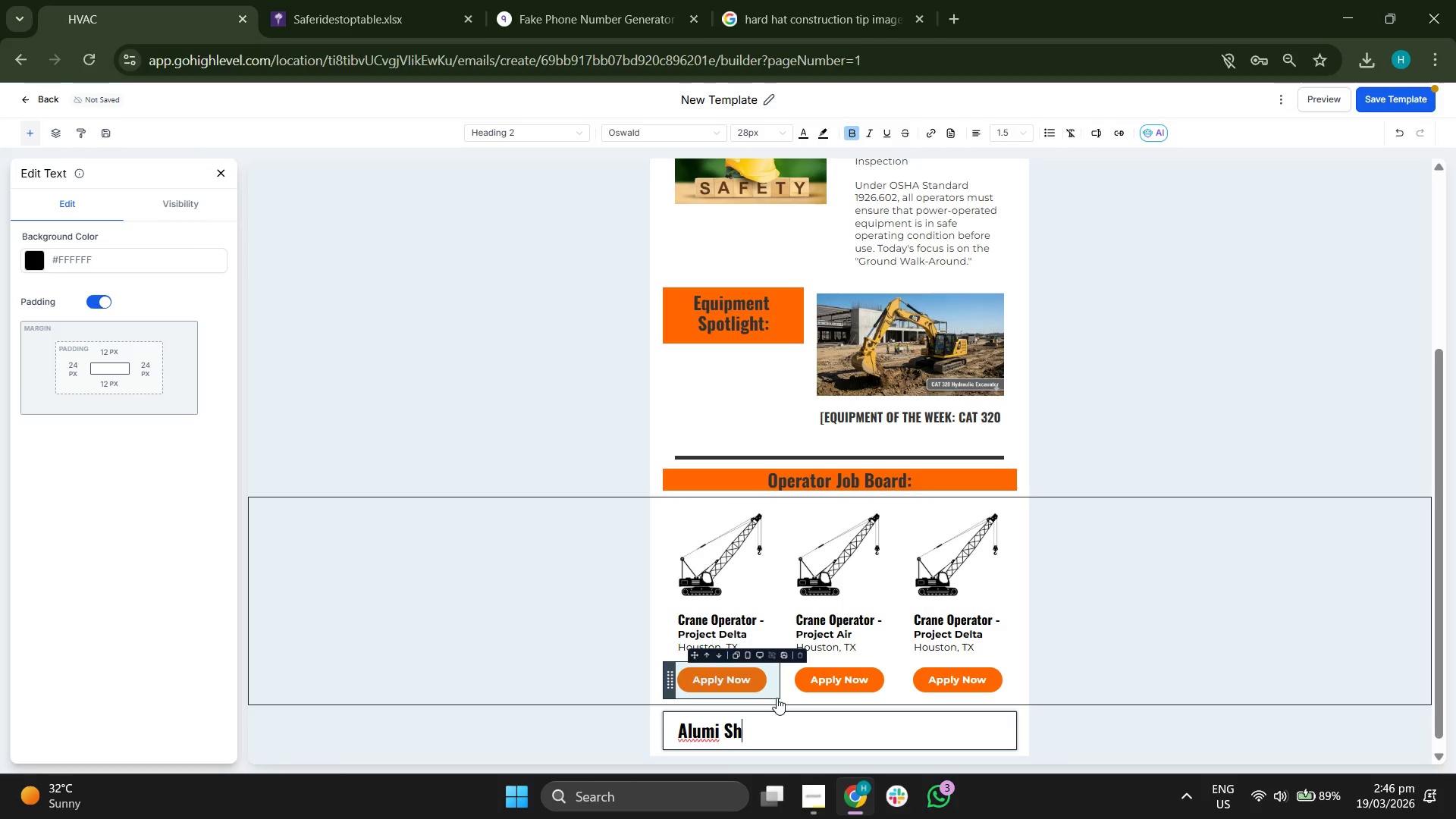 
hold_key(key=ShiftRight, duration=0.42)
 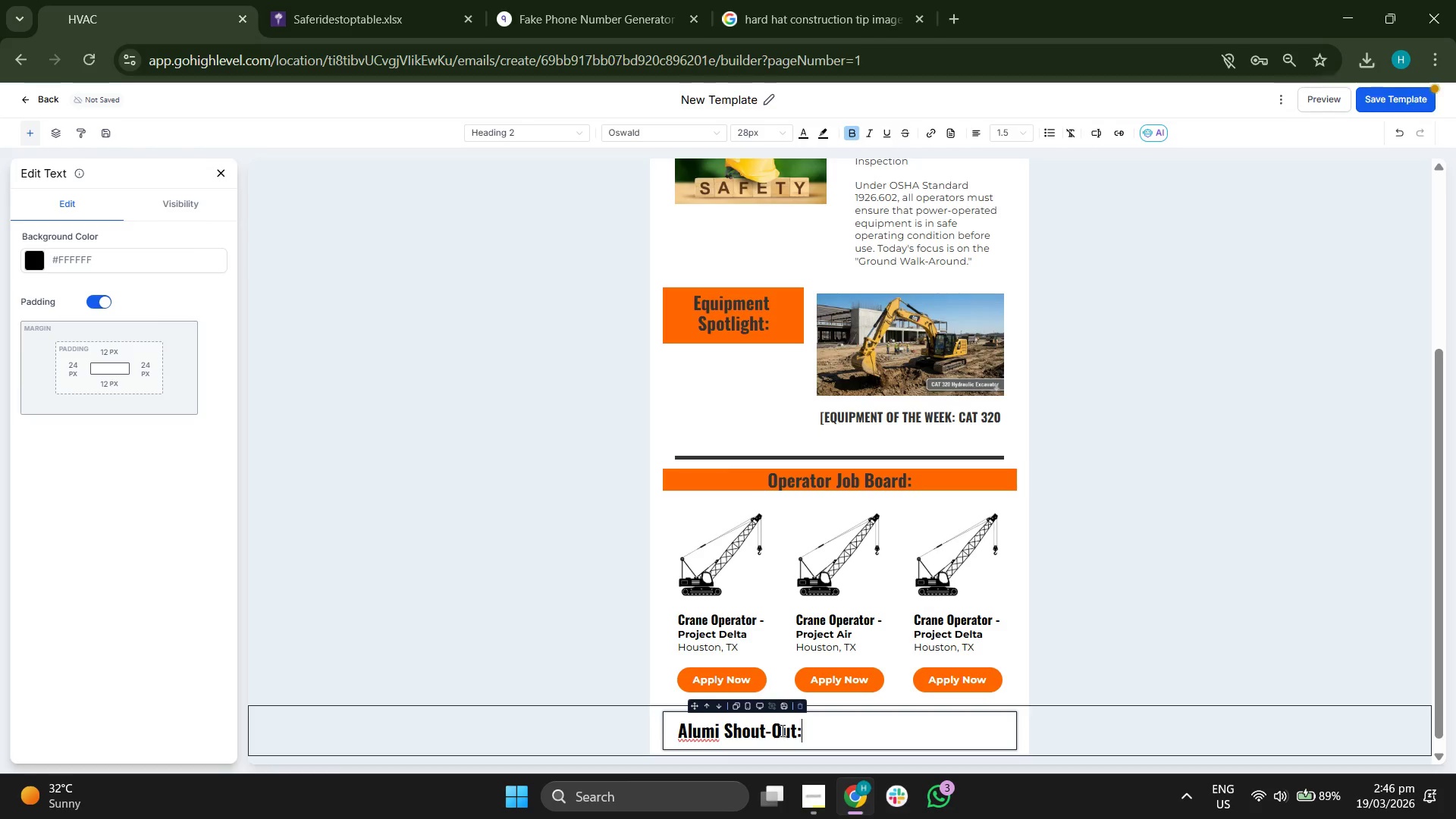 
double_click([781, 730])
 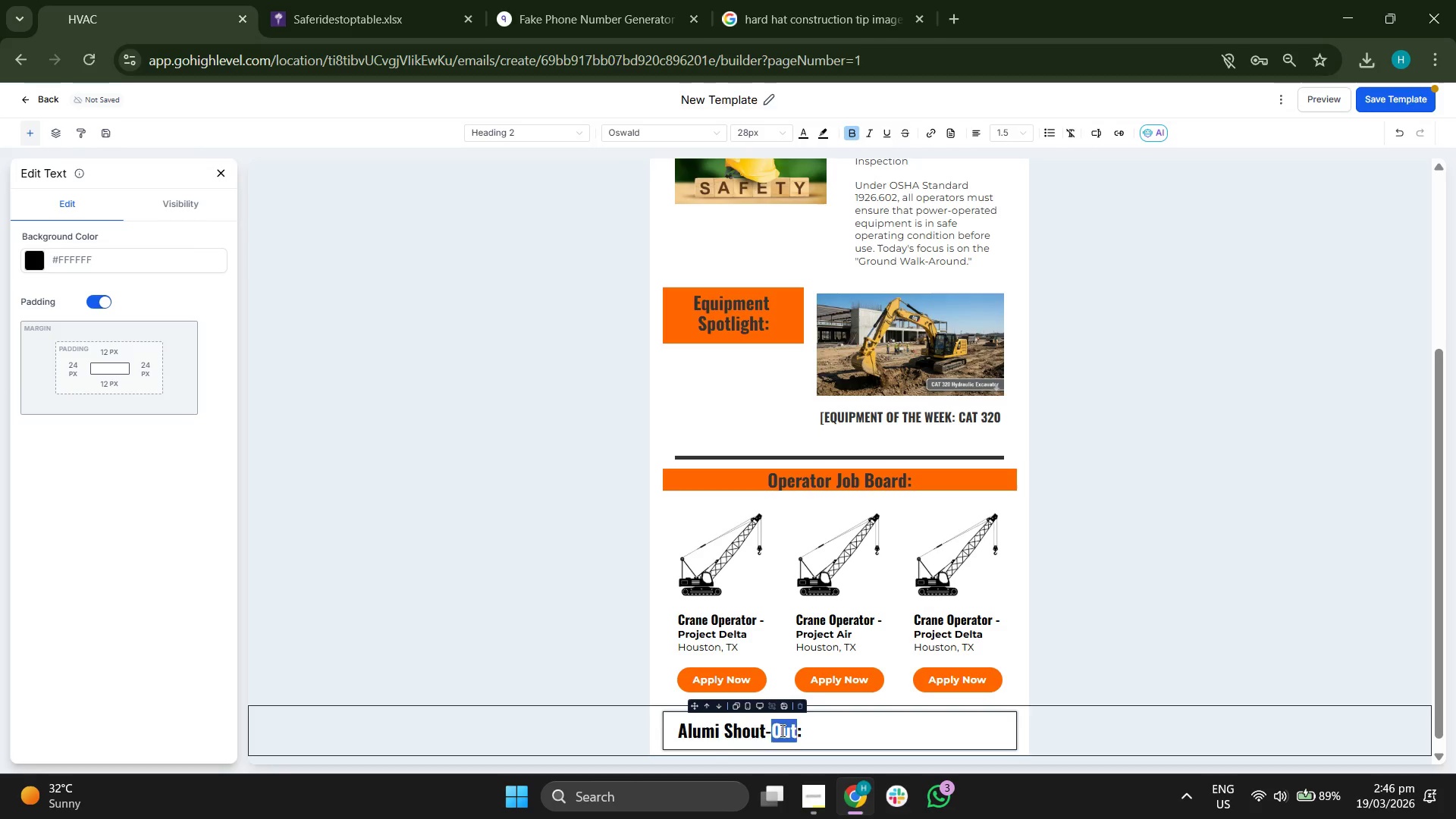 
triple_click([781, 730])
 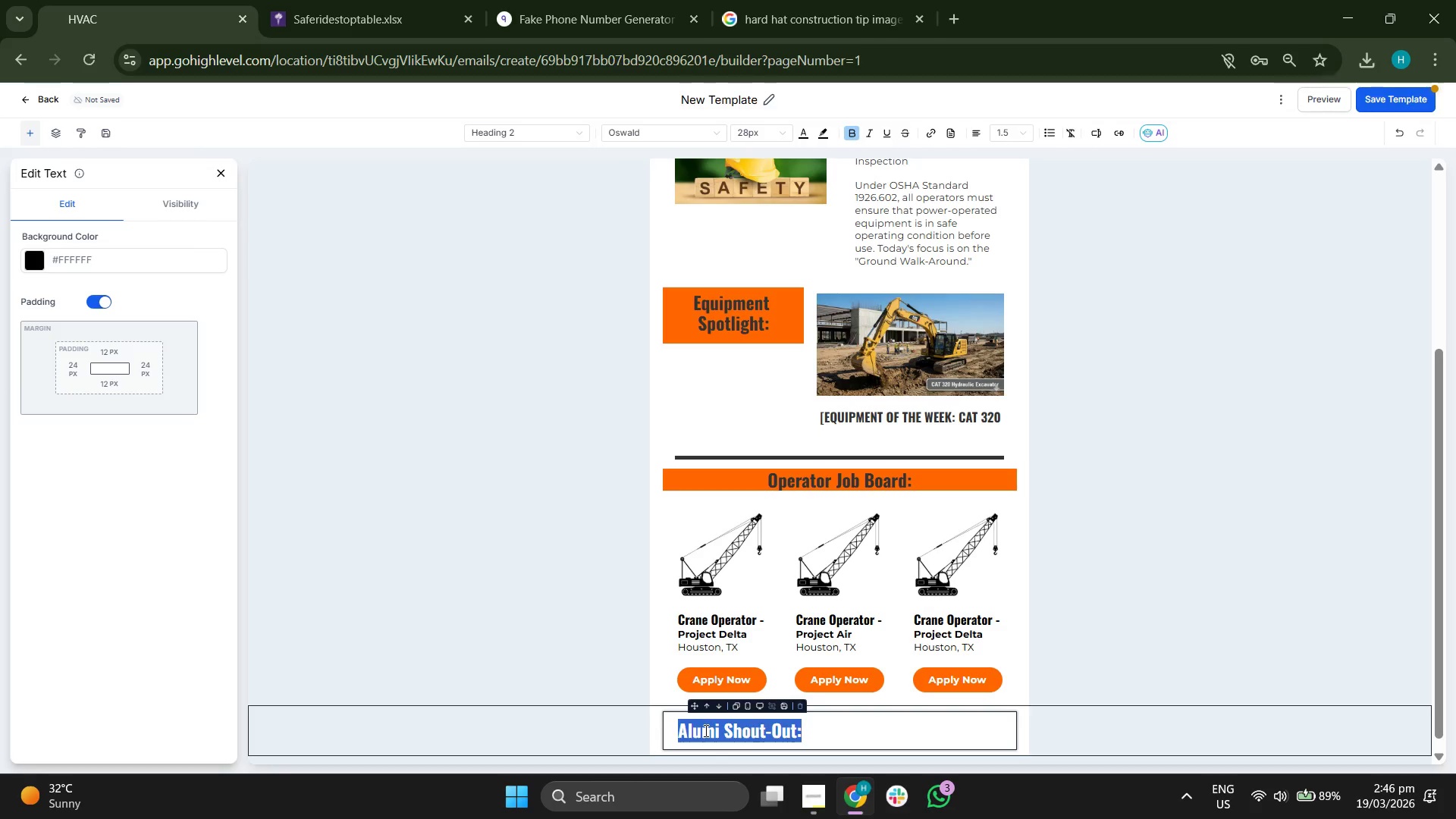 
double_click([697, 731])
 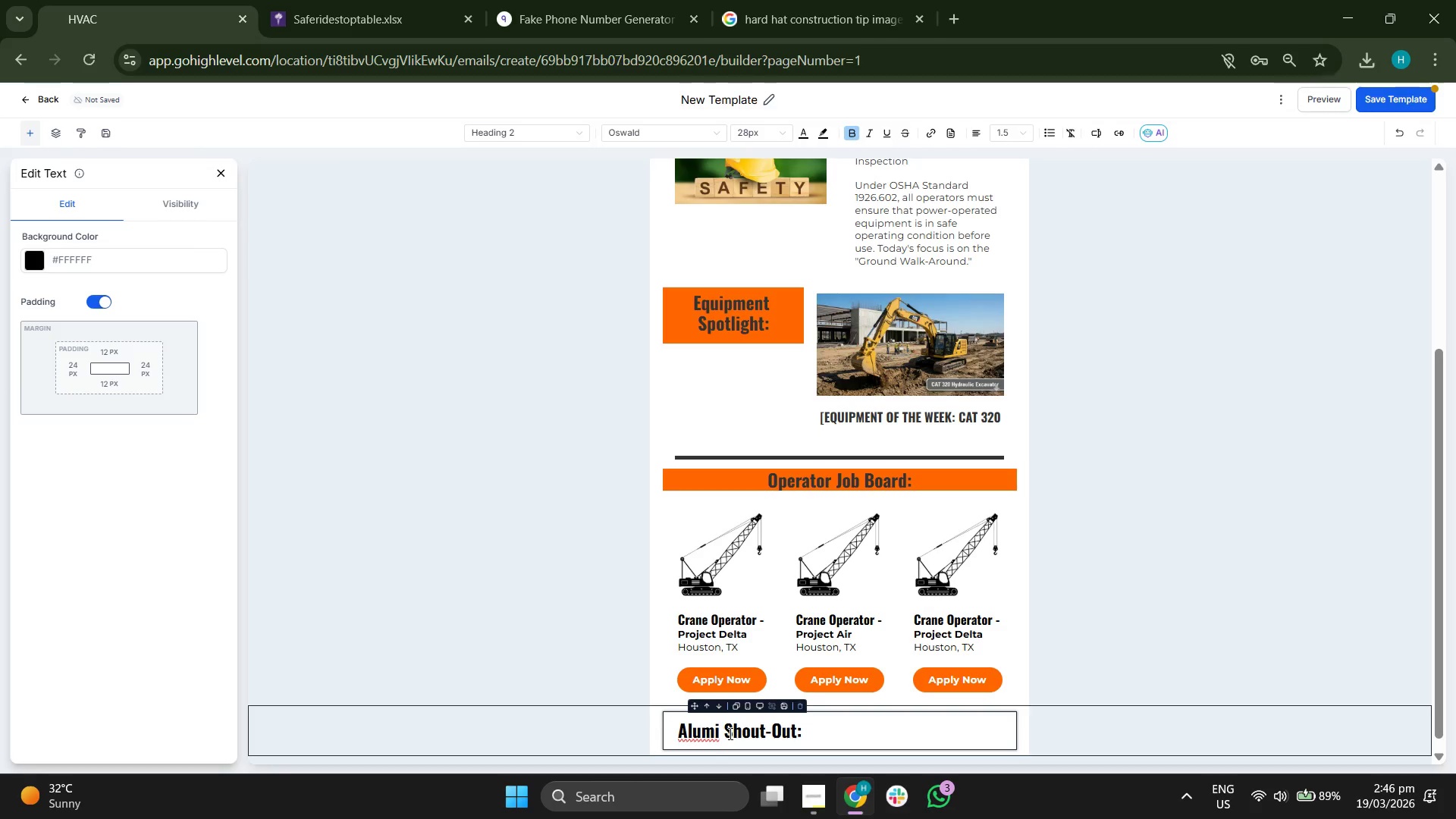 
key(N)
 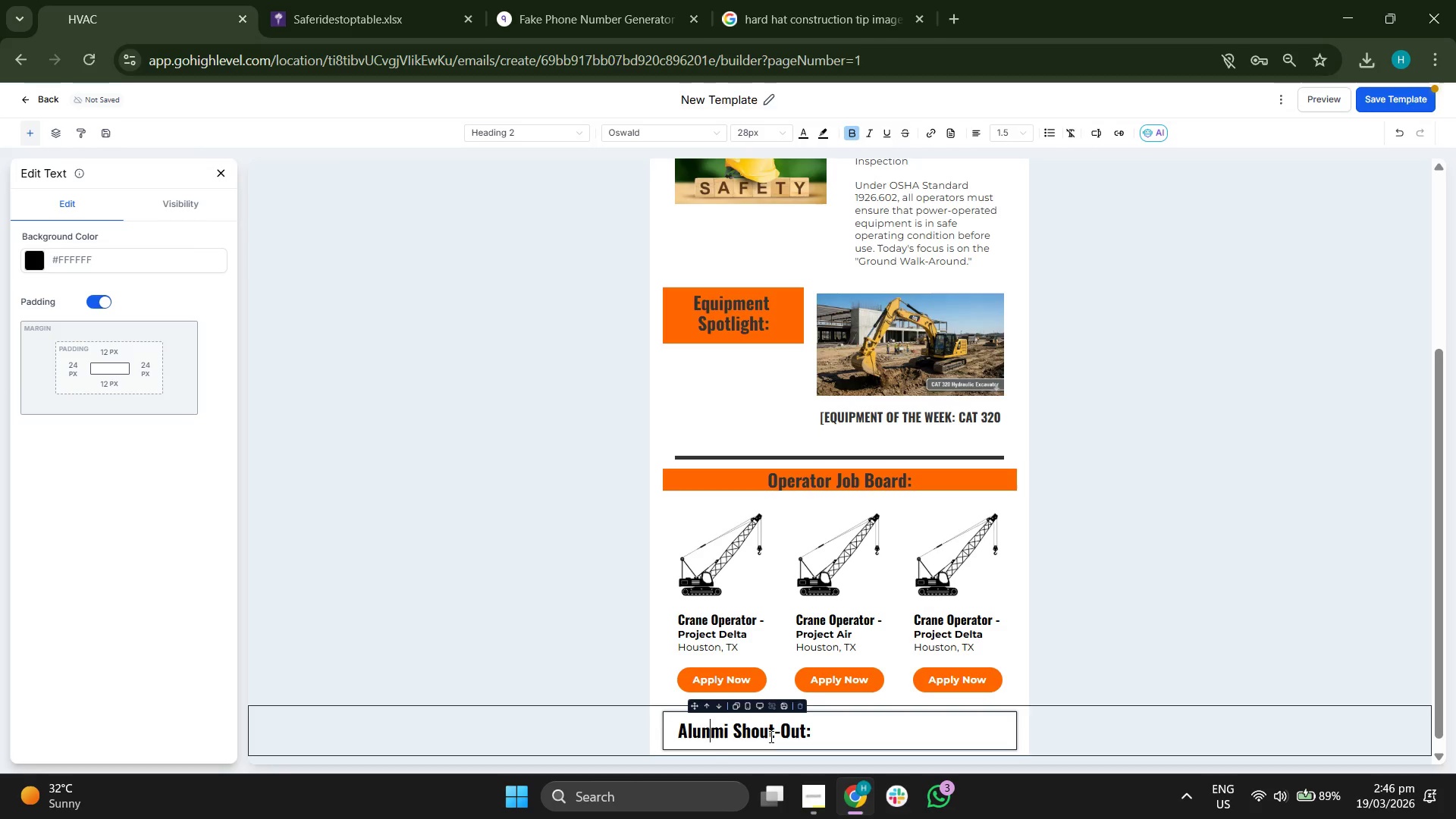 
double_click([769, 736])
 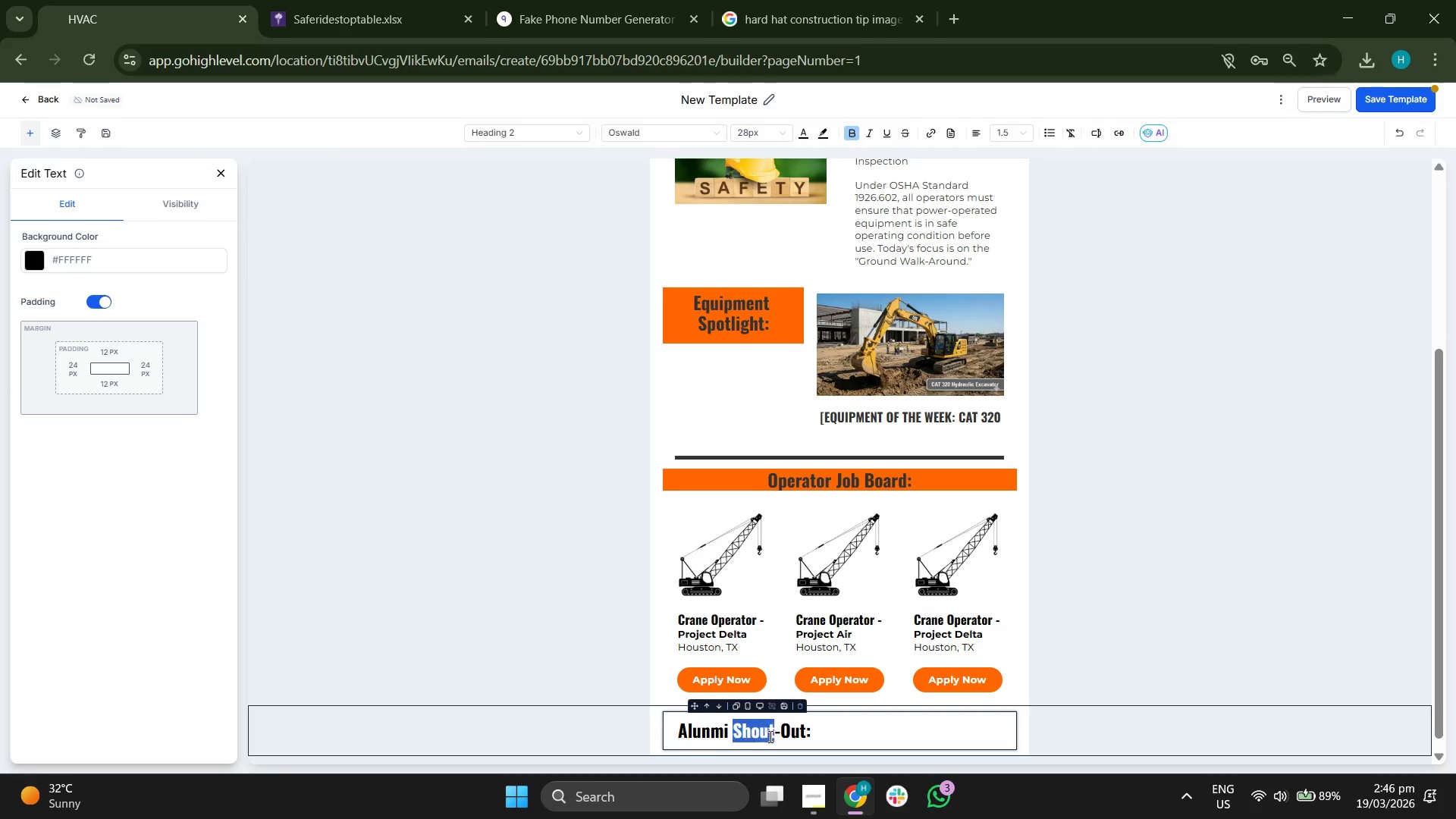 
triple_click([769, 736])
 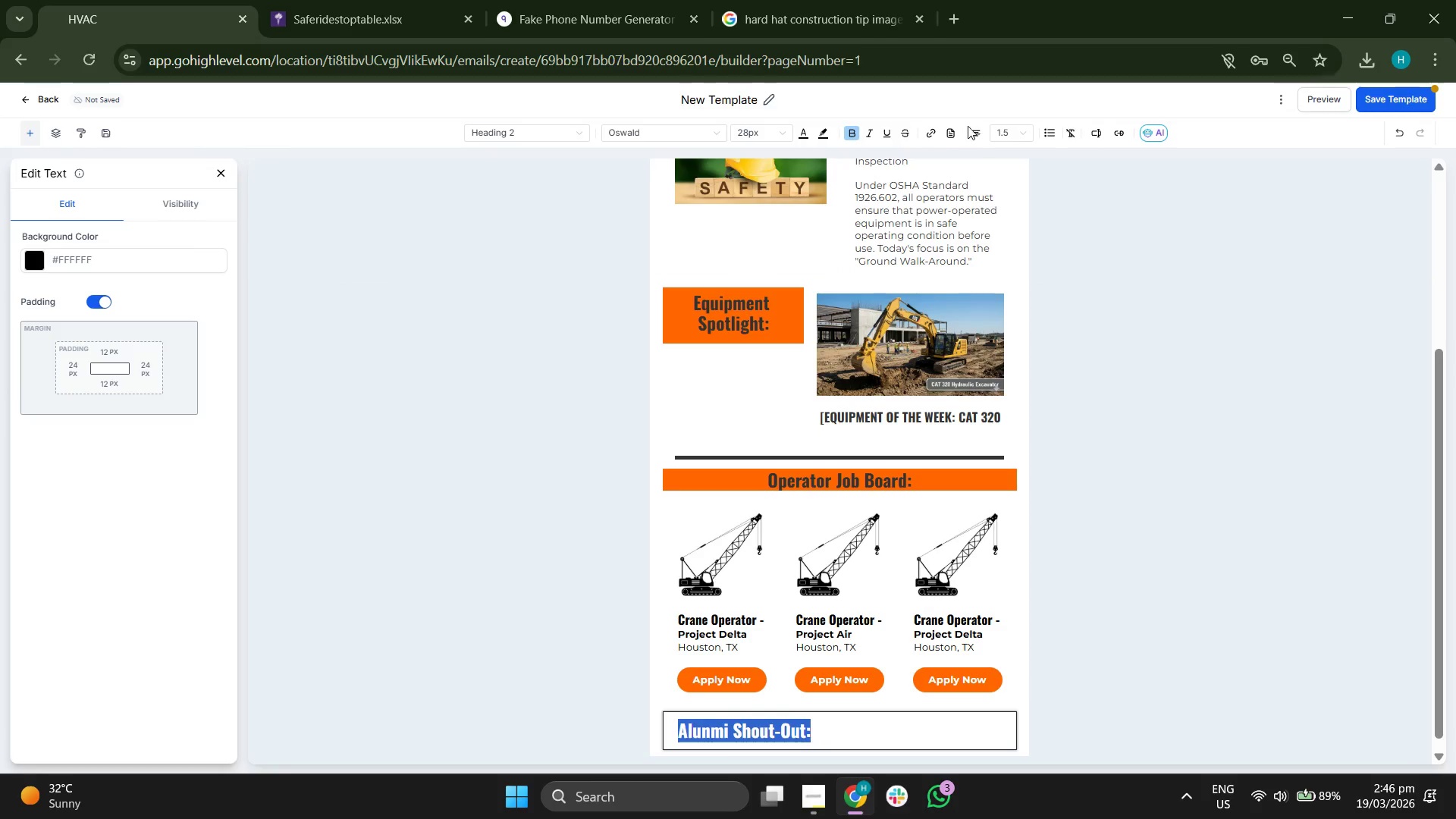 
left_click([978, 130])
 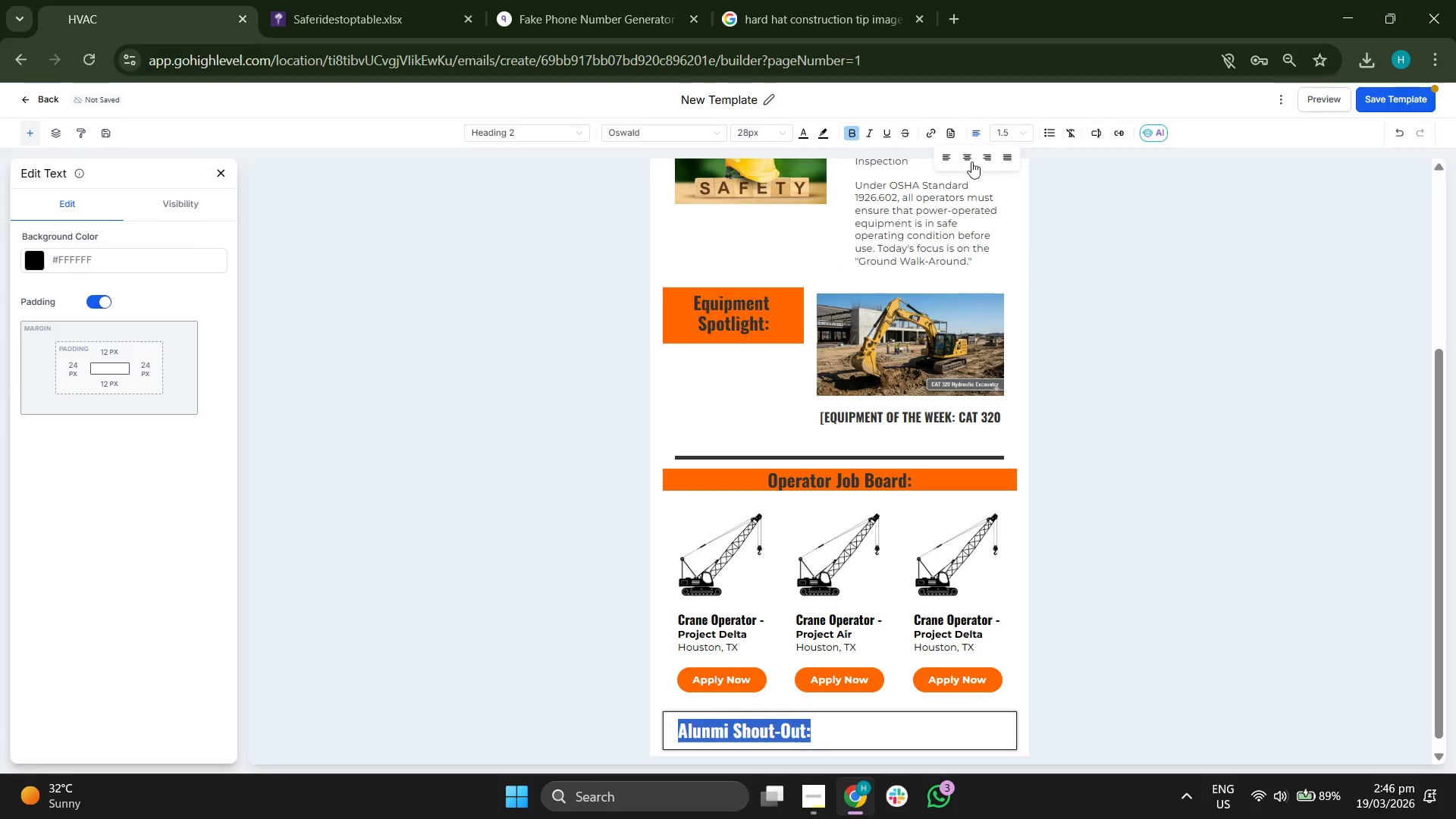 
left_click([968, 158])
 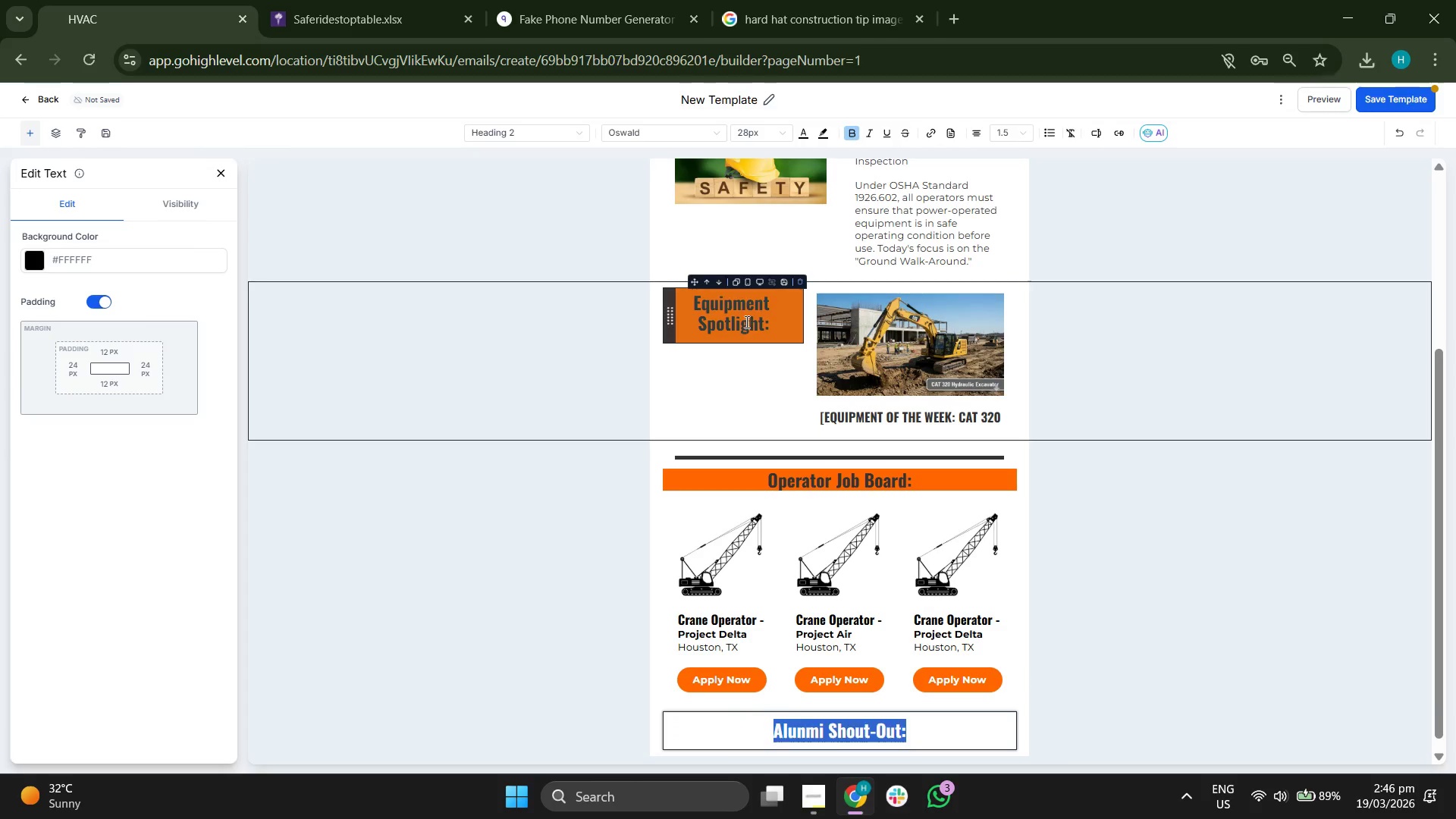 
double_click([745, 322])
 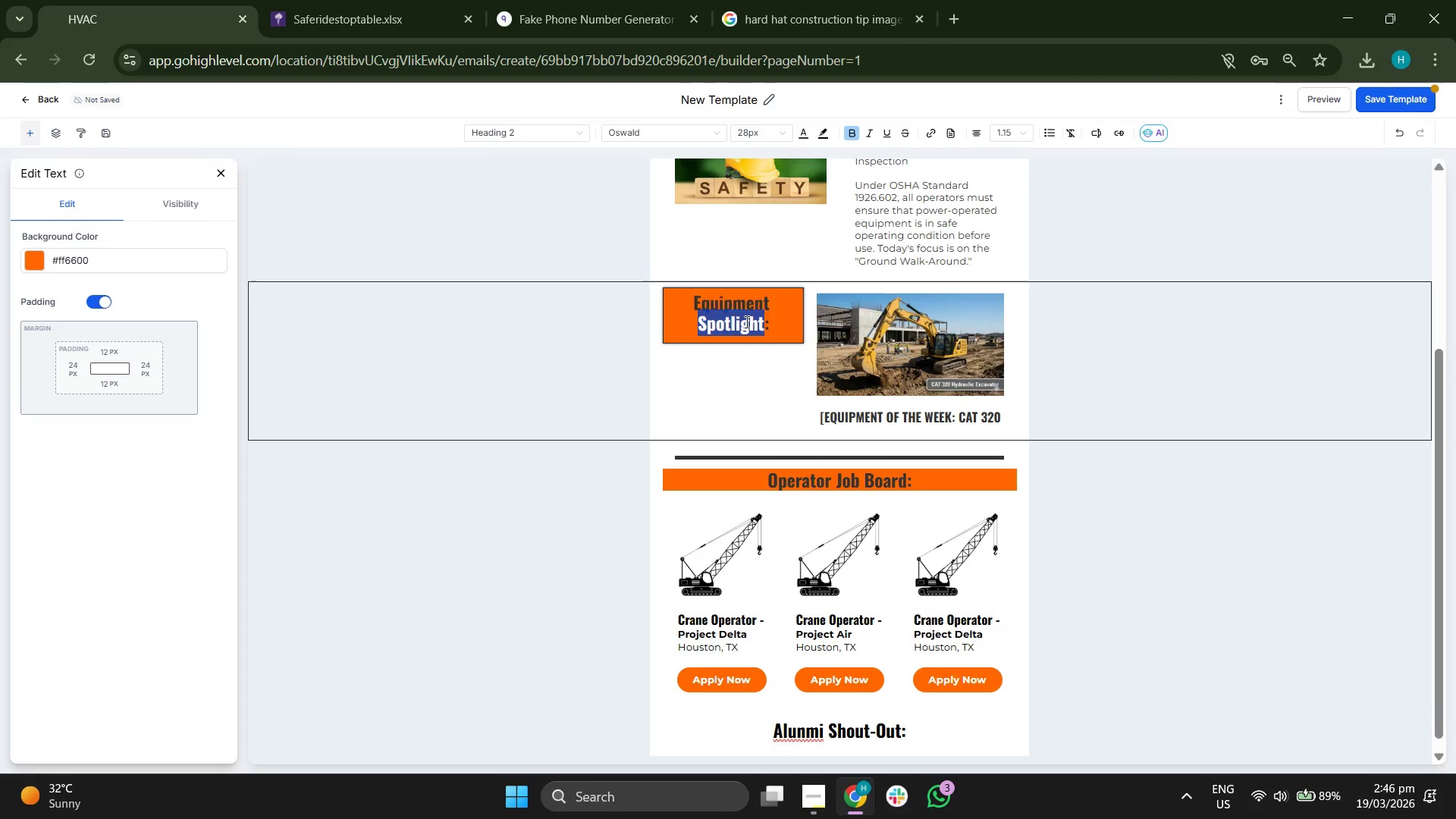 
triple_click([745, 322])
 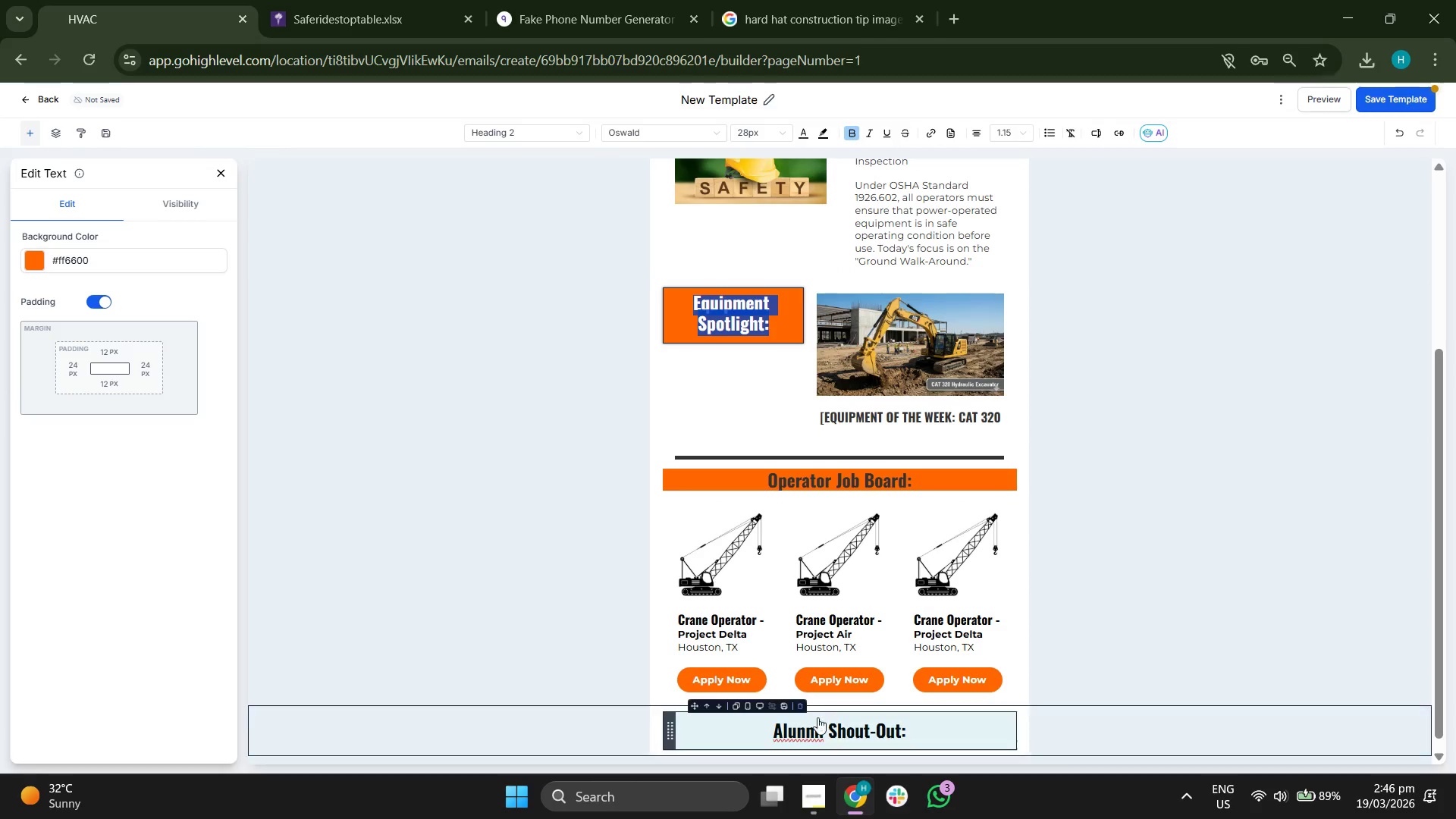 
double_click([814, 723])
 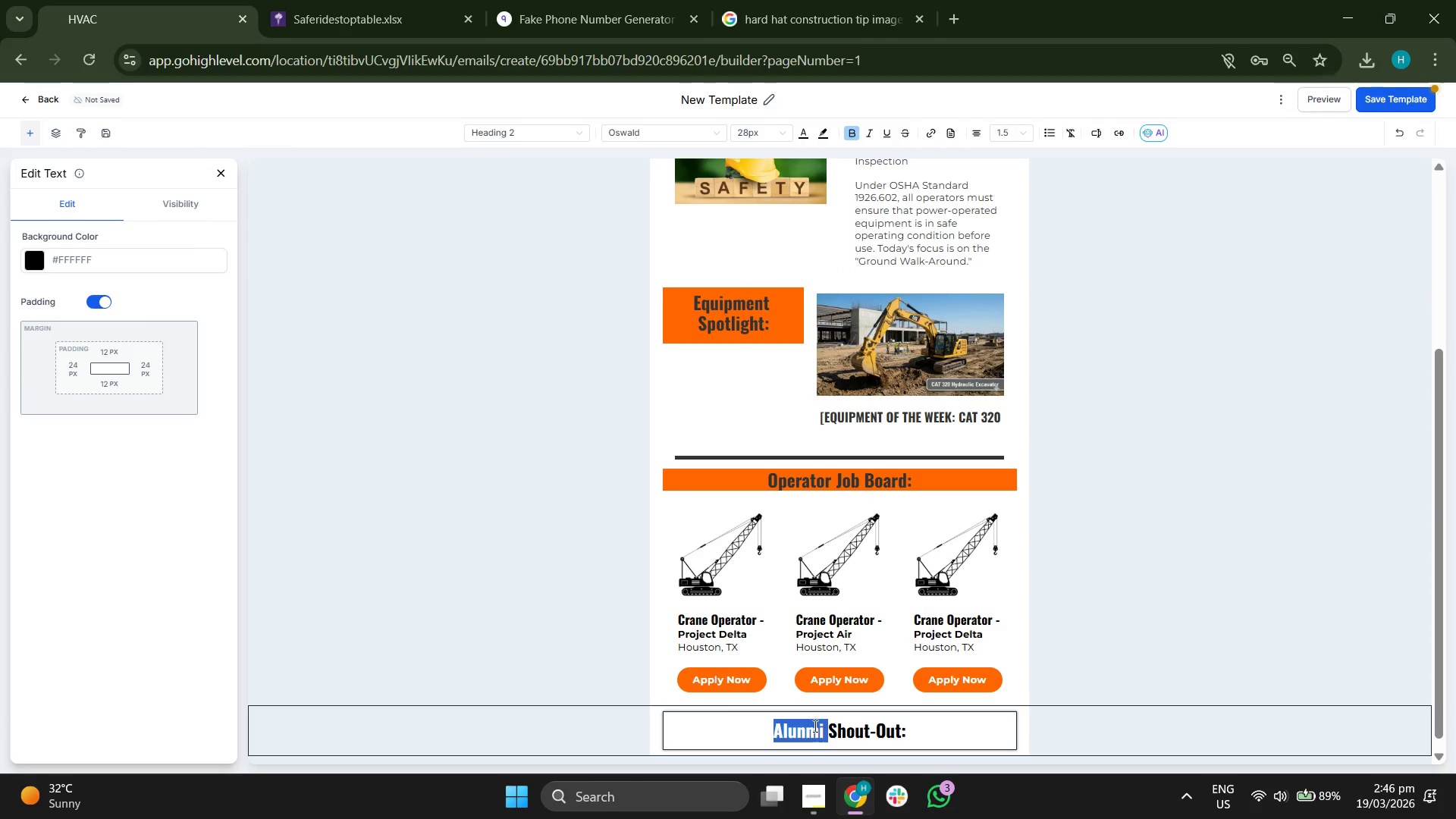 
left_click([808, 734])
 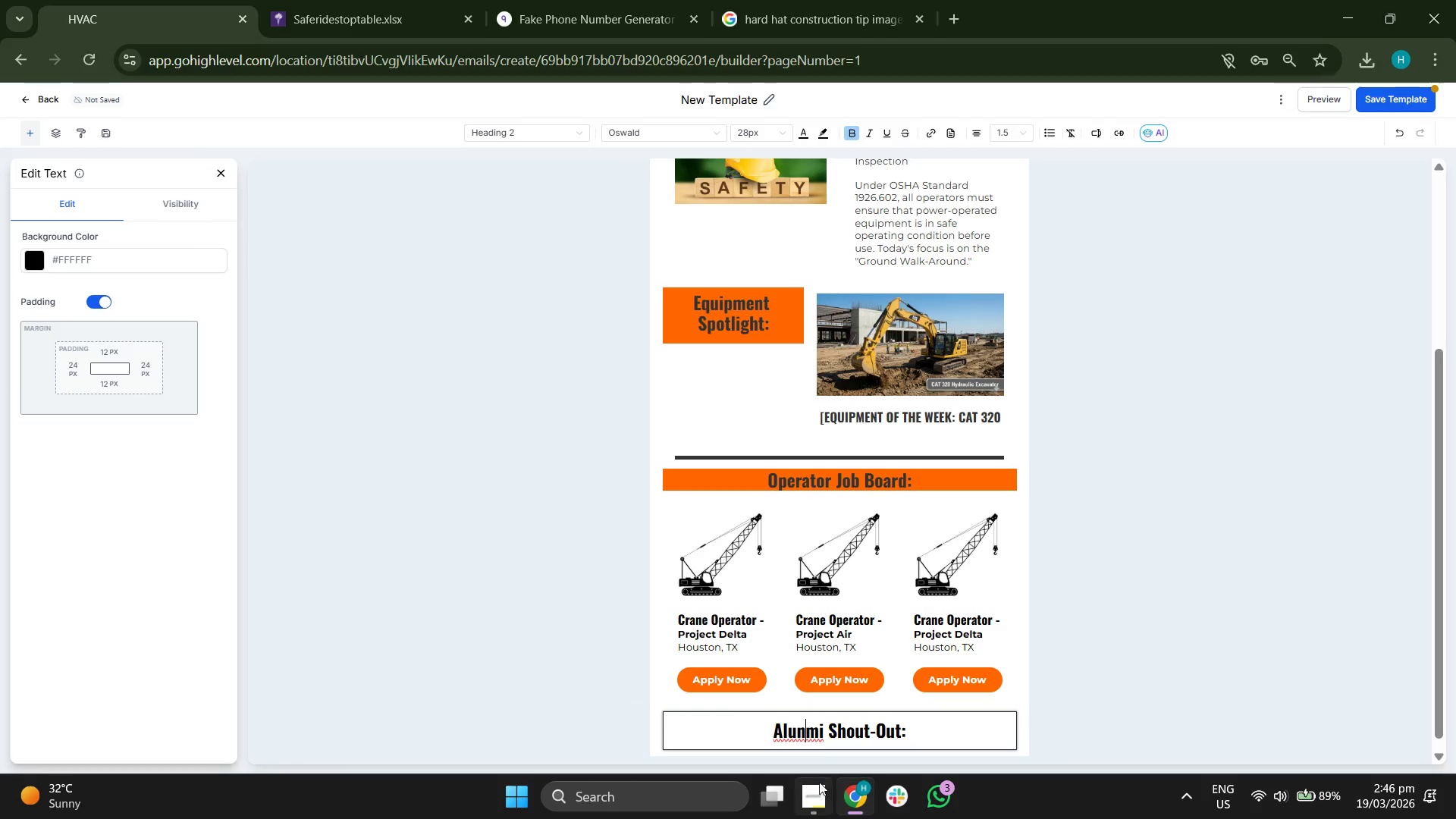 
left_click([814, 784])
 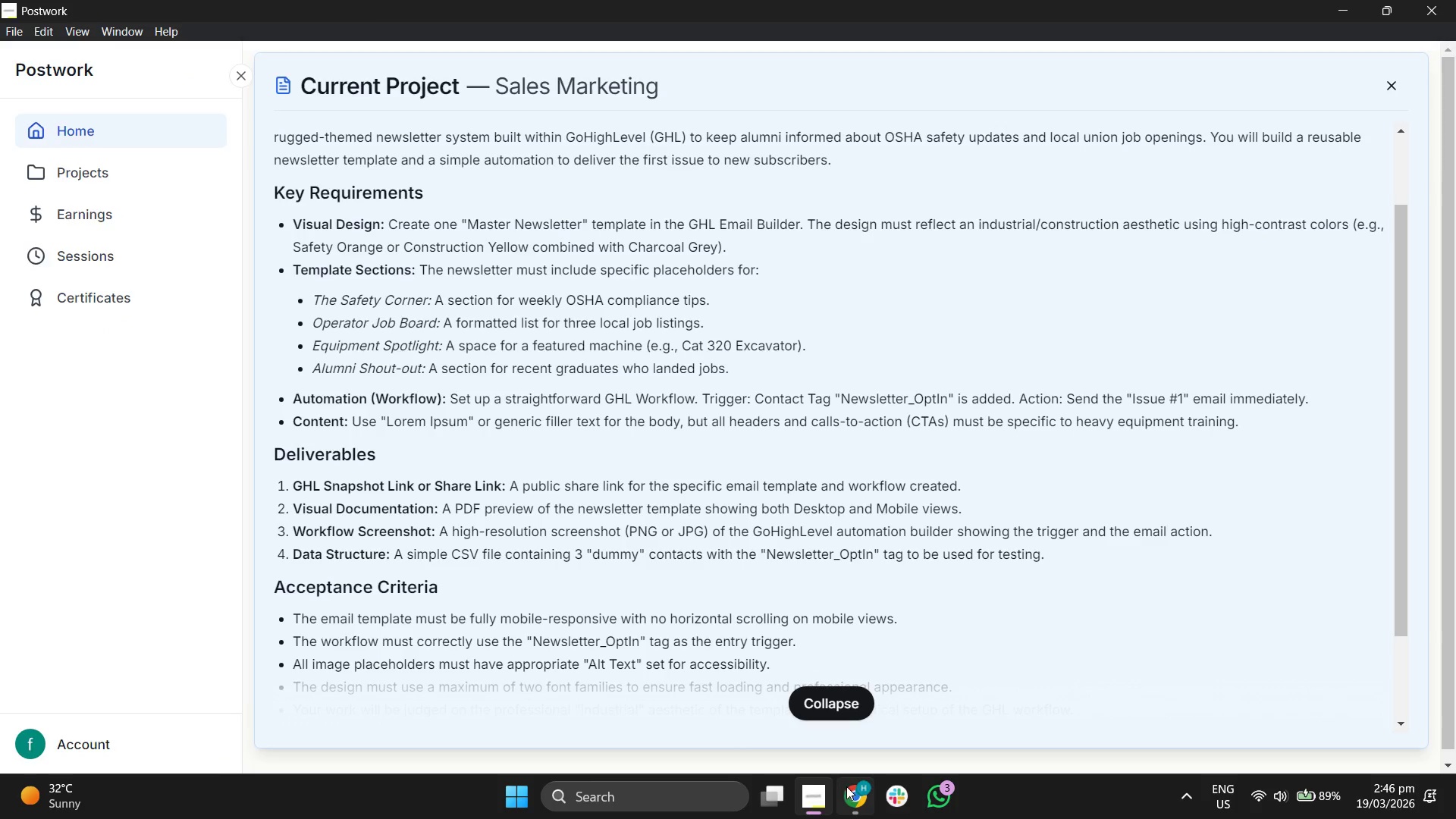 
key(ArrowRight)
 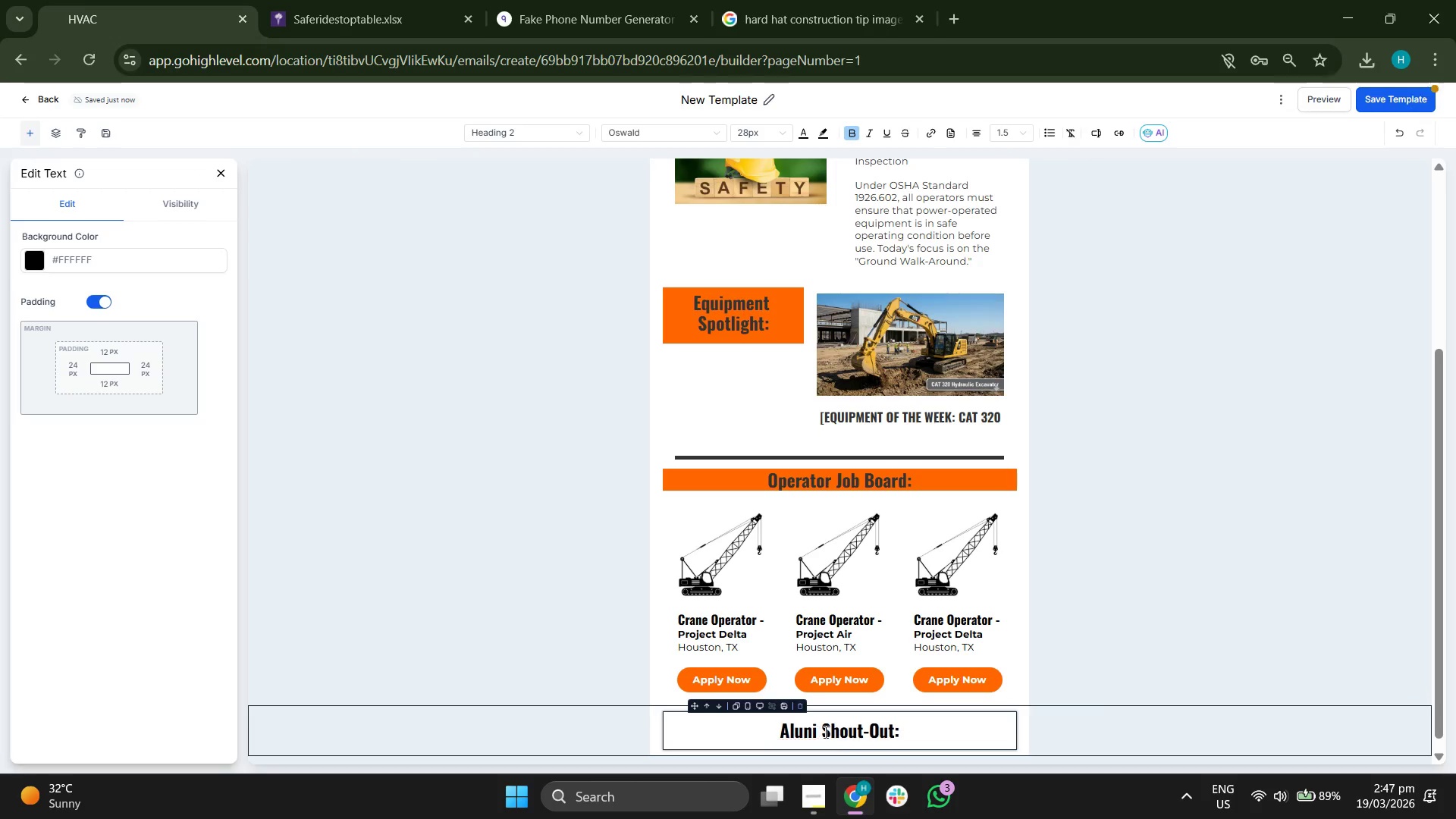 
key(Backspace)
key(Backspace)
type(mn)
 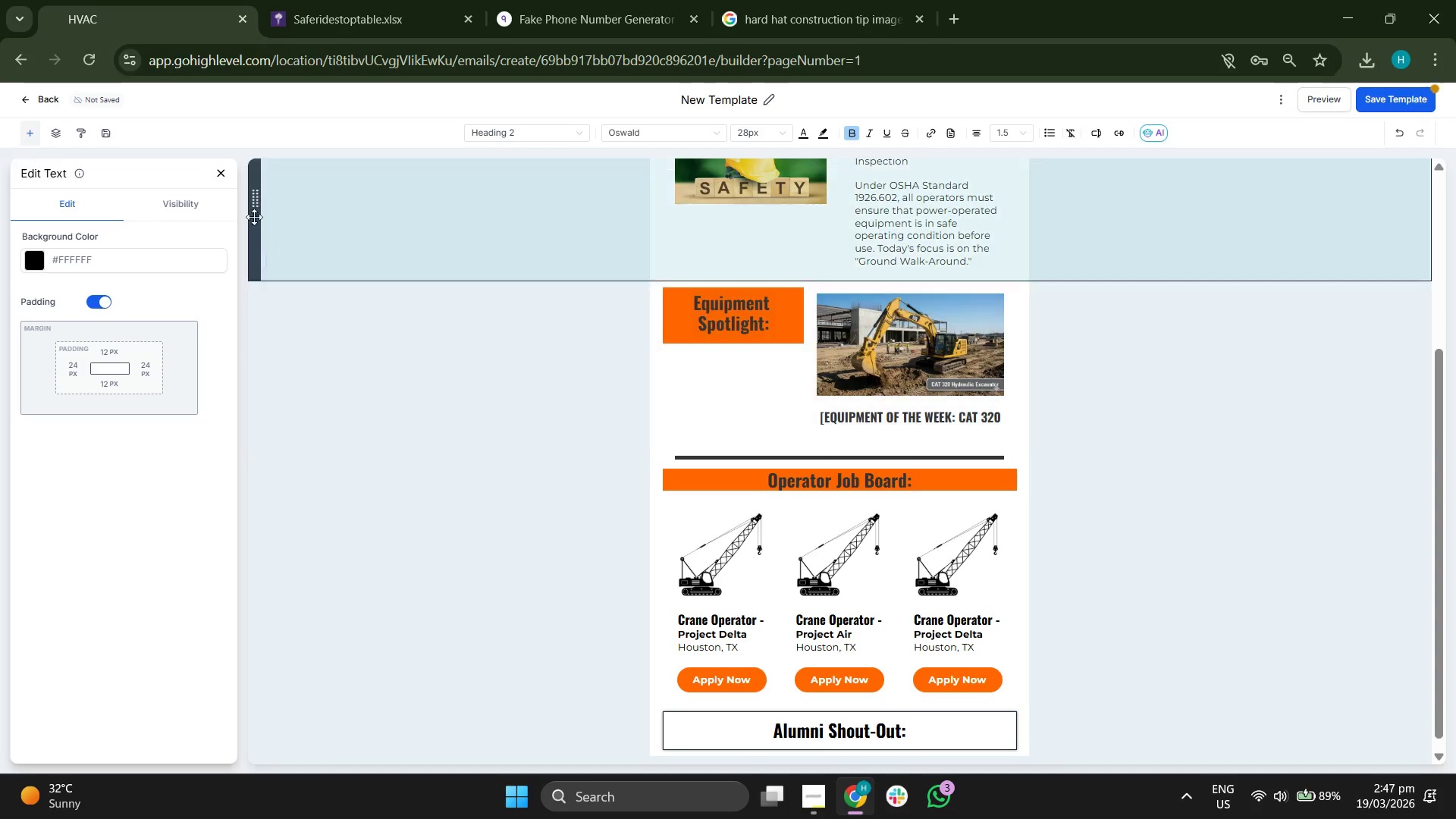 
left_click([218, 171])
 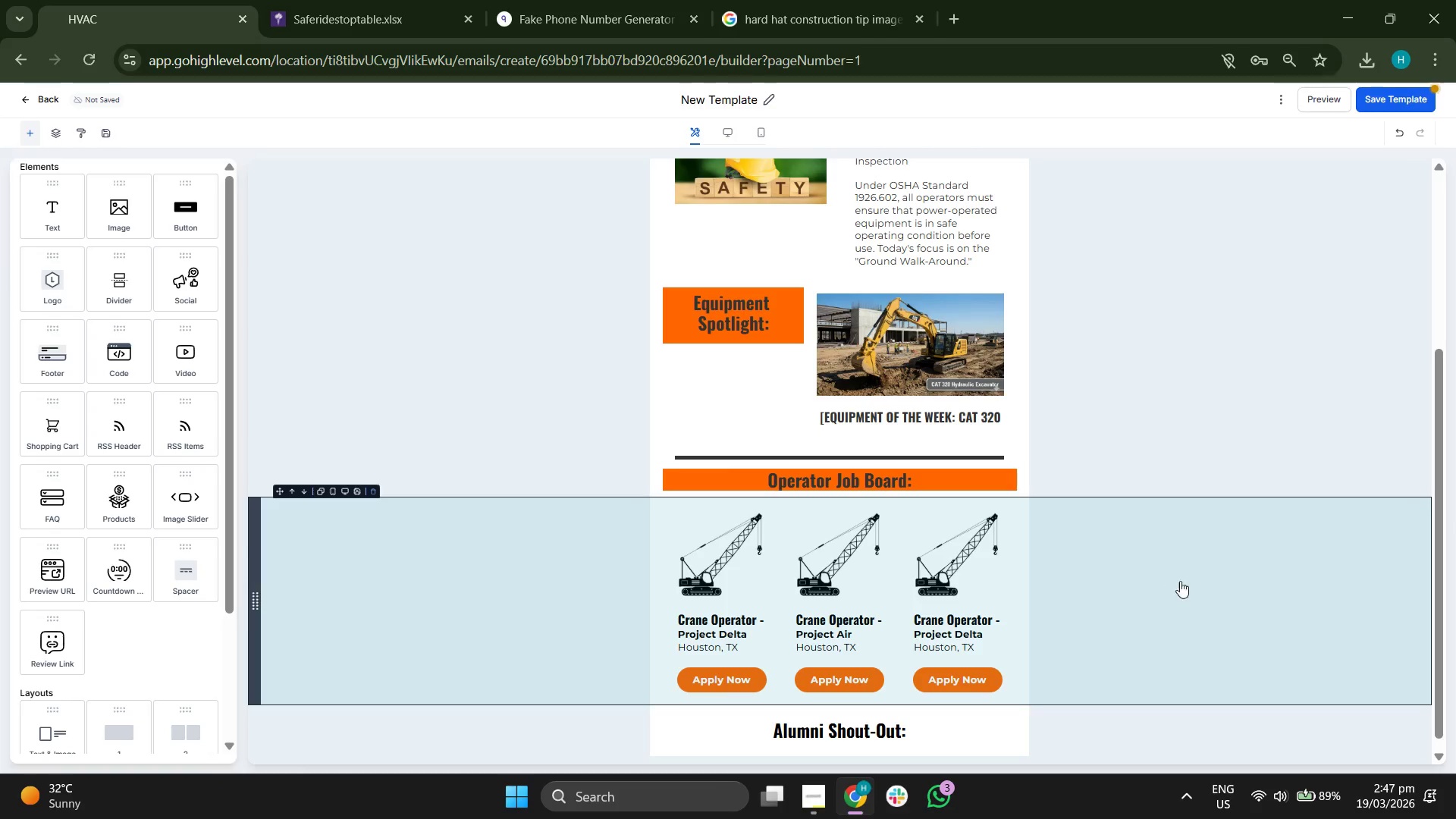 
scroll: coordinate [1130, 507], scroll_direction: up, amount: 2.0
 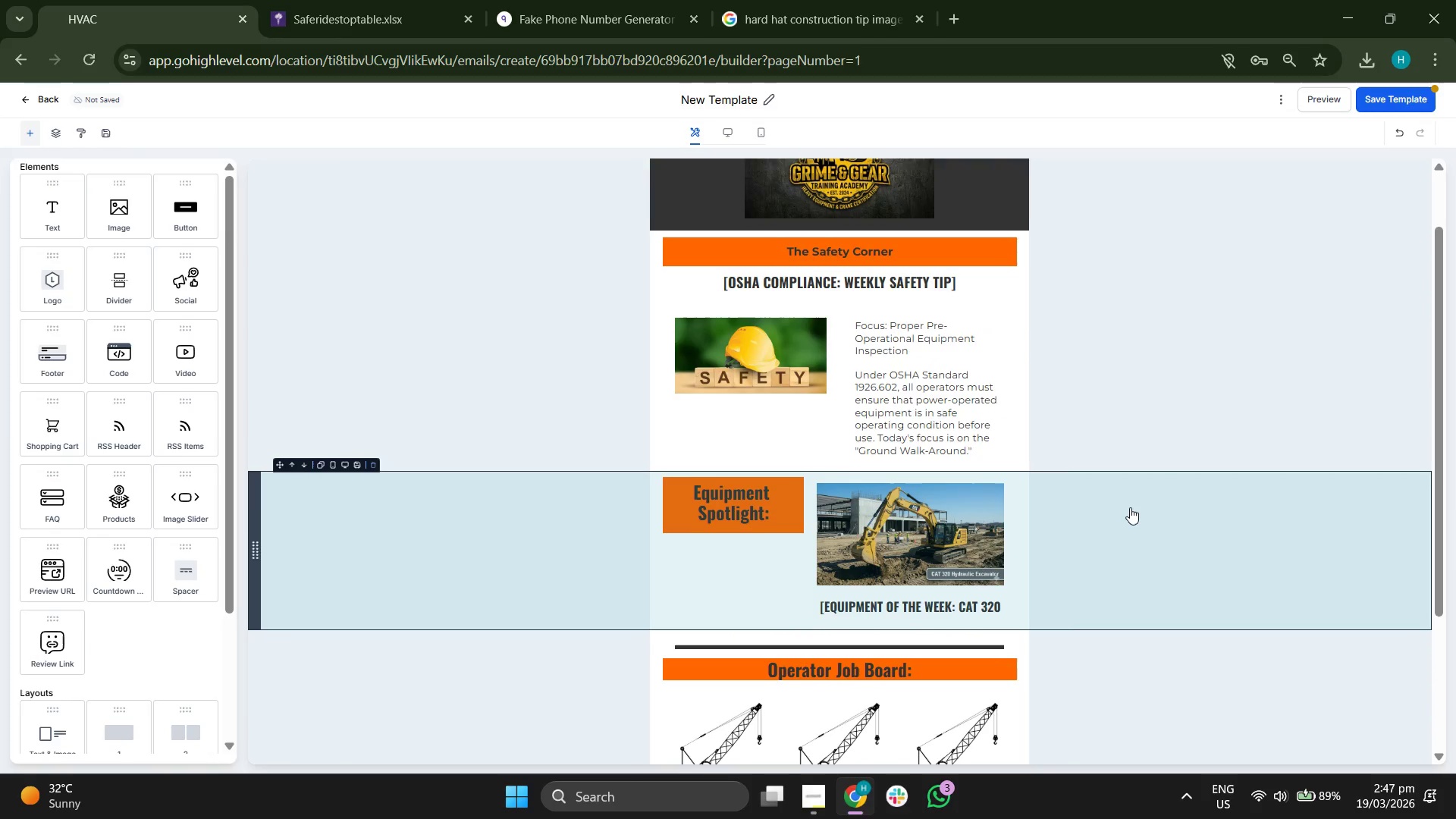 
scroll: coordinate [1130, 507], scroll_direction: down, amount: 5.0
 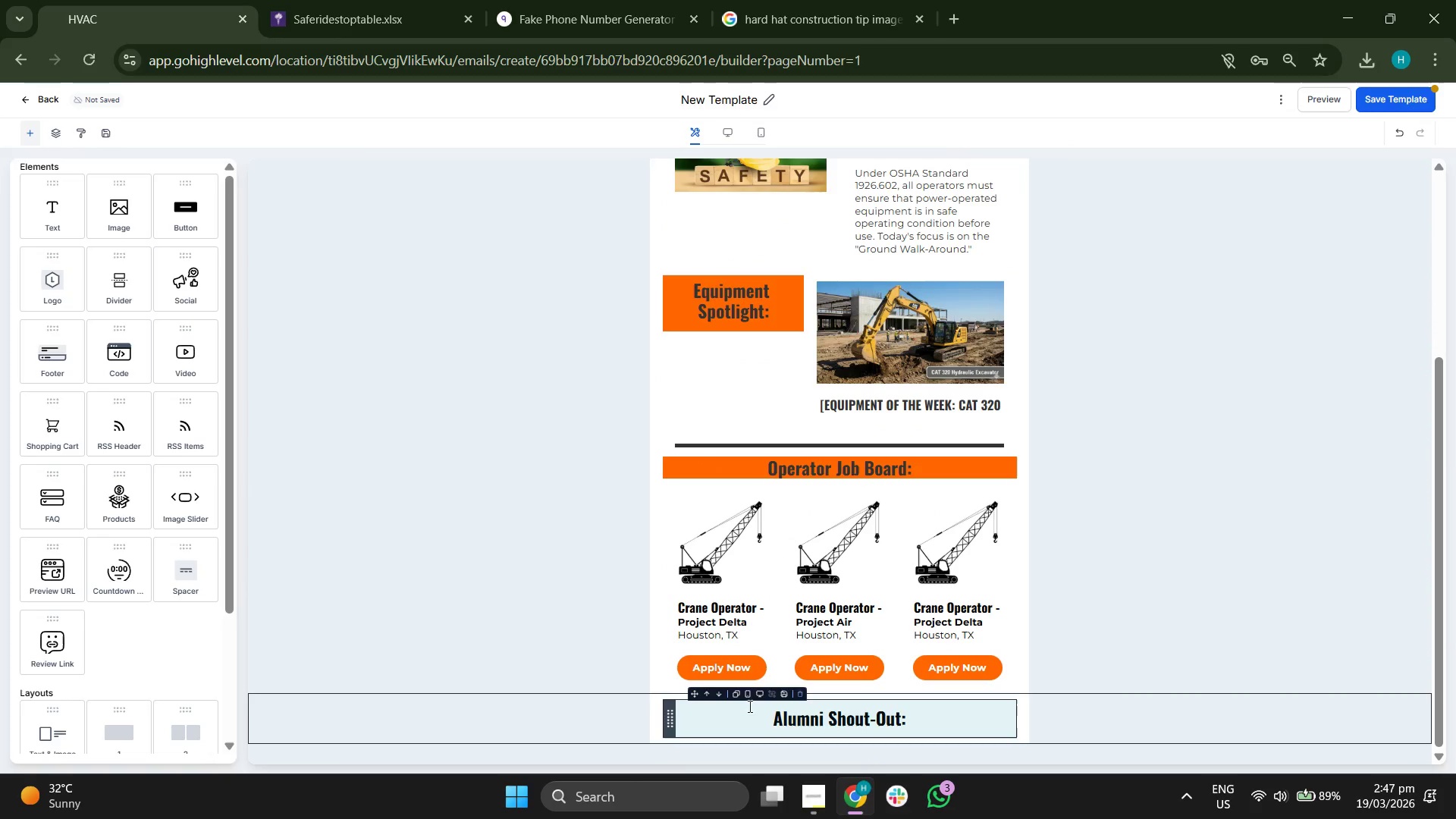 
left_click([728, 708])
 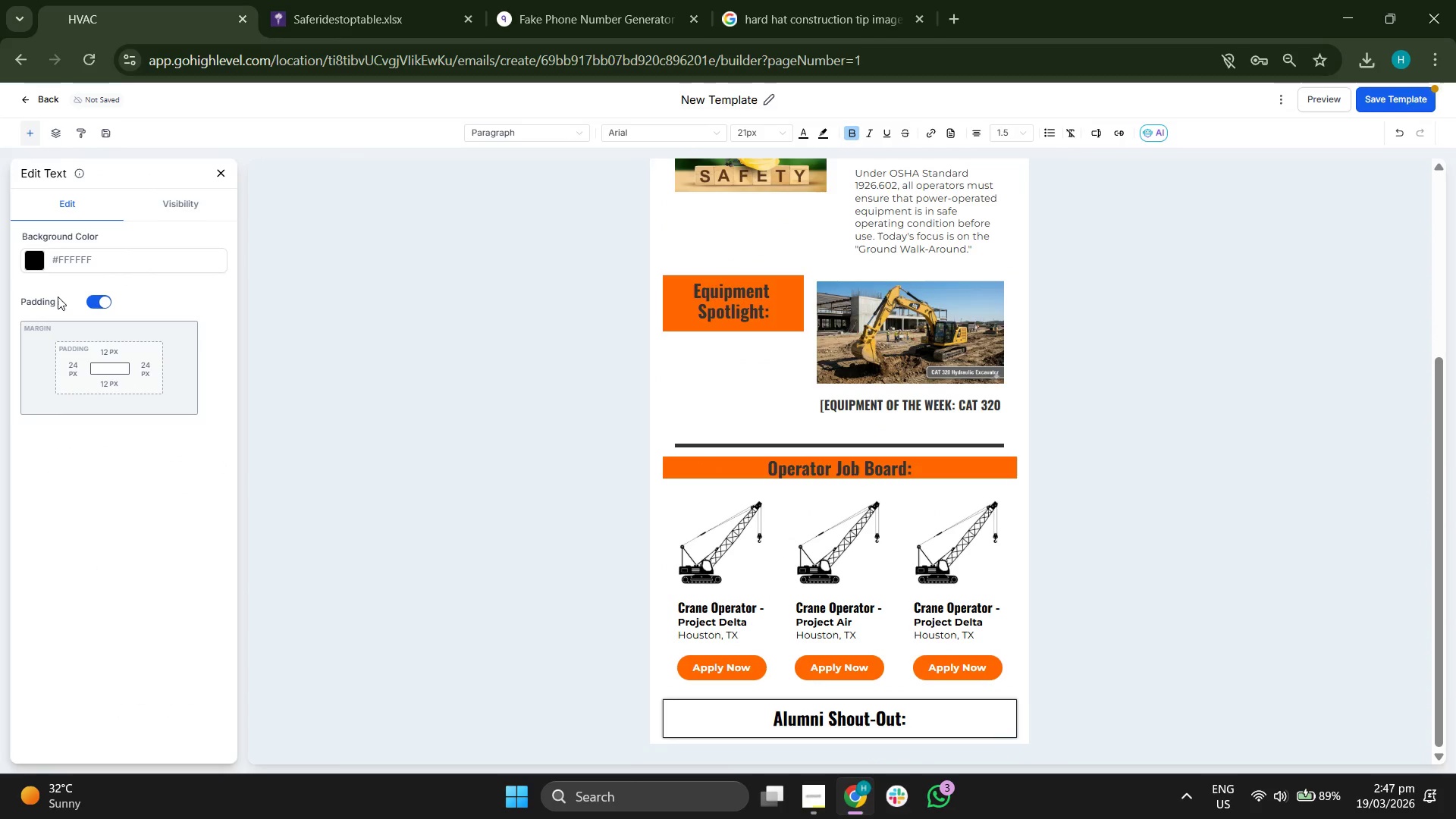 
left_click([31, 269])
 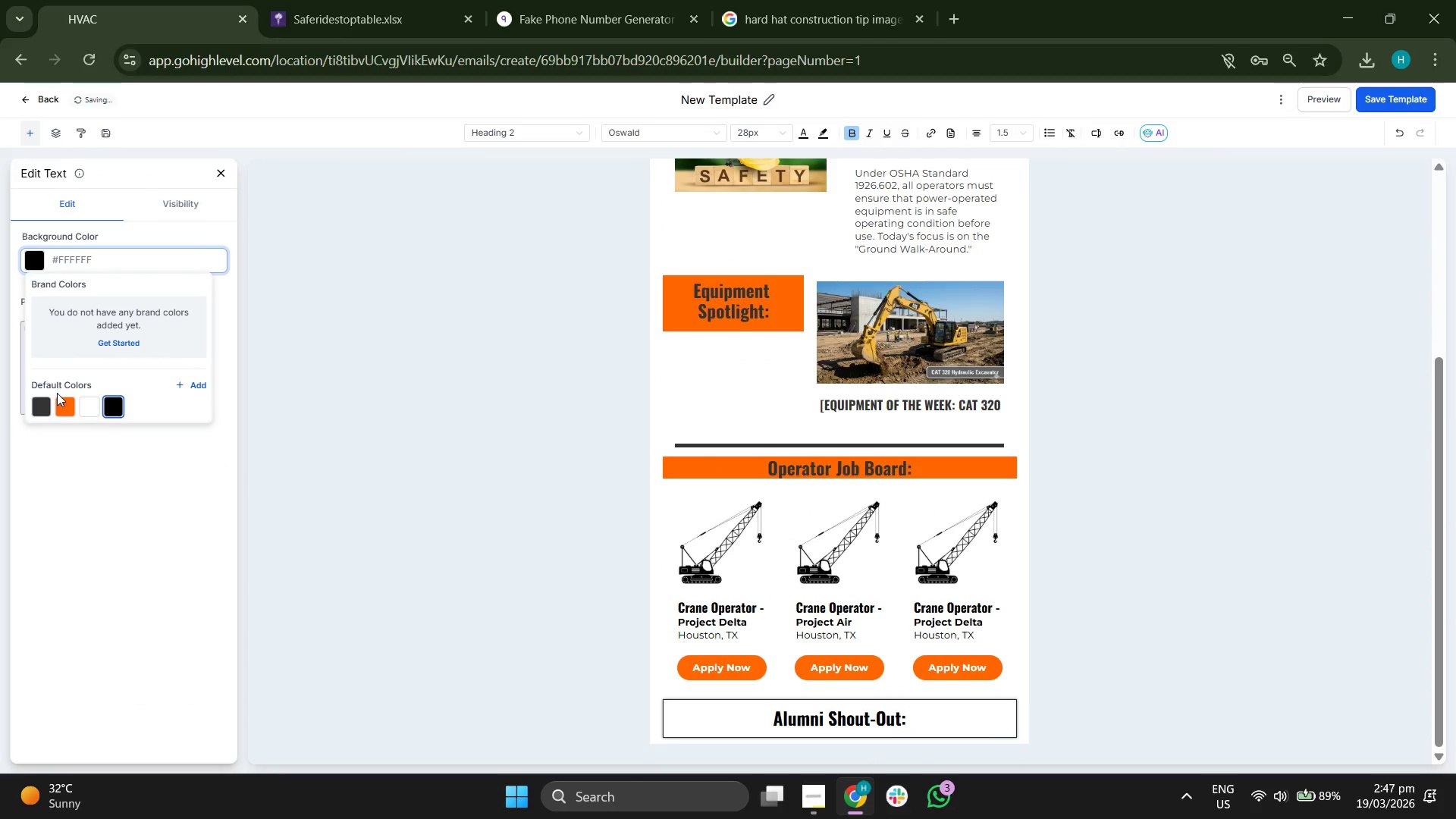 
left_click([60, 406])
 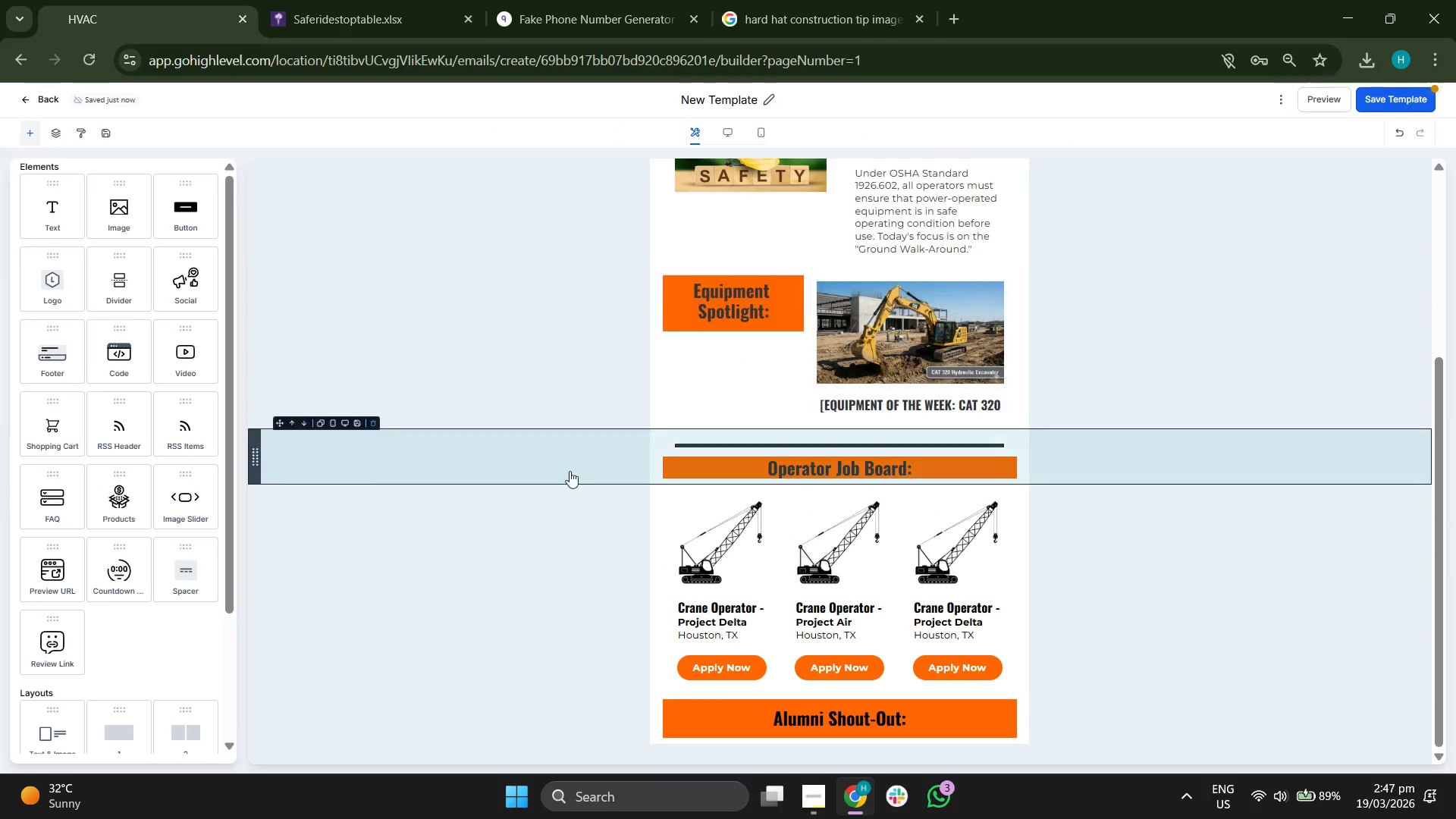 
scroll: coordinate [538, 491], scroll_direction: none, amount: 0.0
 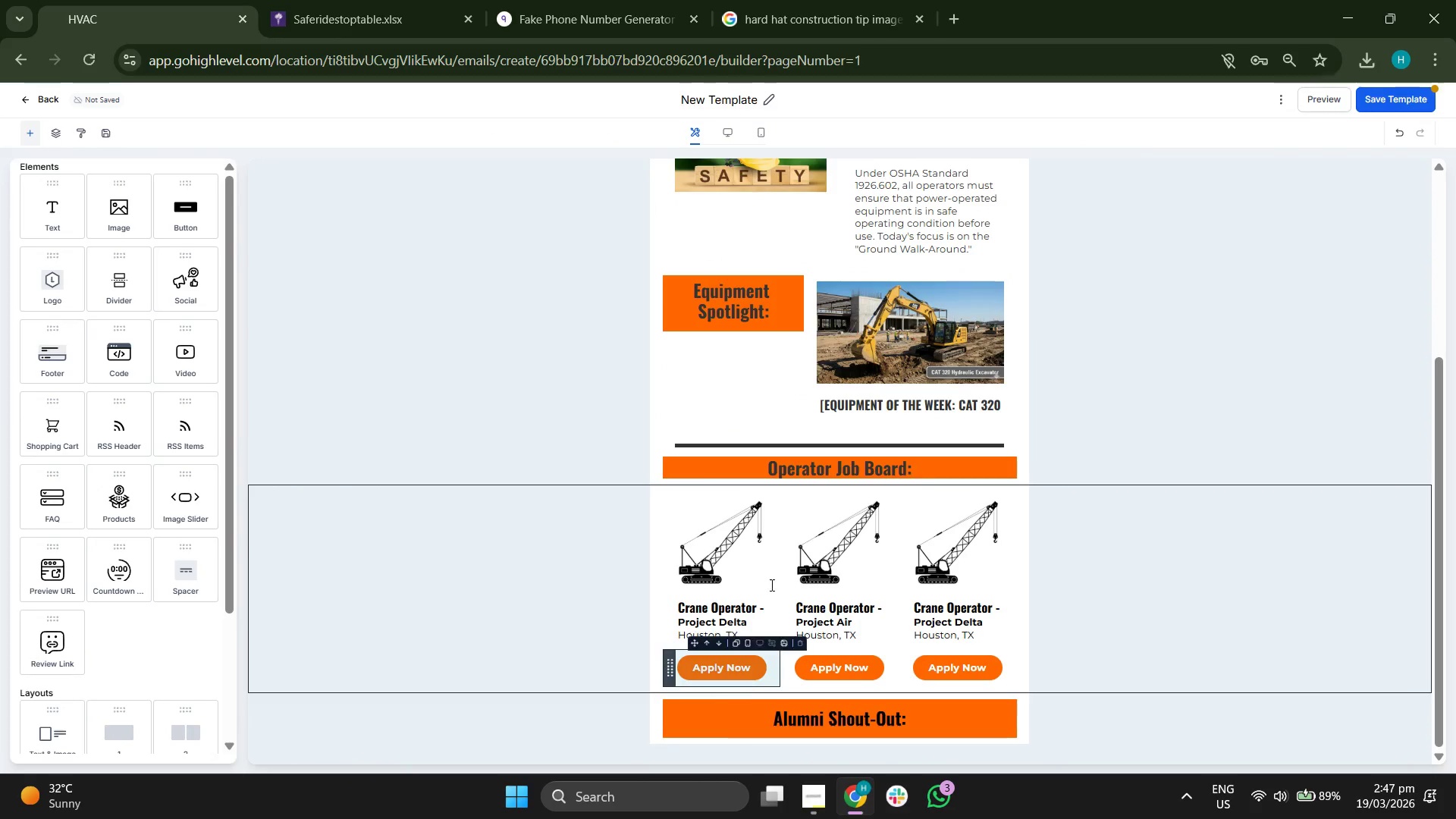 
scroll: coordinate [810, 387], scroll_direction: up, amount: 5.0
 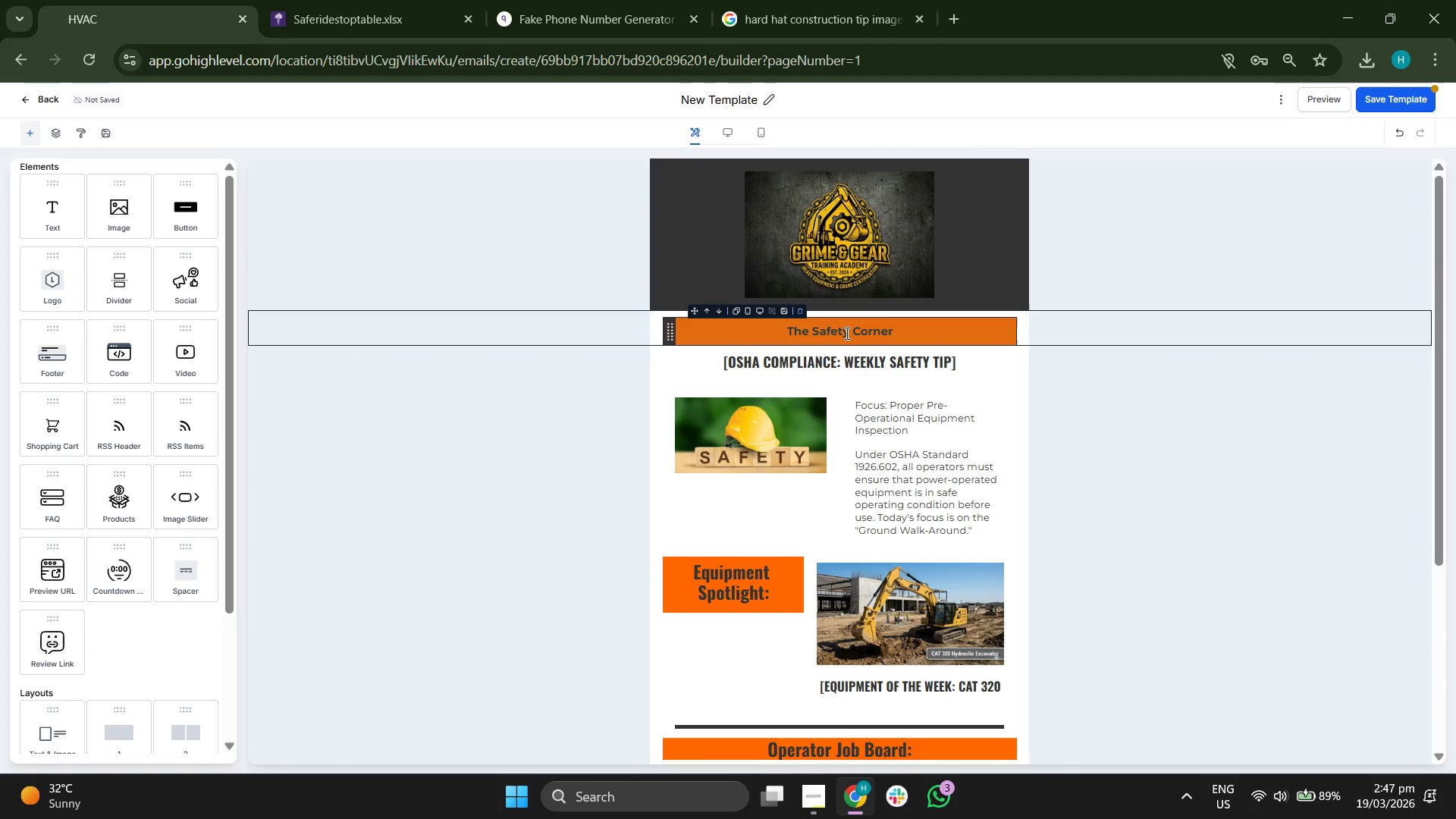 
double_click([846, 333])
 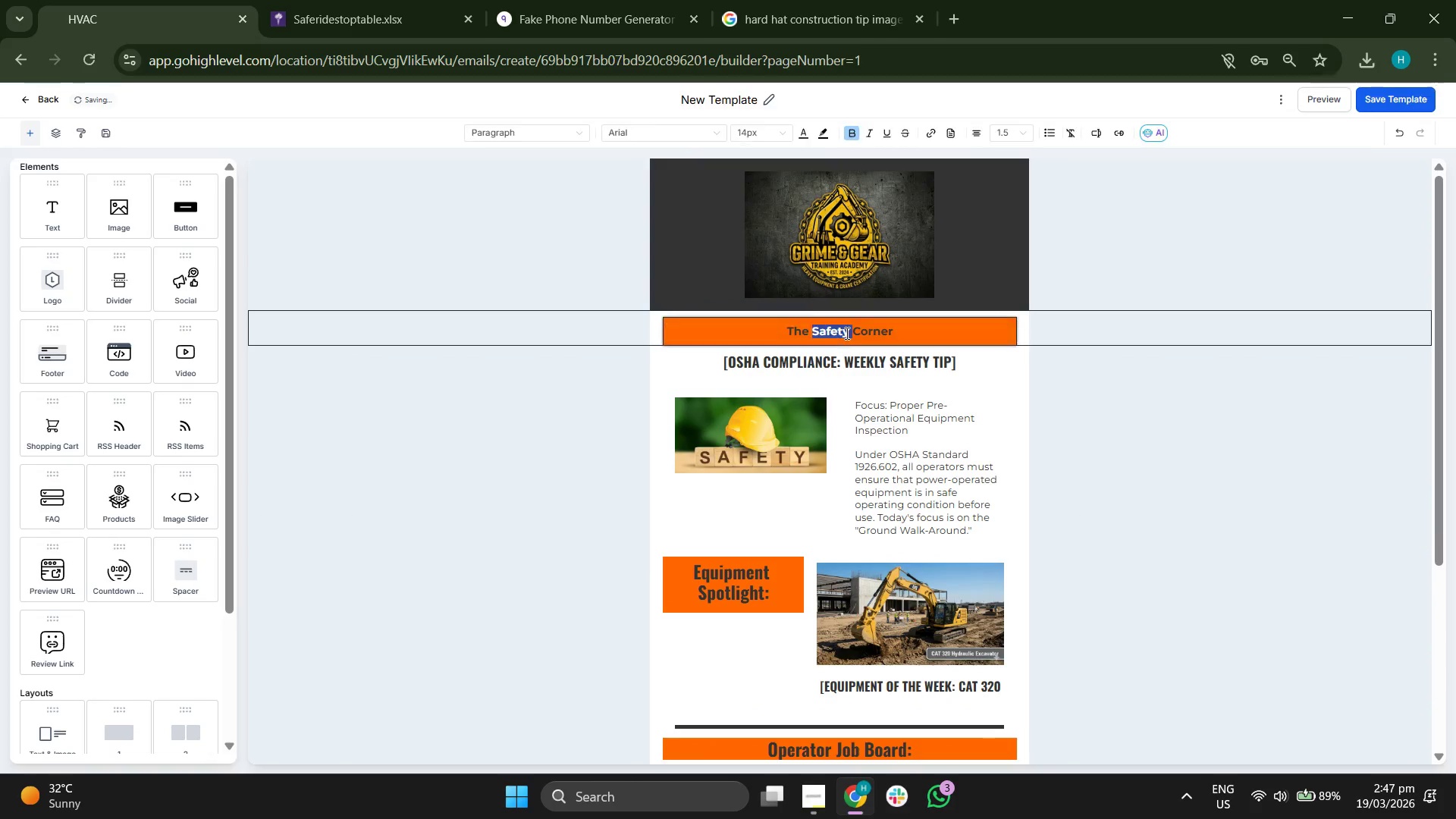 
triple_click([846, 333])
 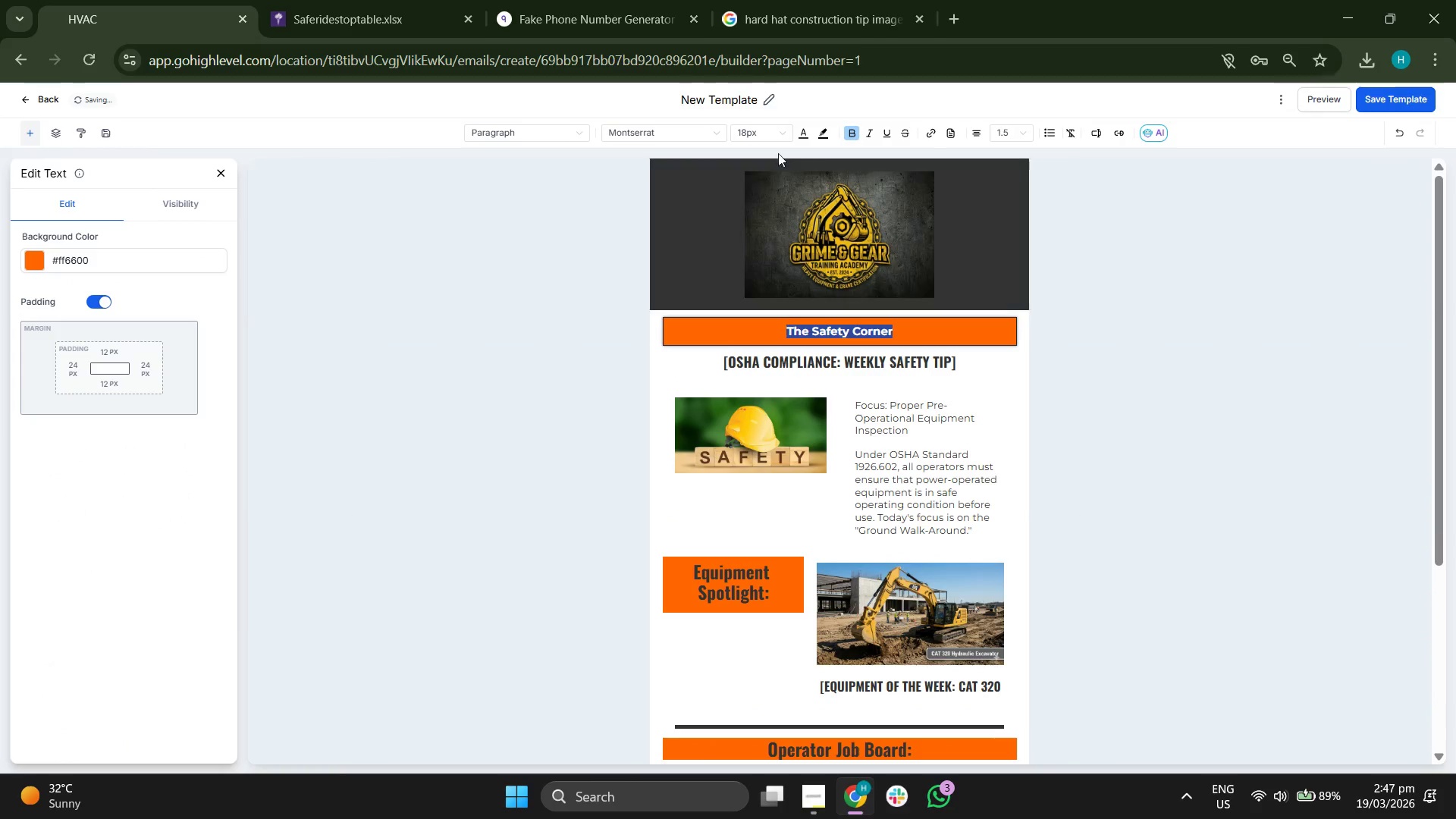 
left_click([772, 134])
 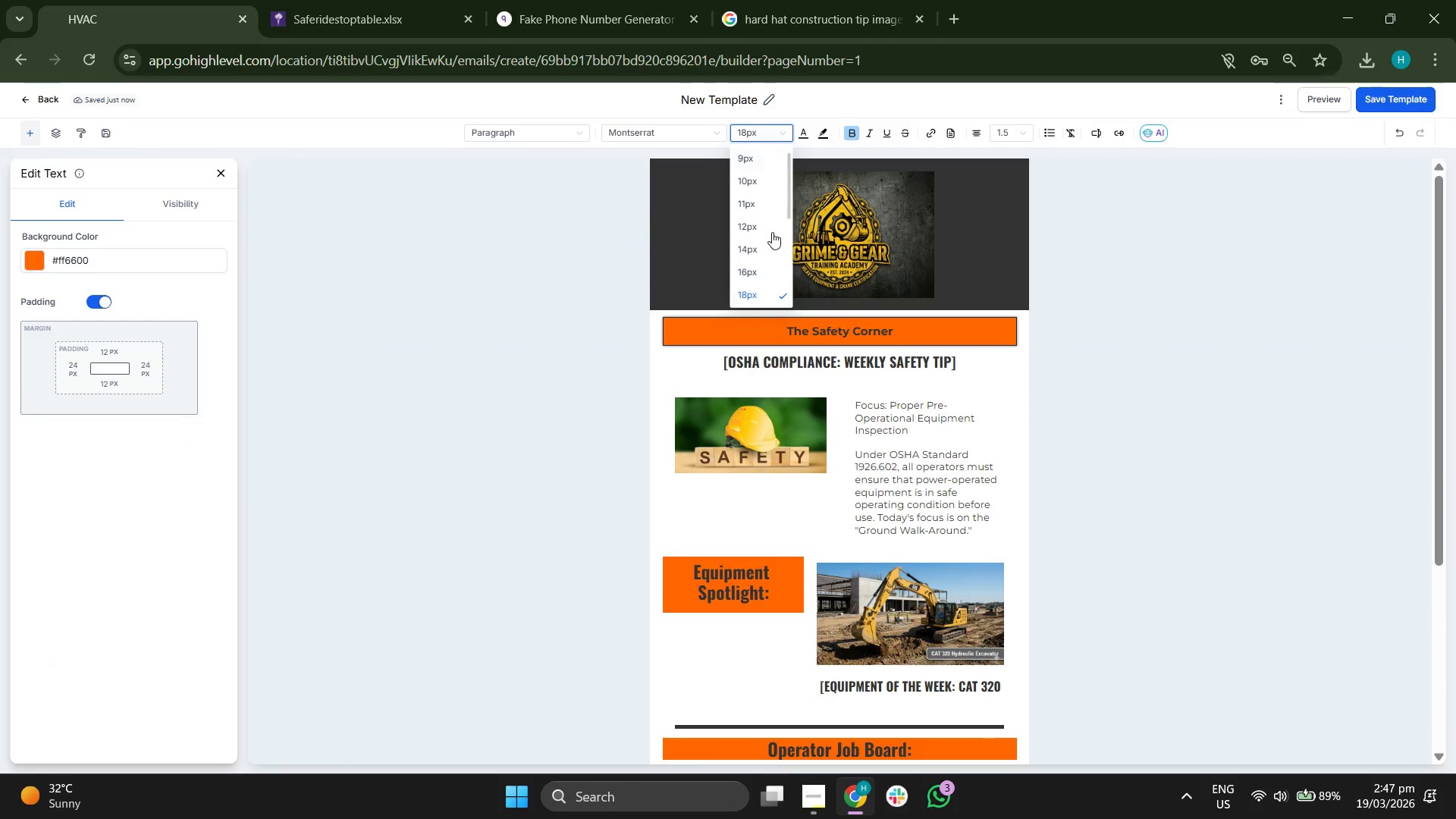 
scroll: coordinate [770, 234], scroll_direction: down, amount: 1.0
 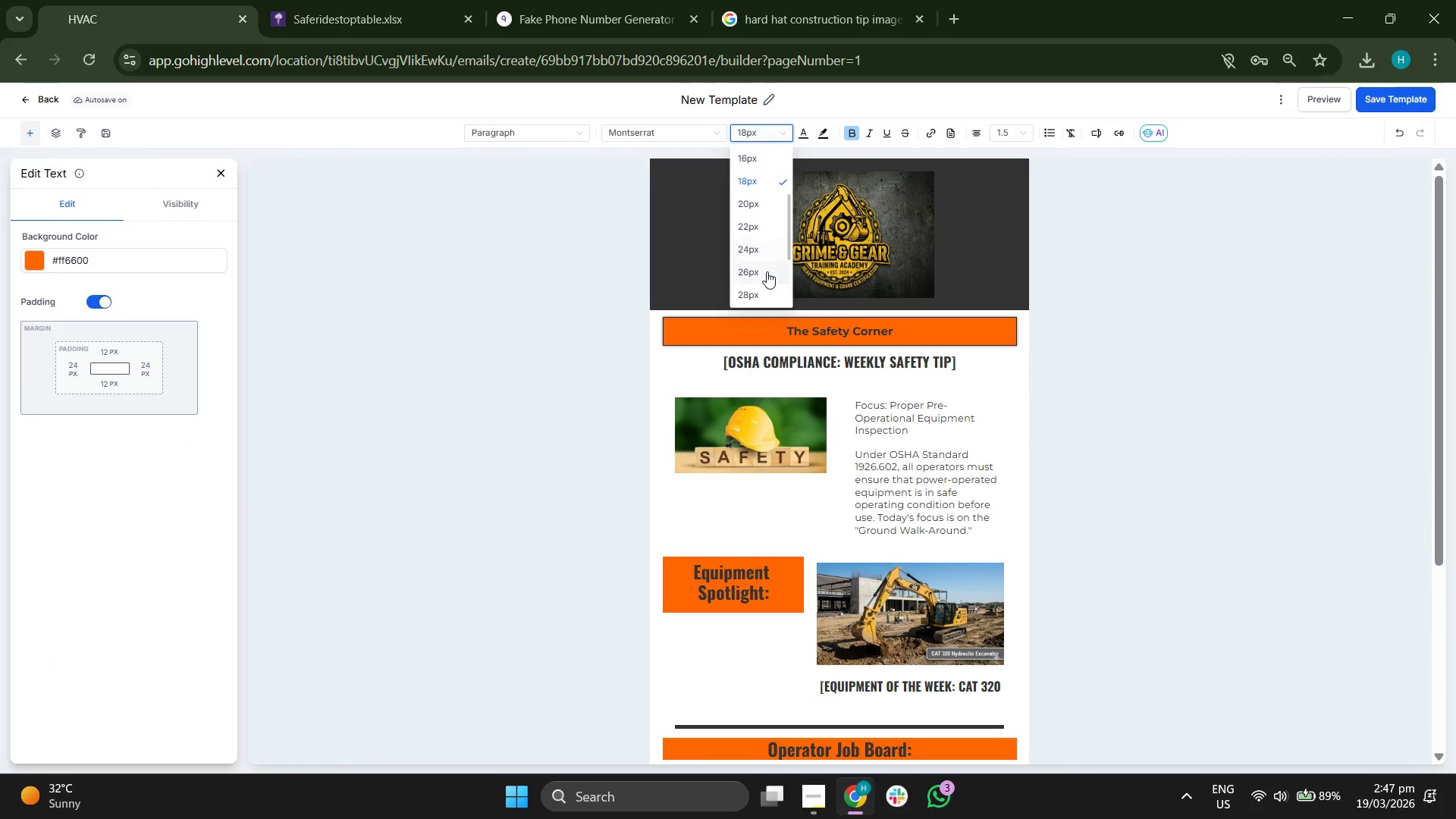 
left_click([758, 289])
 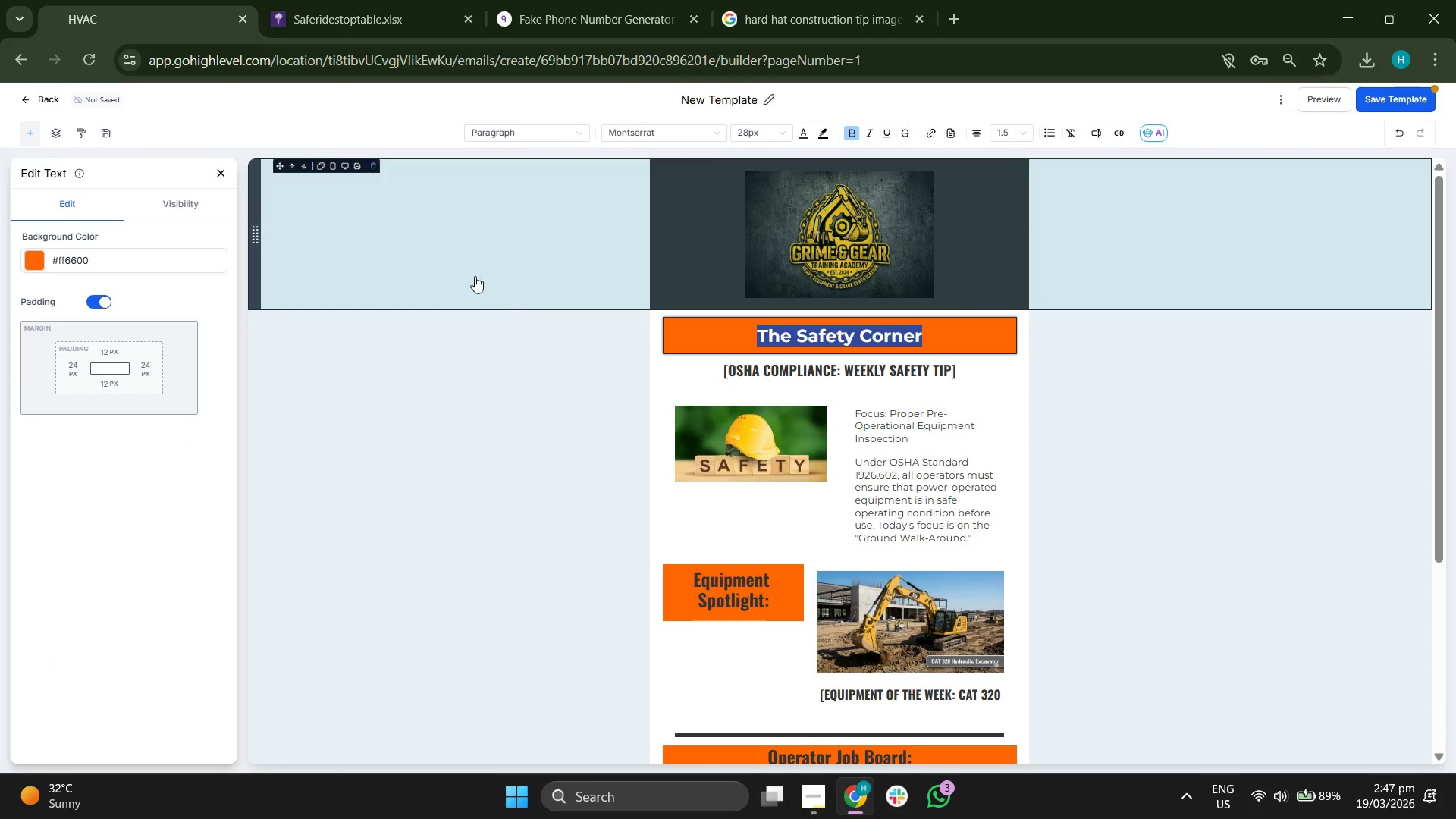 
left_click([437, 428])
 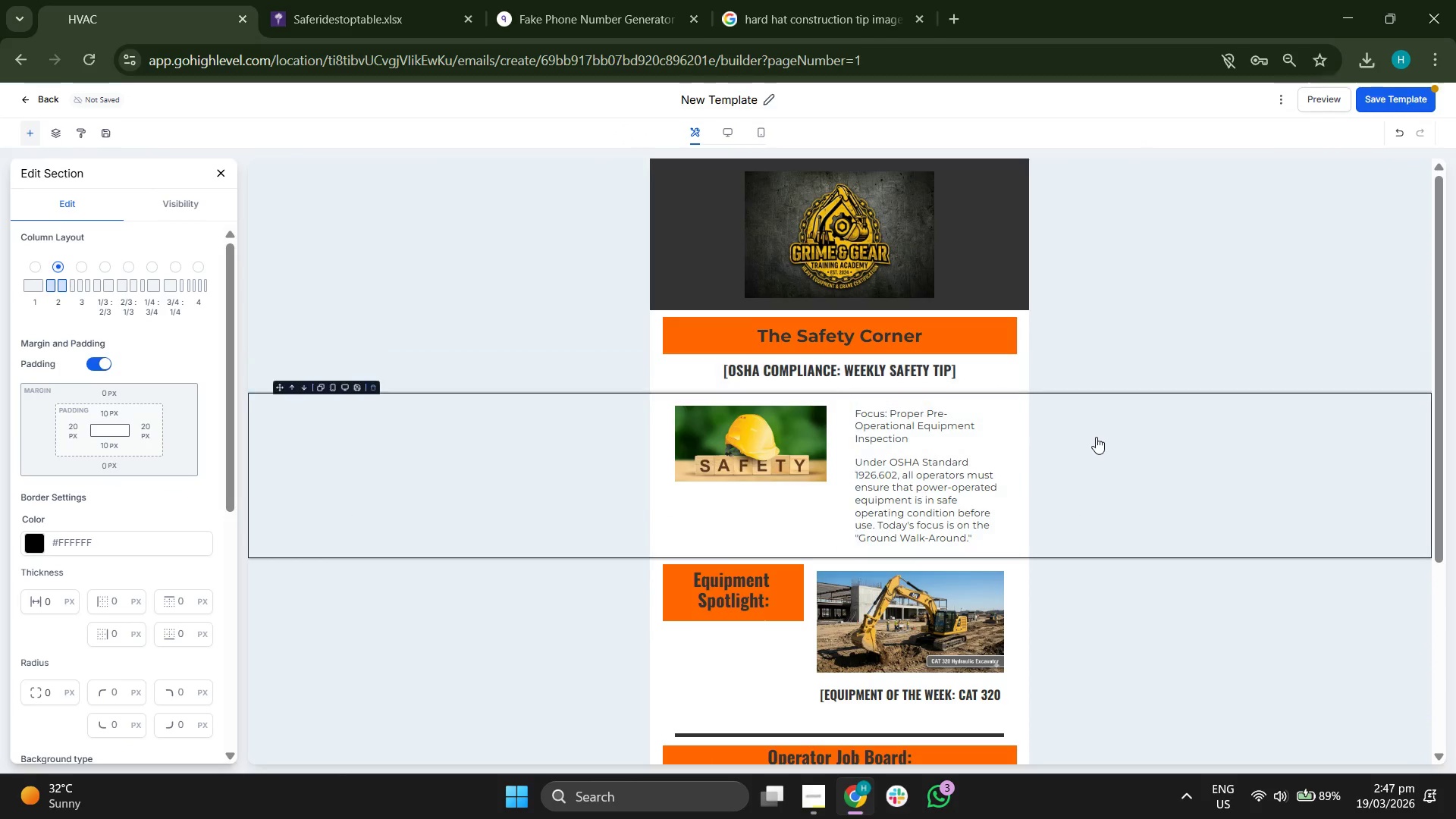 
scroll: coordinate [1103, 442], scroll_direction: down, amount: 4.0
 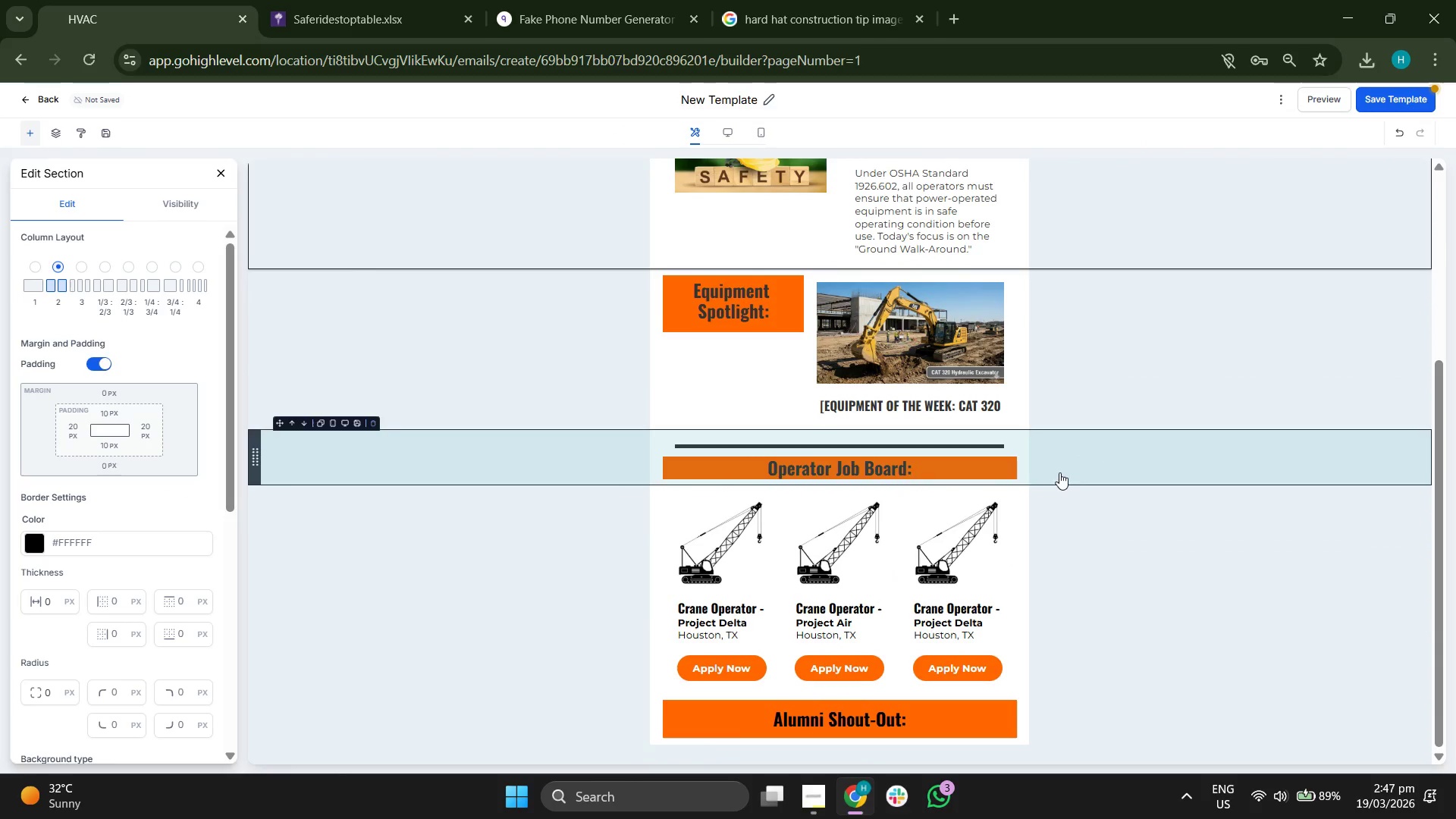 
scroll: coordinate [1059, 480], scroll_direction: up, amount: 3.0
 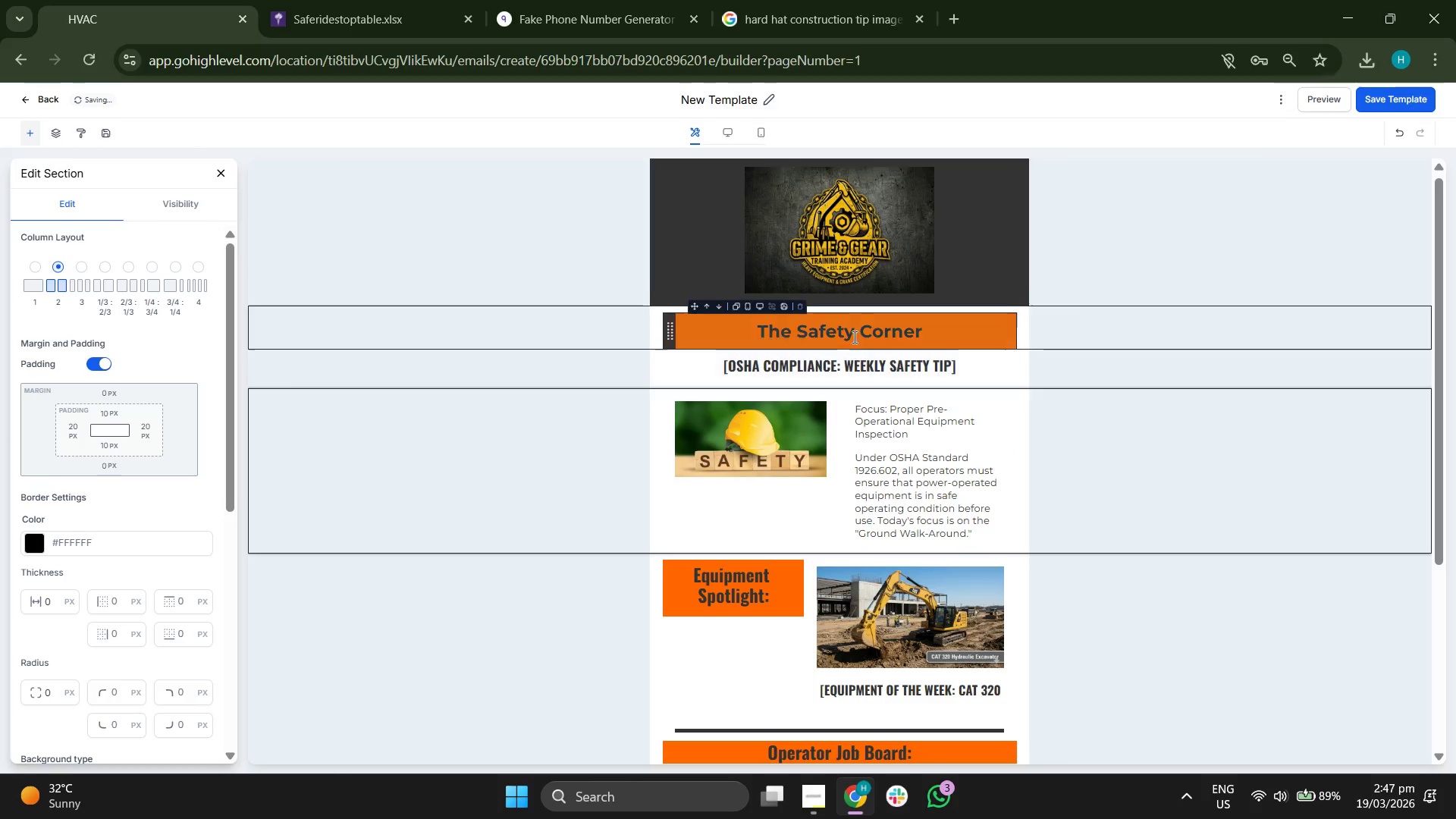 
double_click([852, 332])
 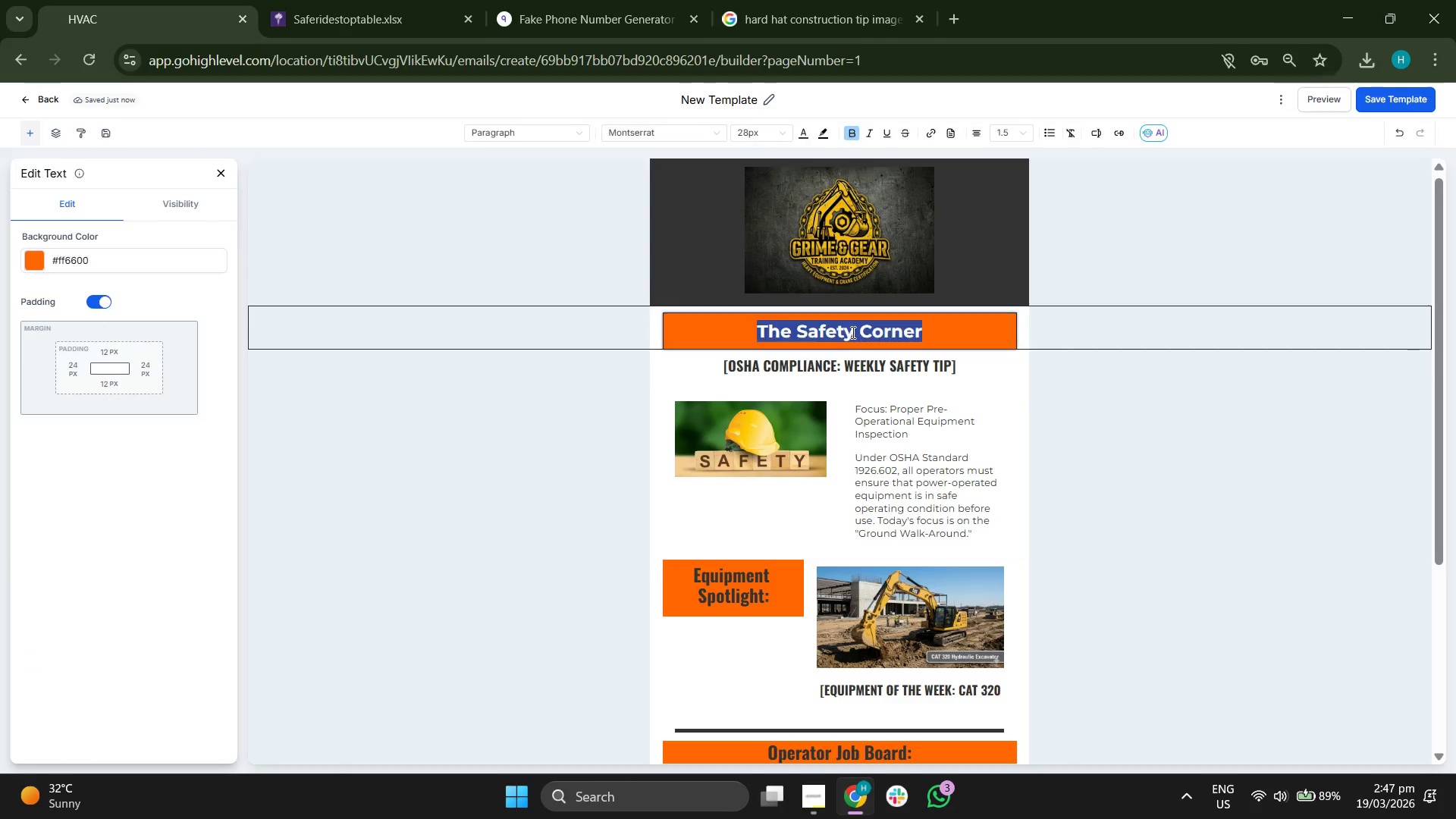 
triple_click([852, 332])
 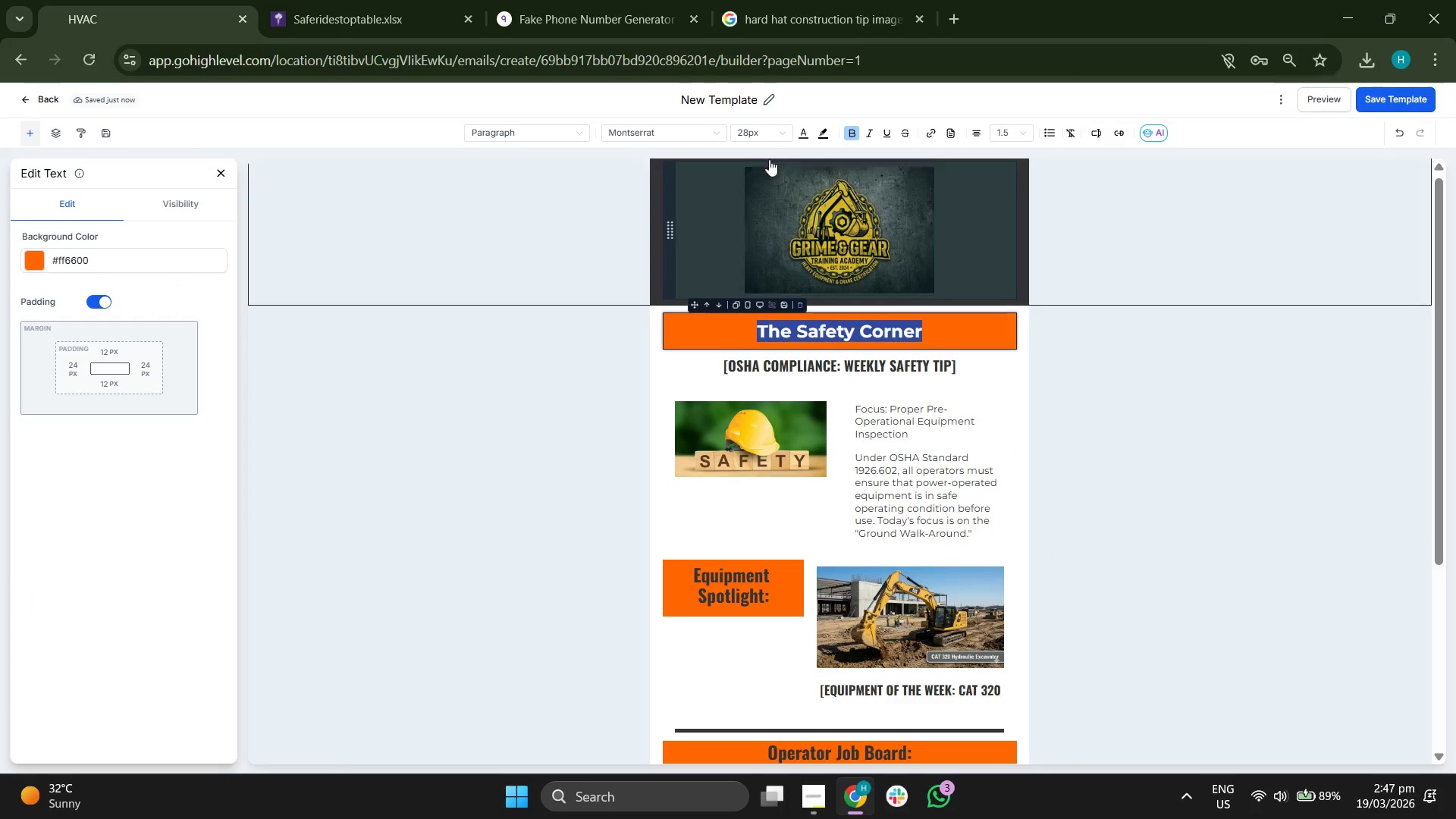 
left_click([770, 133])
 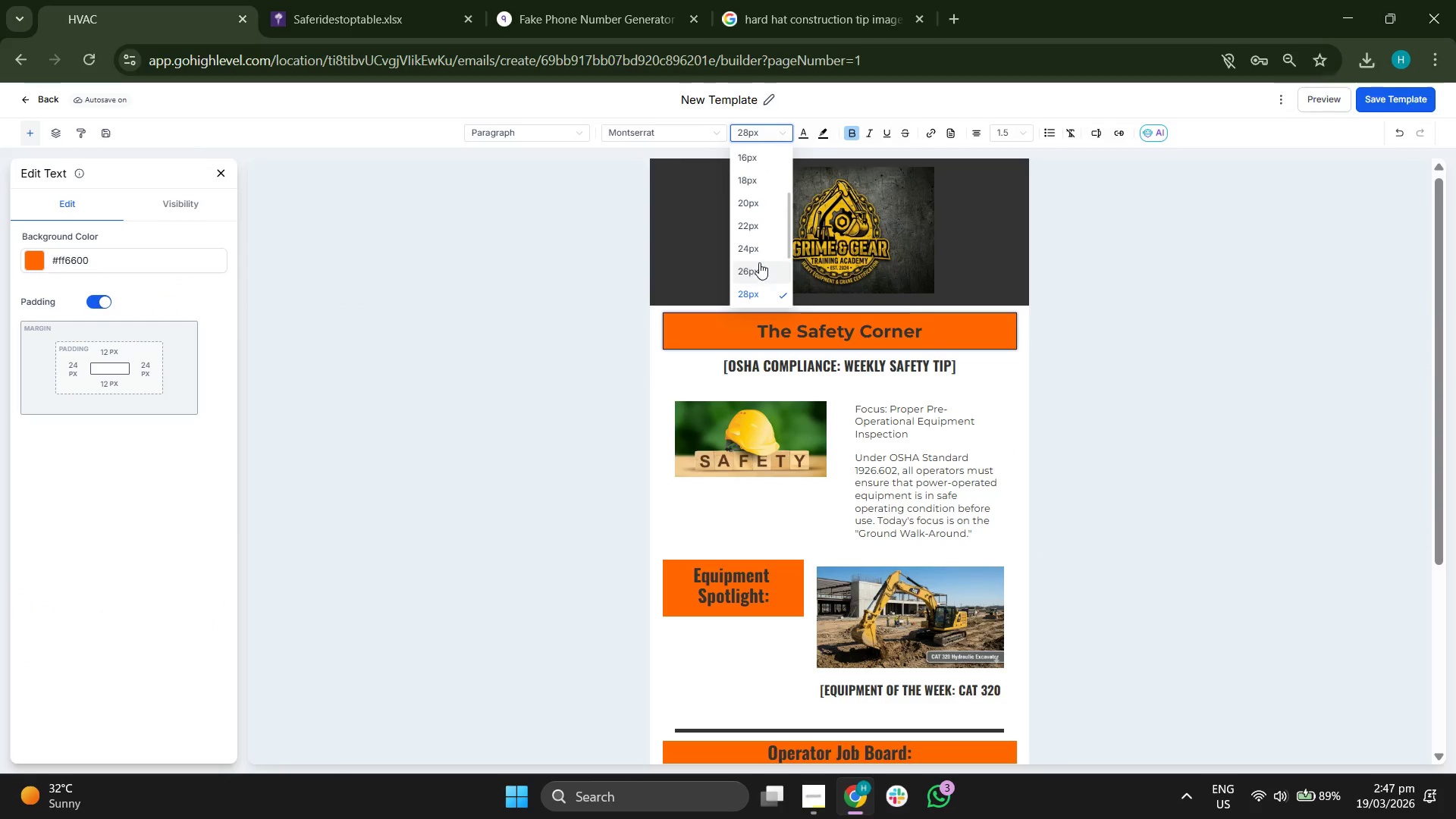 
left_click([759, 202])
 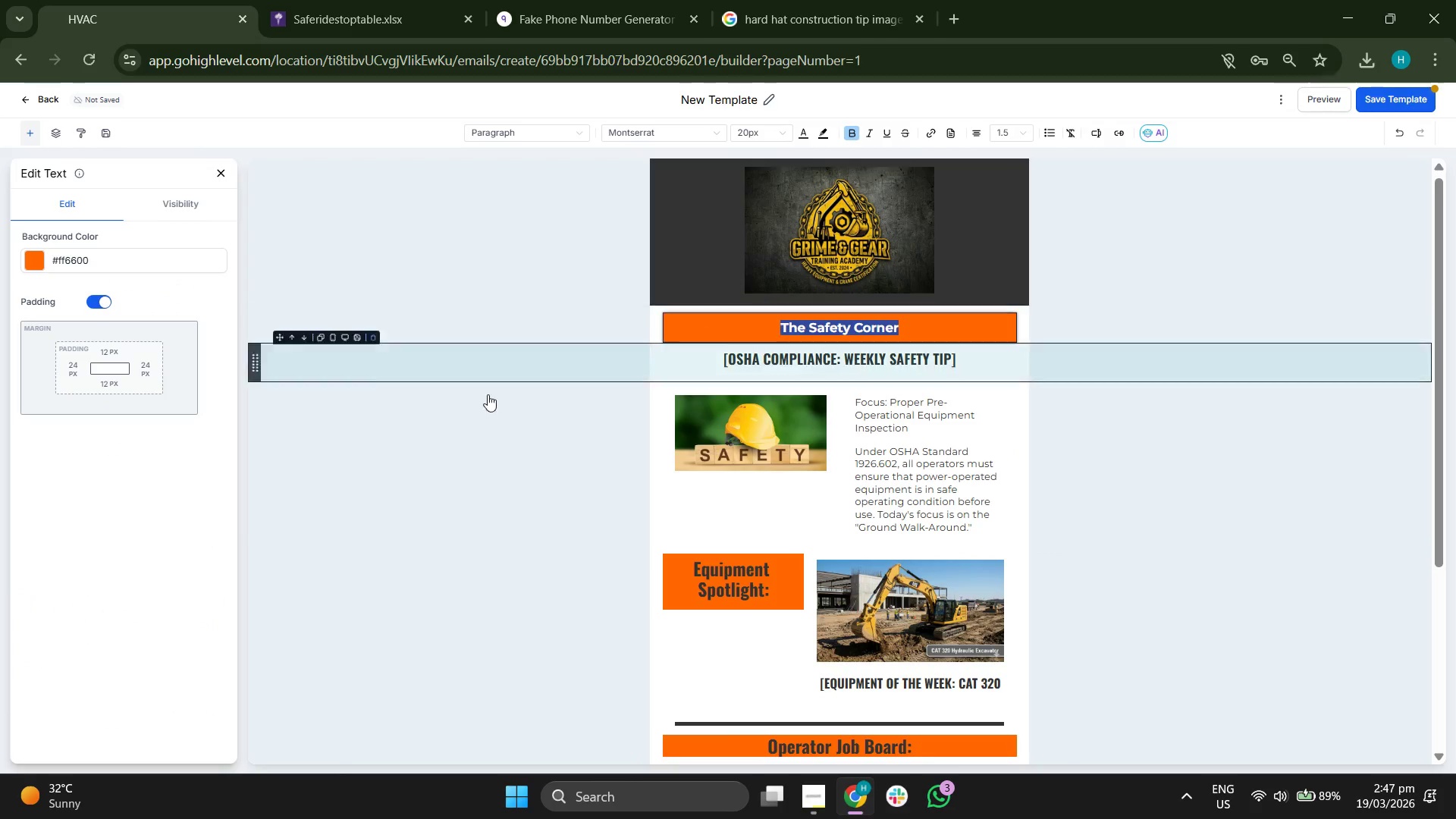 
left_click([442, 453])
 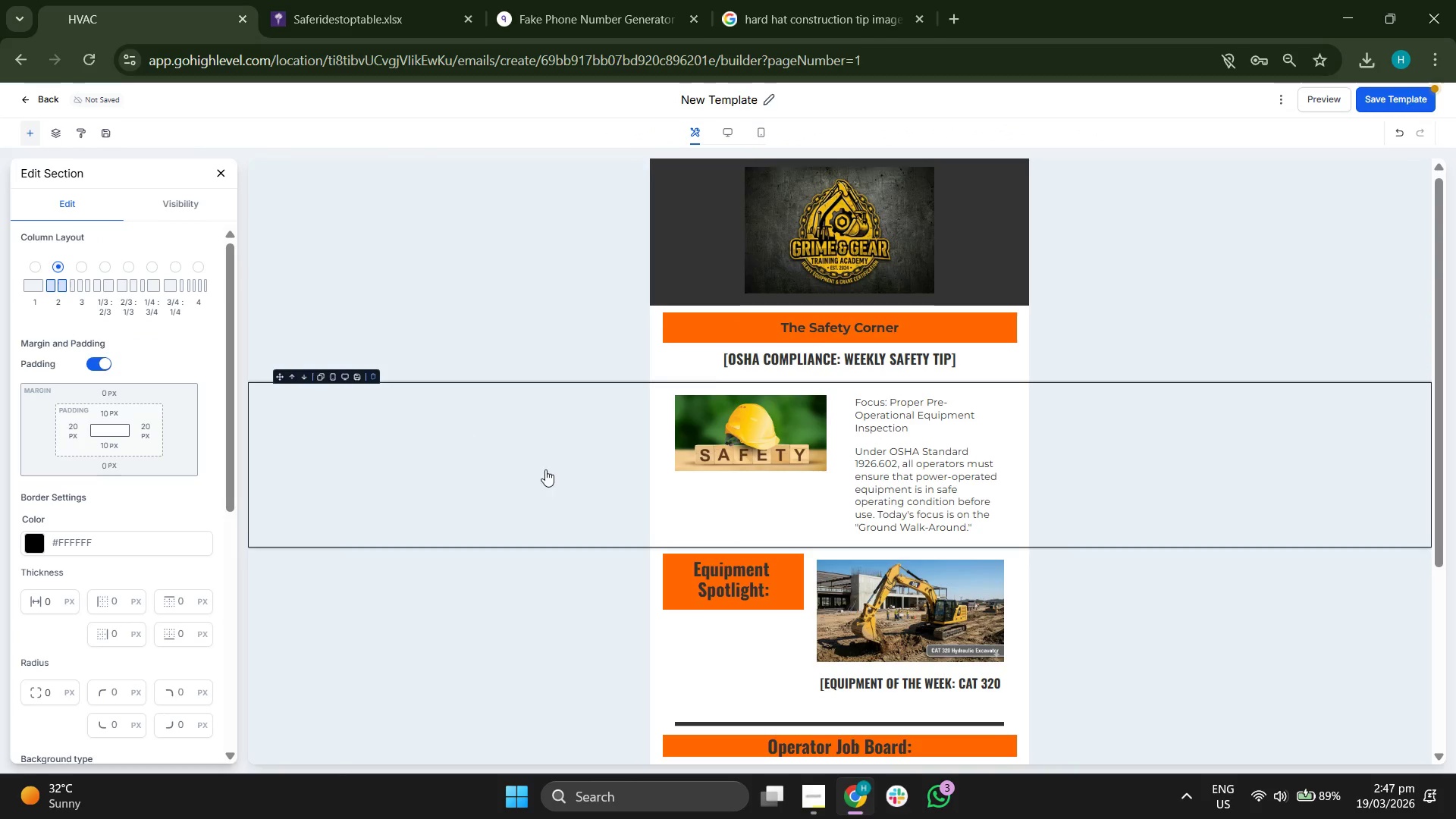 
scroll: coordinate [610, 501], scroll_direction: down, amount: 3.0
 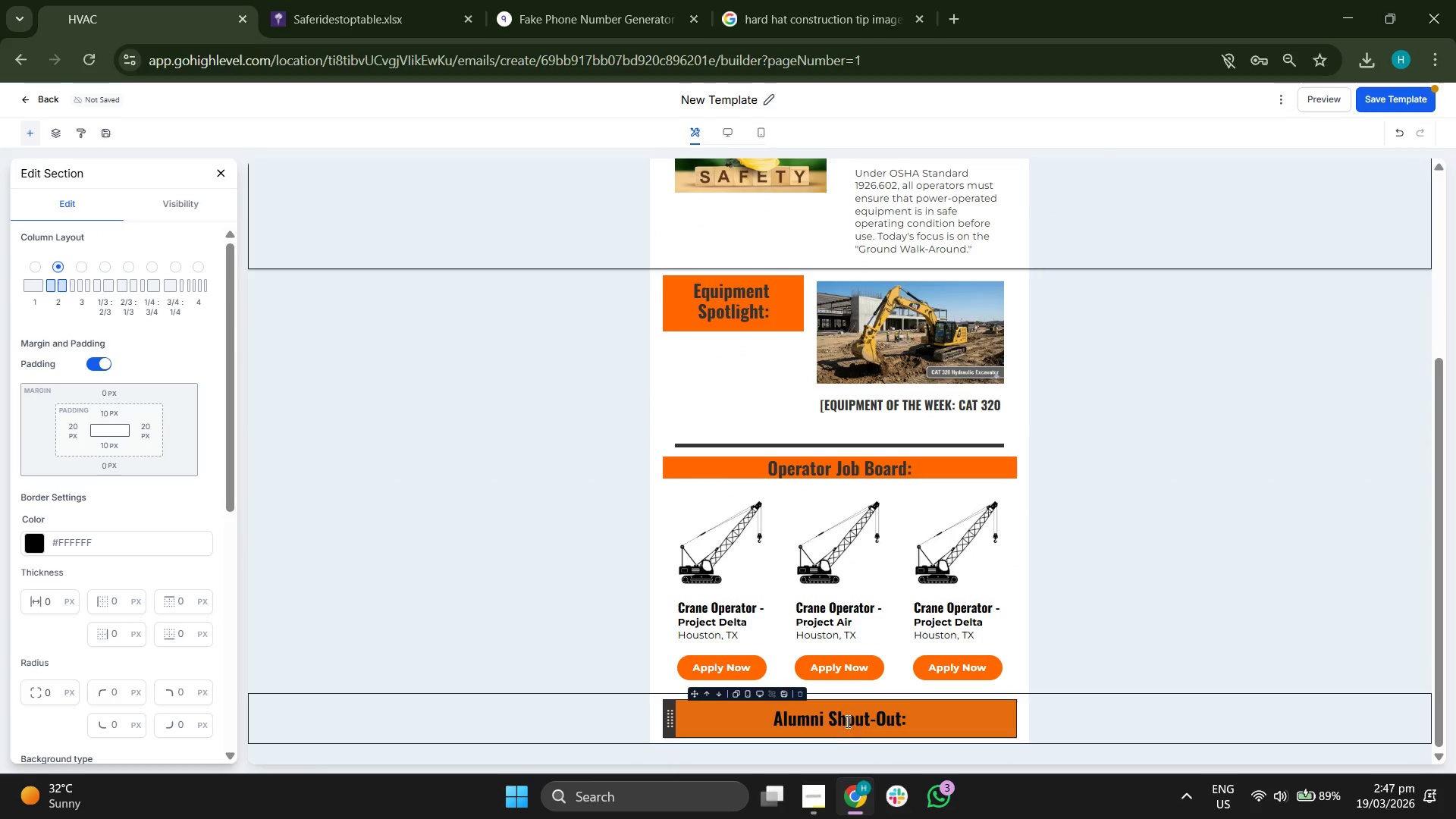 
double_click([846, 721])
 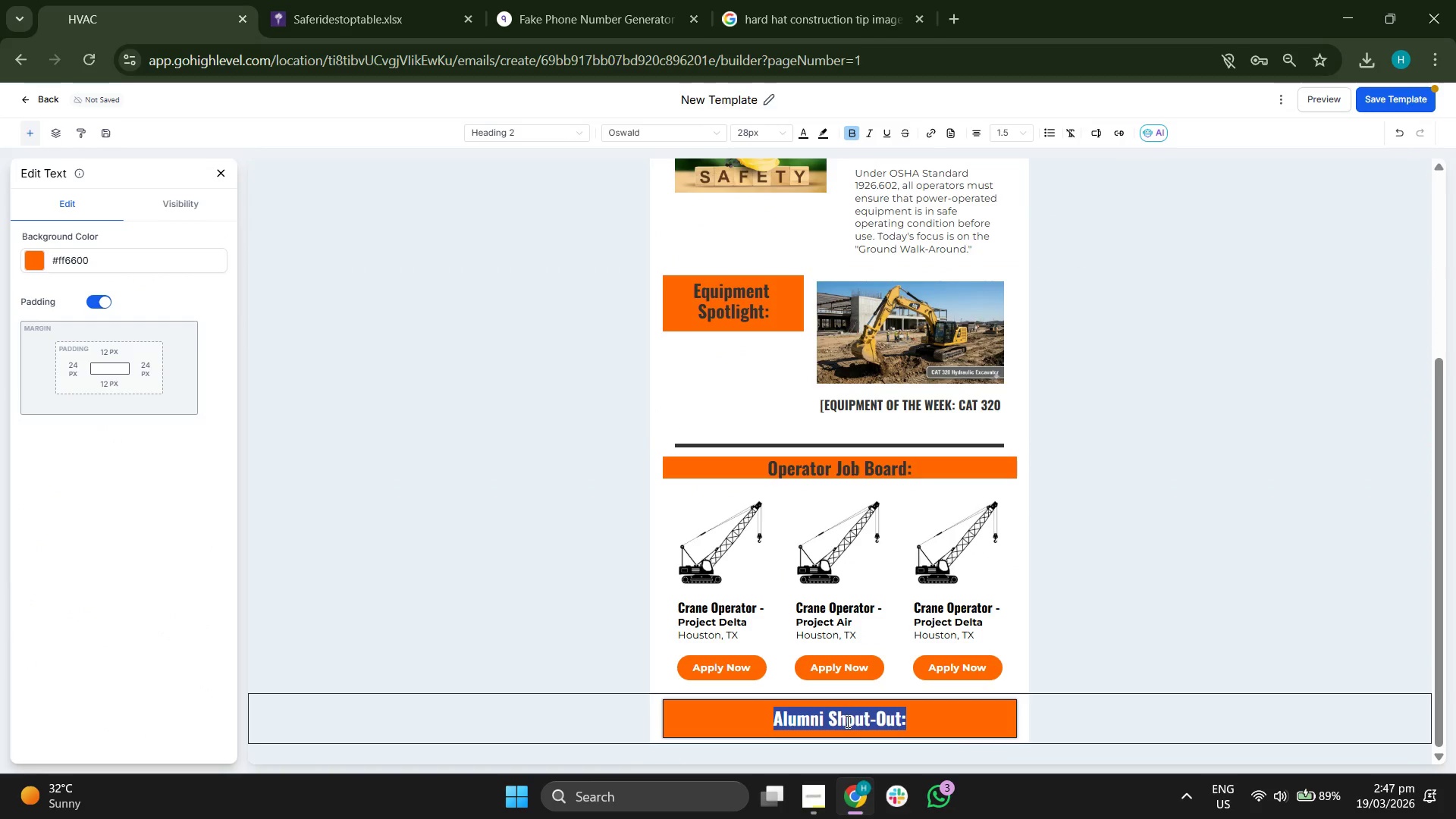 
triple_click([846, 721])
 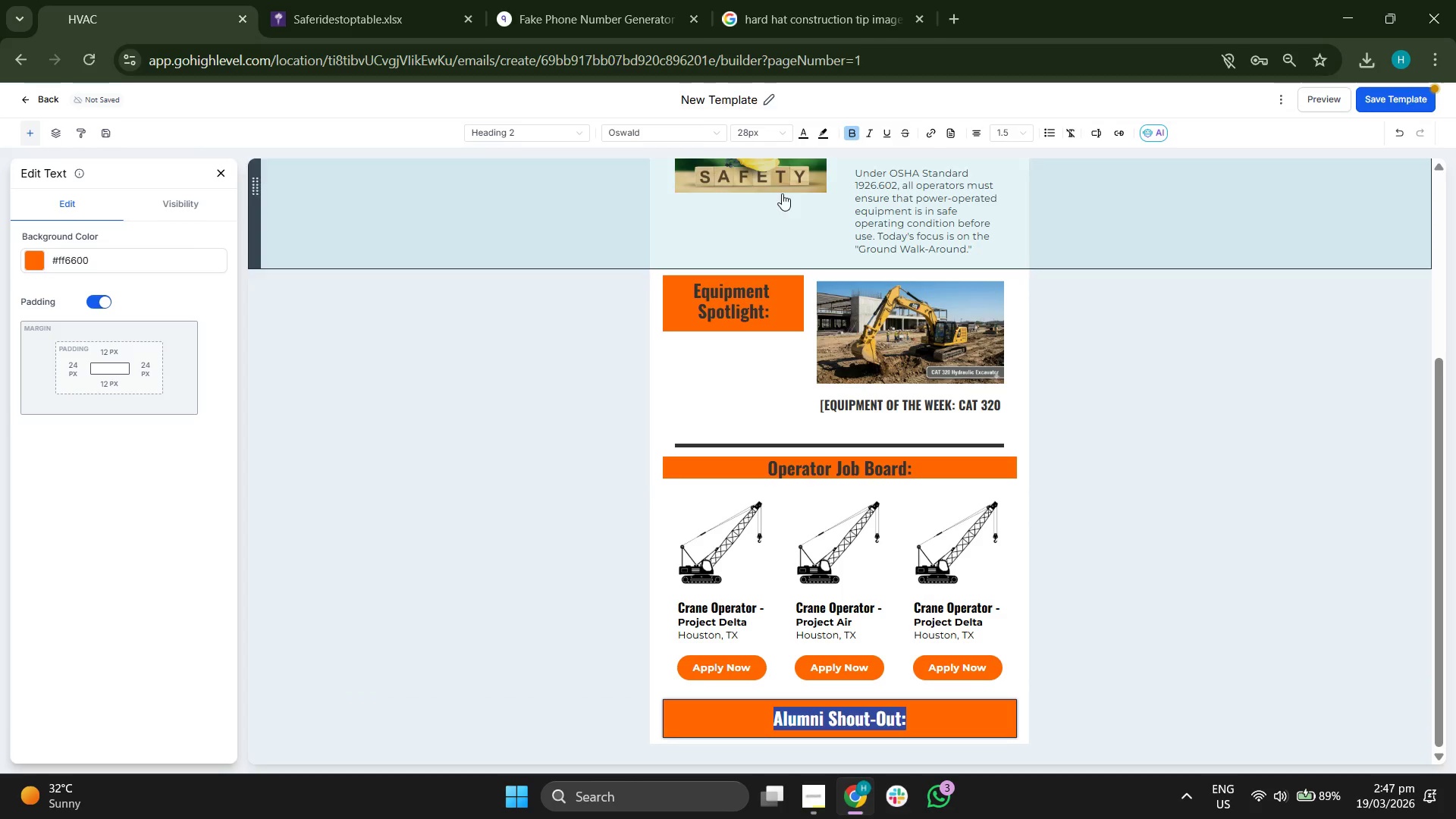 
left_click([753, 134])
 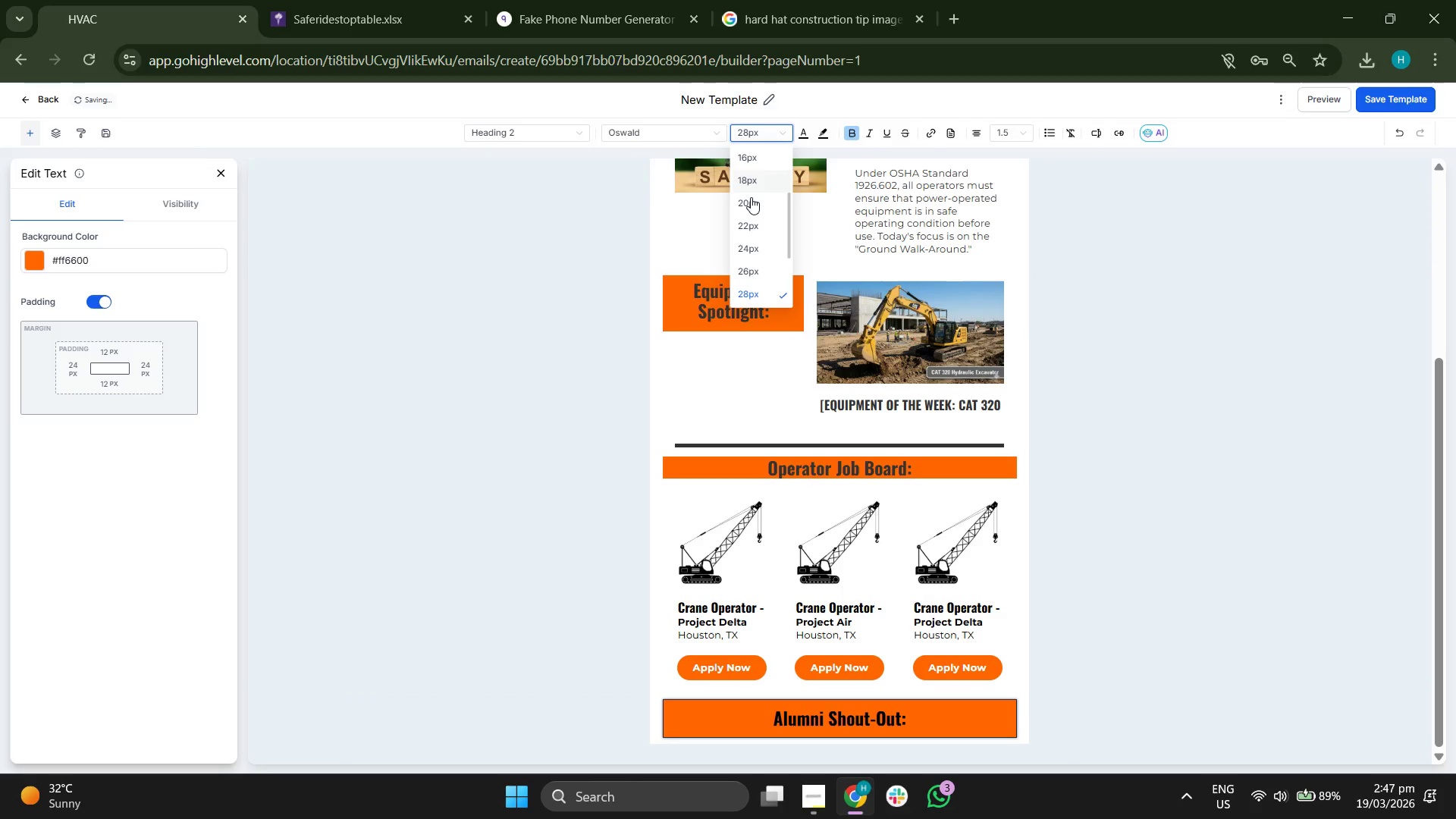 
left_click([749, 199])
 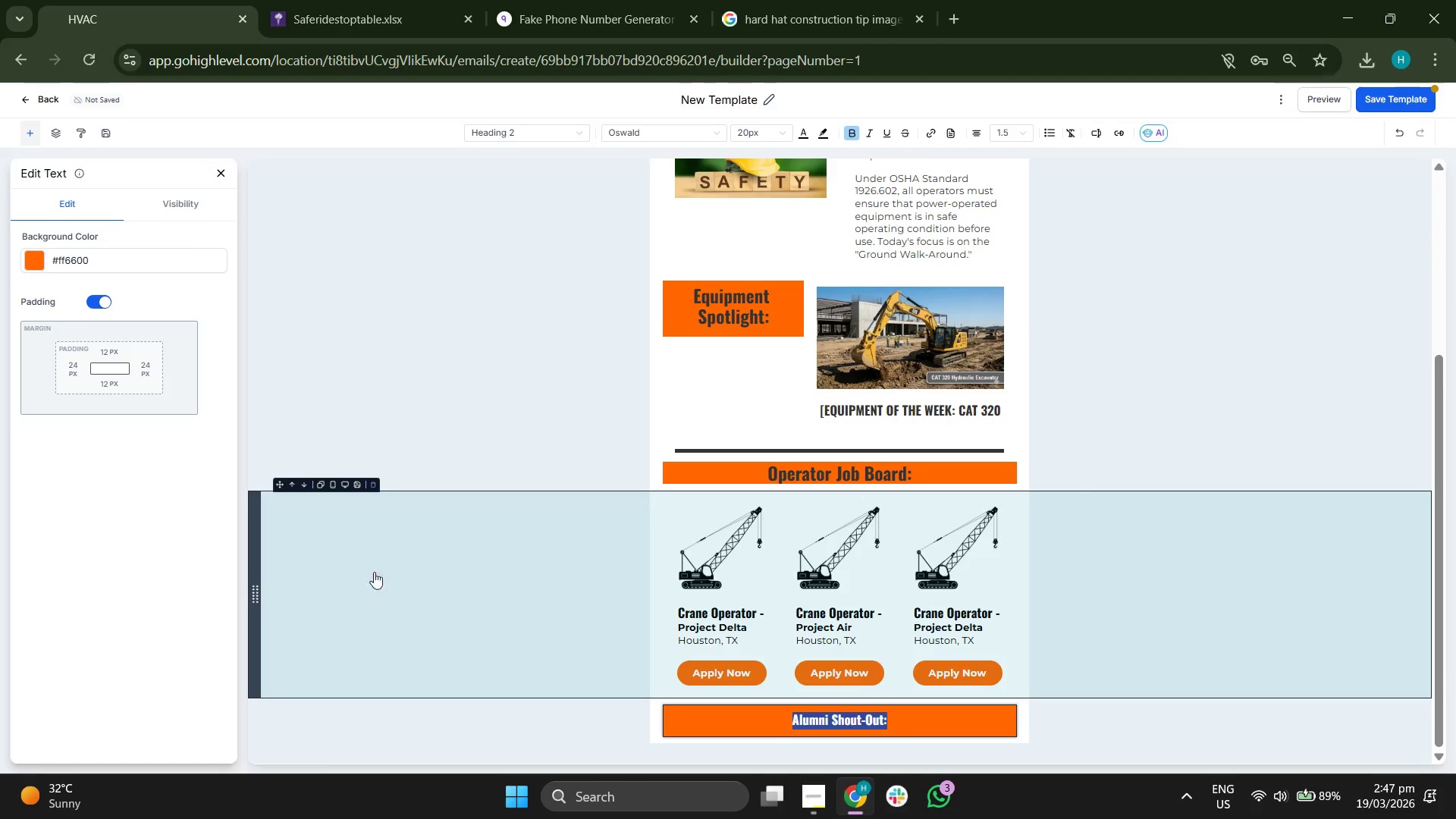 
wait(6.0)
 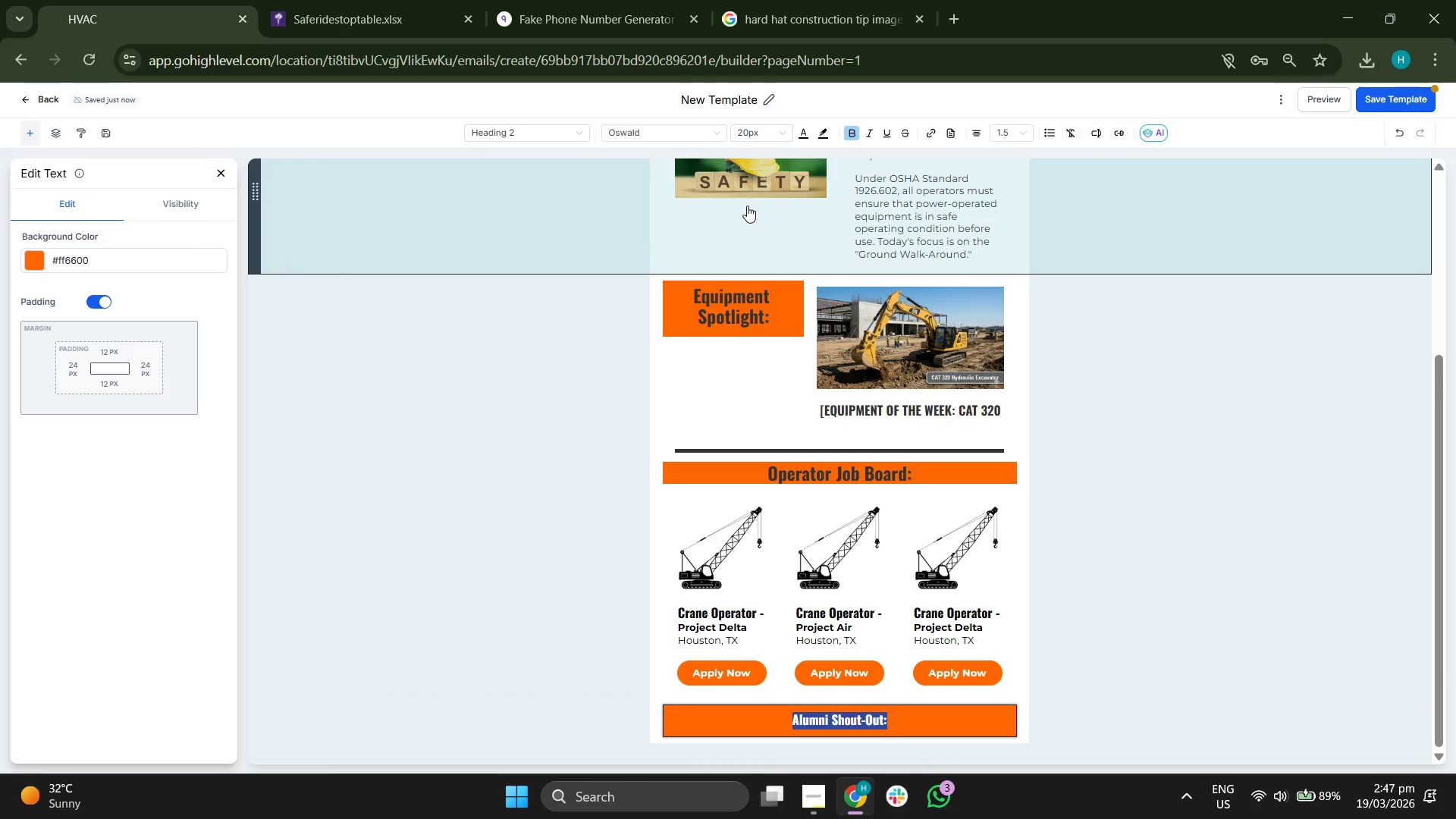 
left_click([460, 434])
 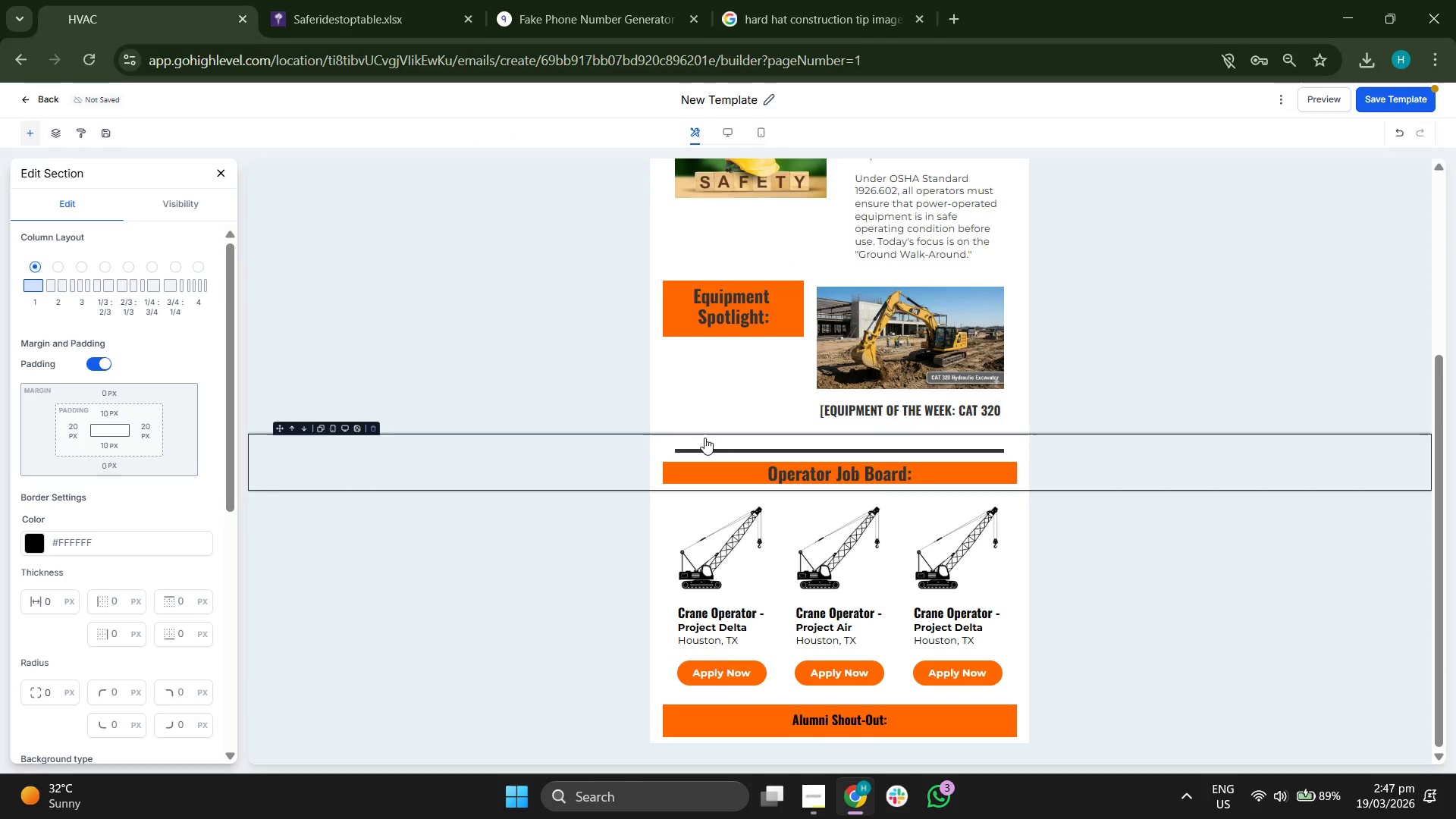 
scroll: coordinate [557, 444], scroll_direction: up, amount: 1.0
 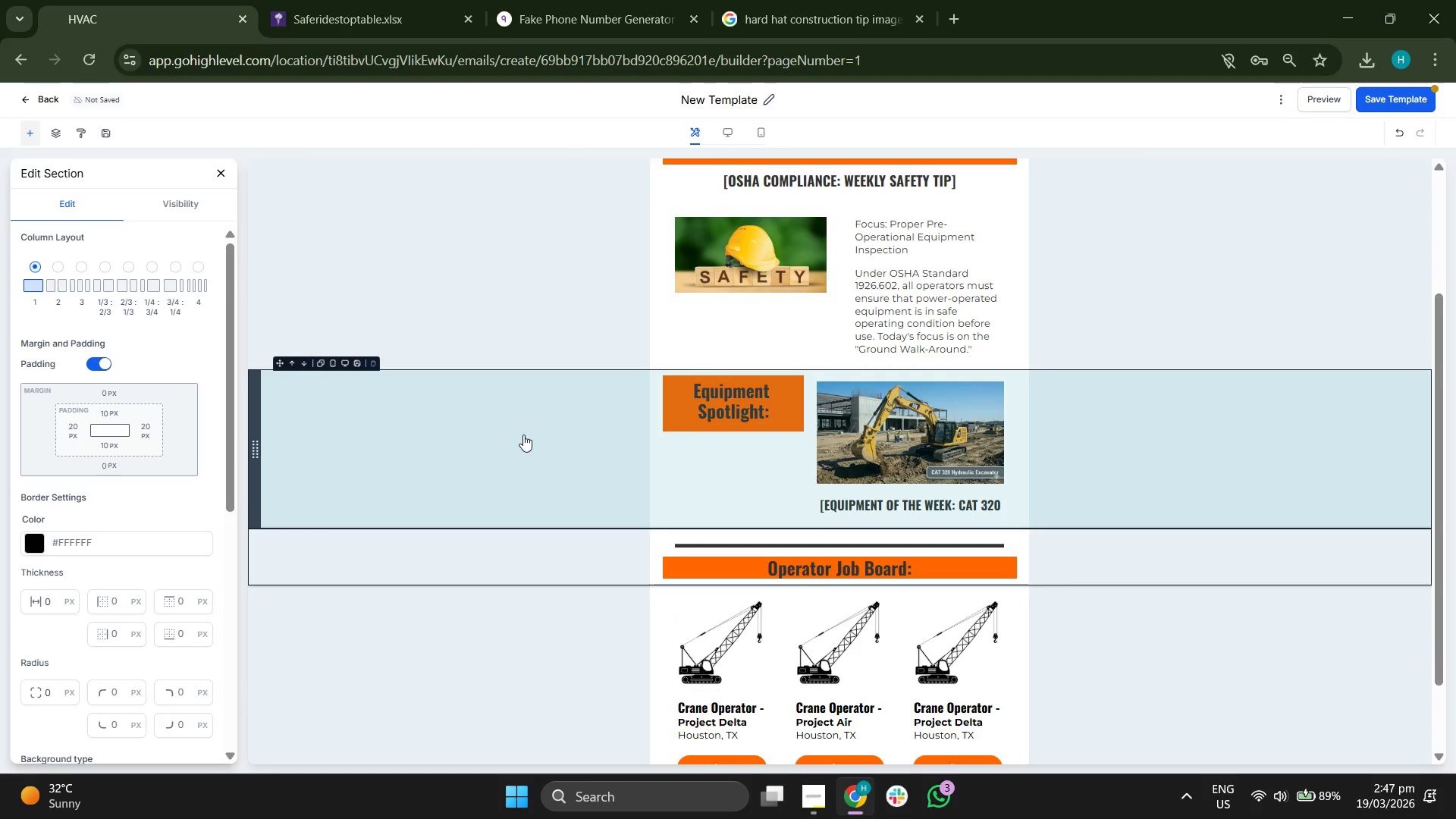 
scroll: coordinate [523, 435], scroll_direction: down, amount: 2.0
 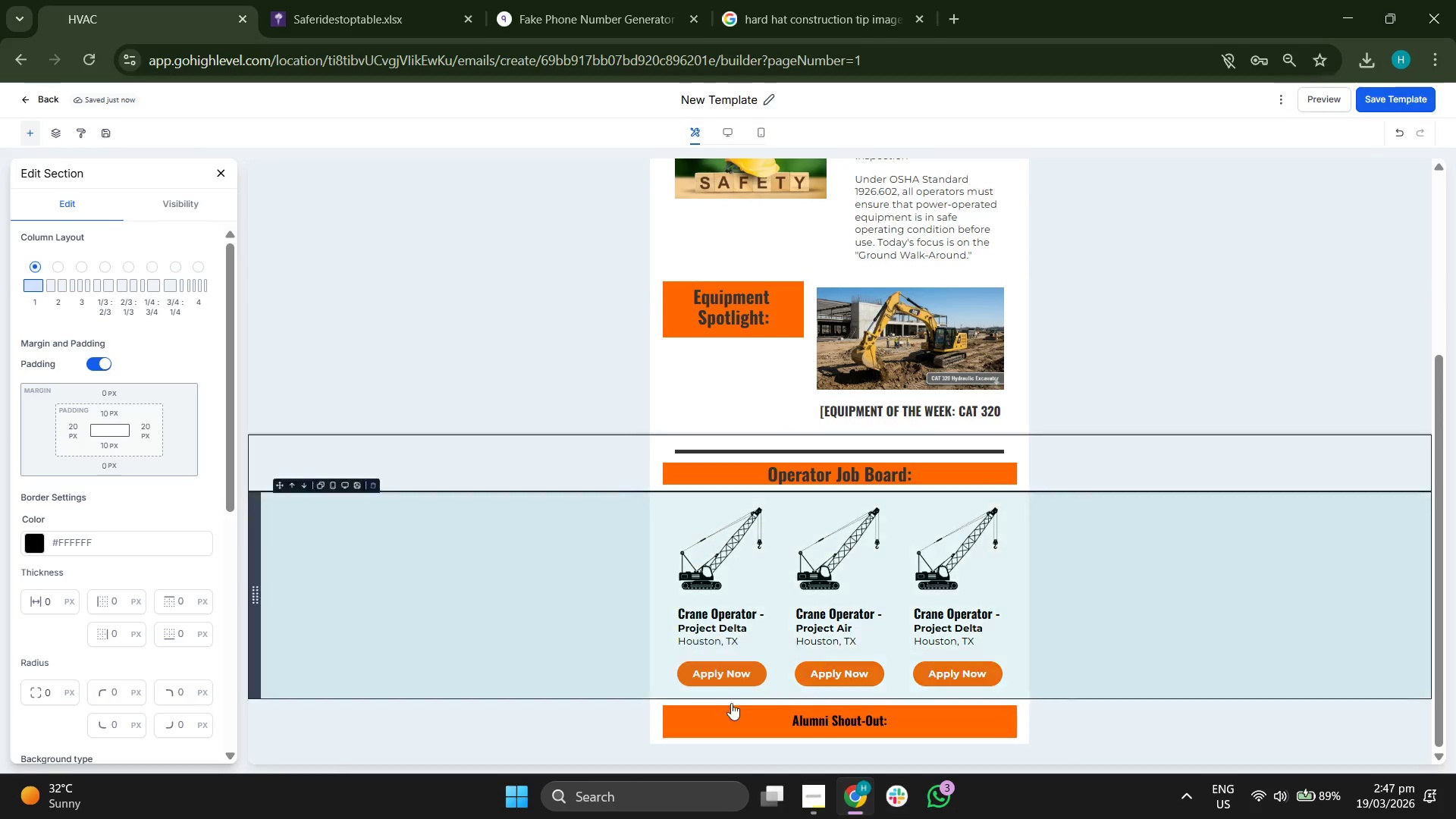 
scroll: coordinate [629, 576], scroll_direction: up, amount: 4.0
 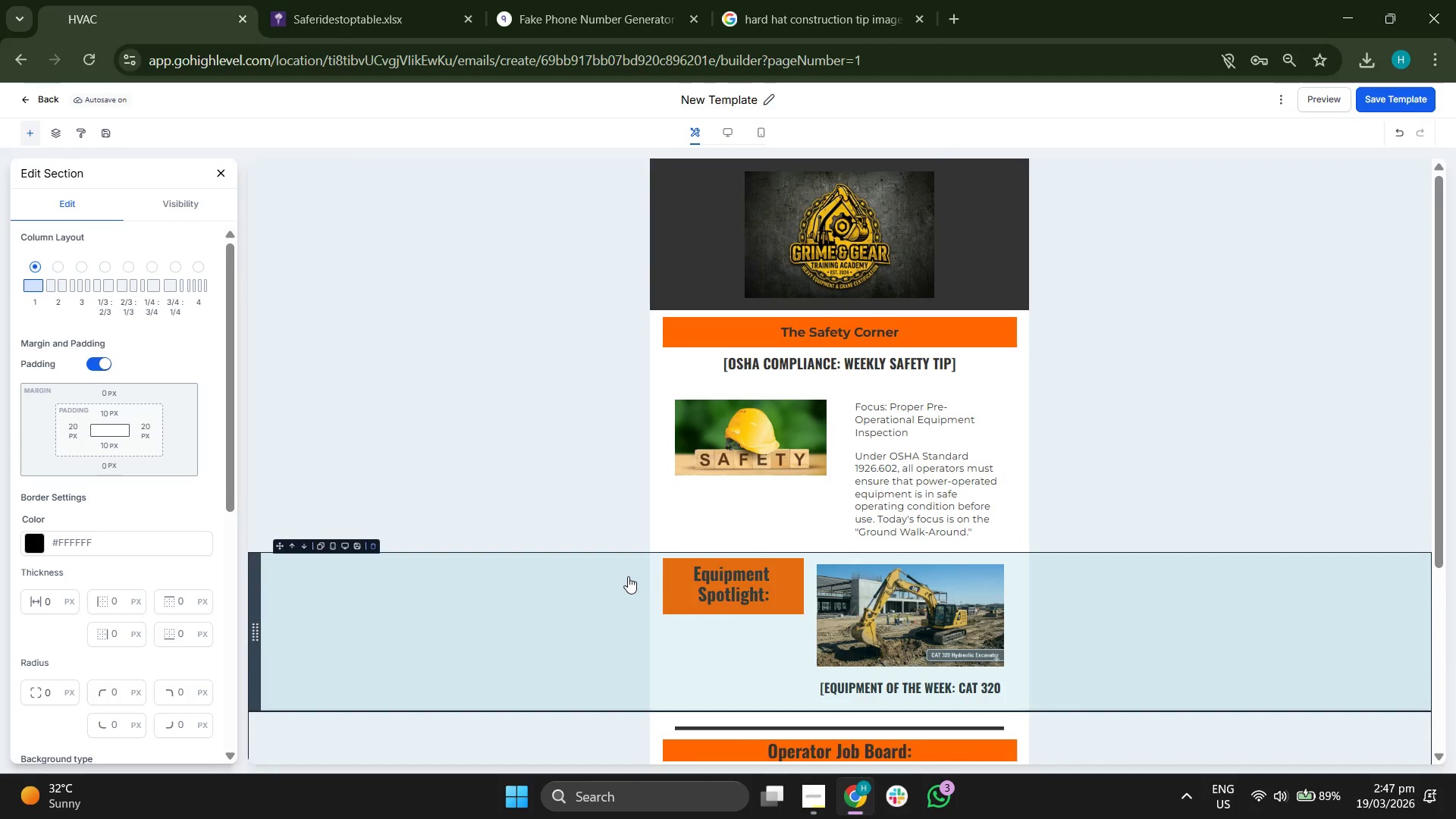 
scroll: coordinate [628, 576], scroll_direction: down, amount: 4.0
 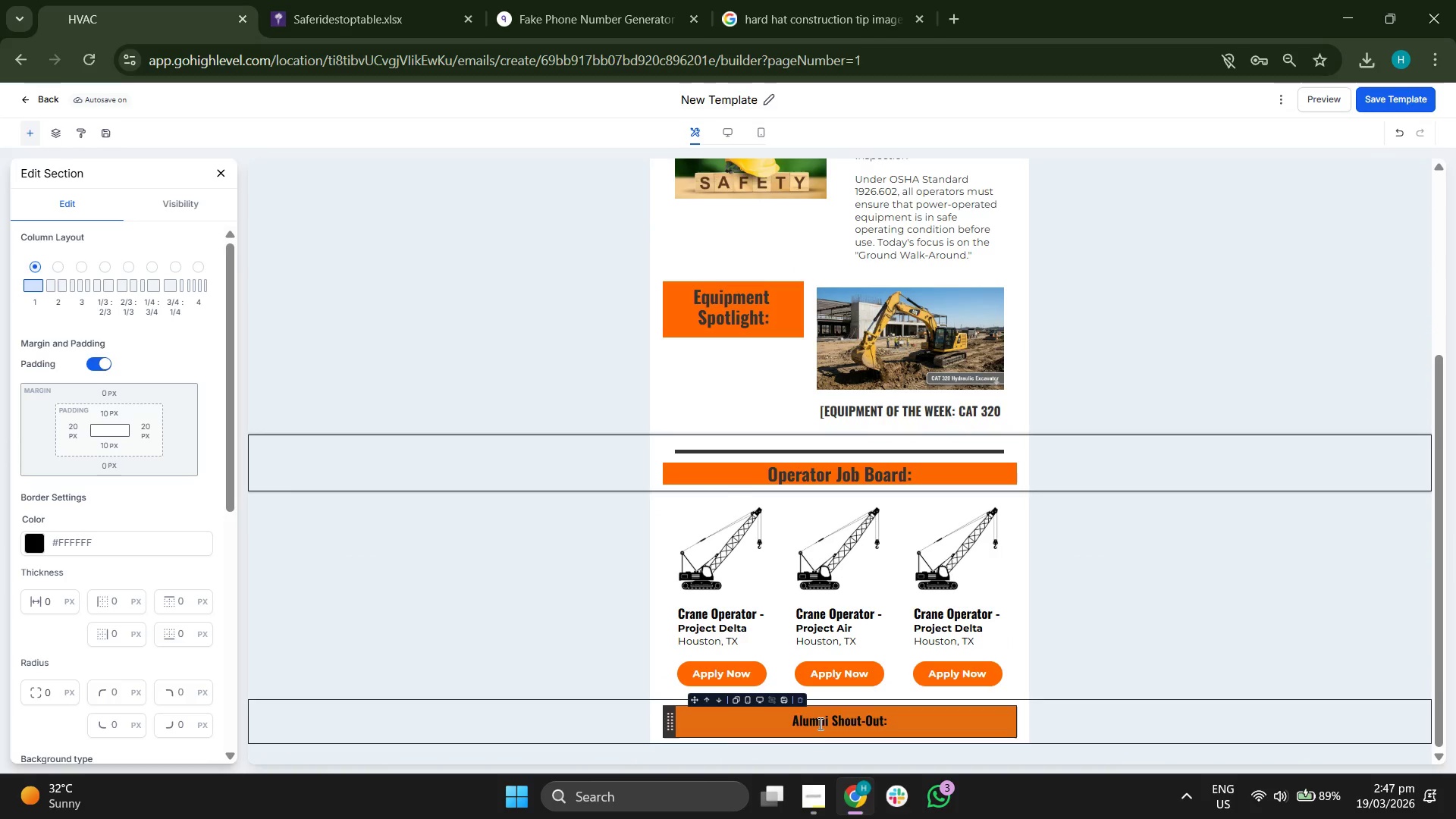 
double_click([819, 723])
 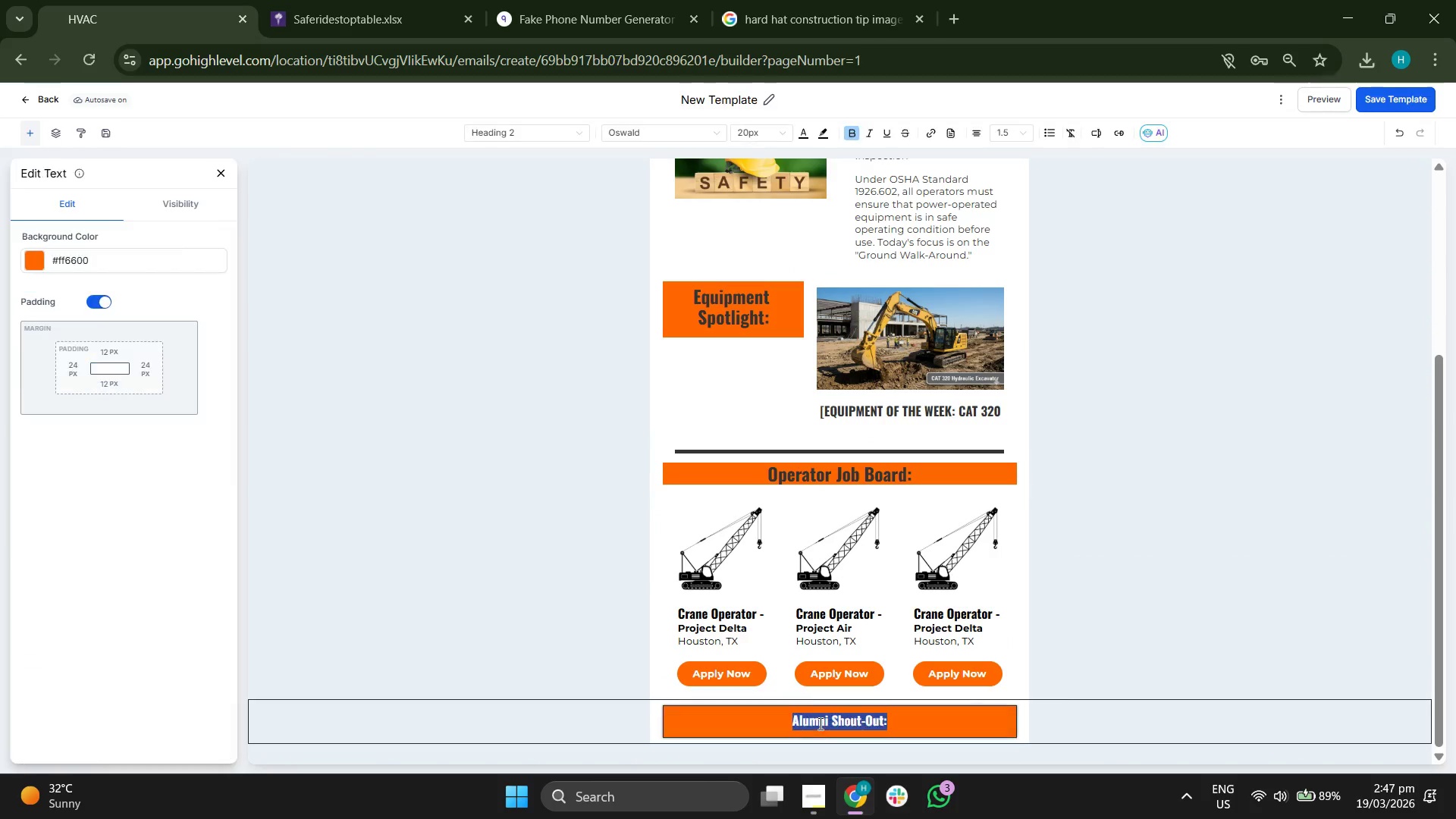 
triple_click([819, 723])
 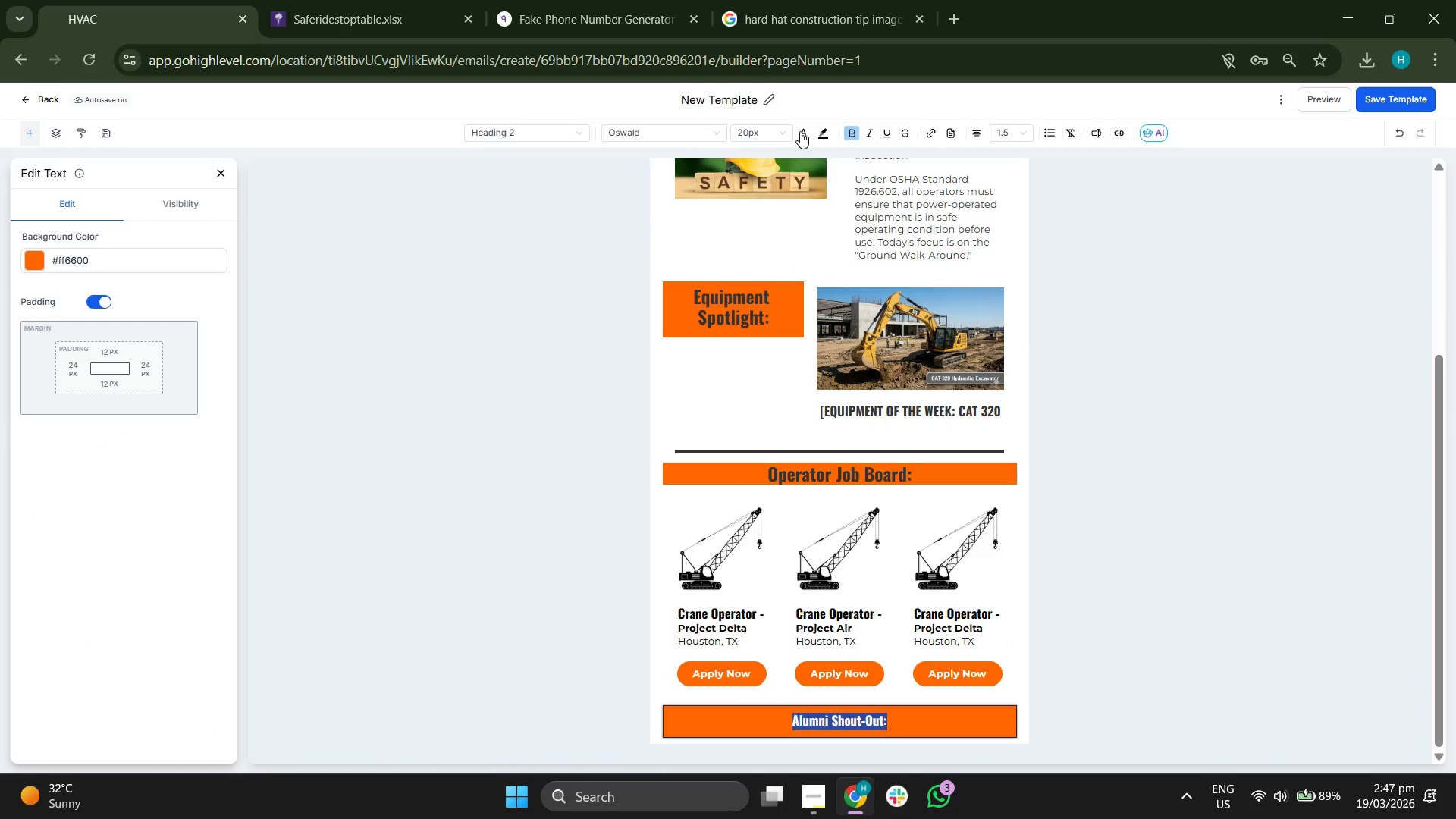 
left_click([800, 128])
 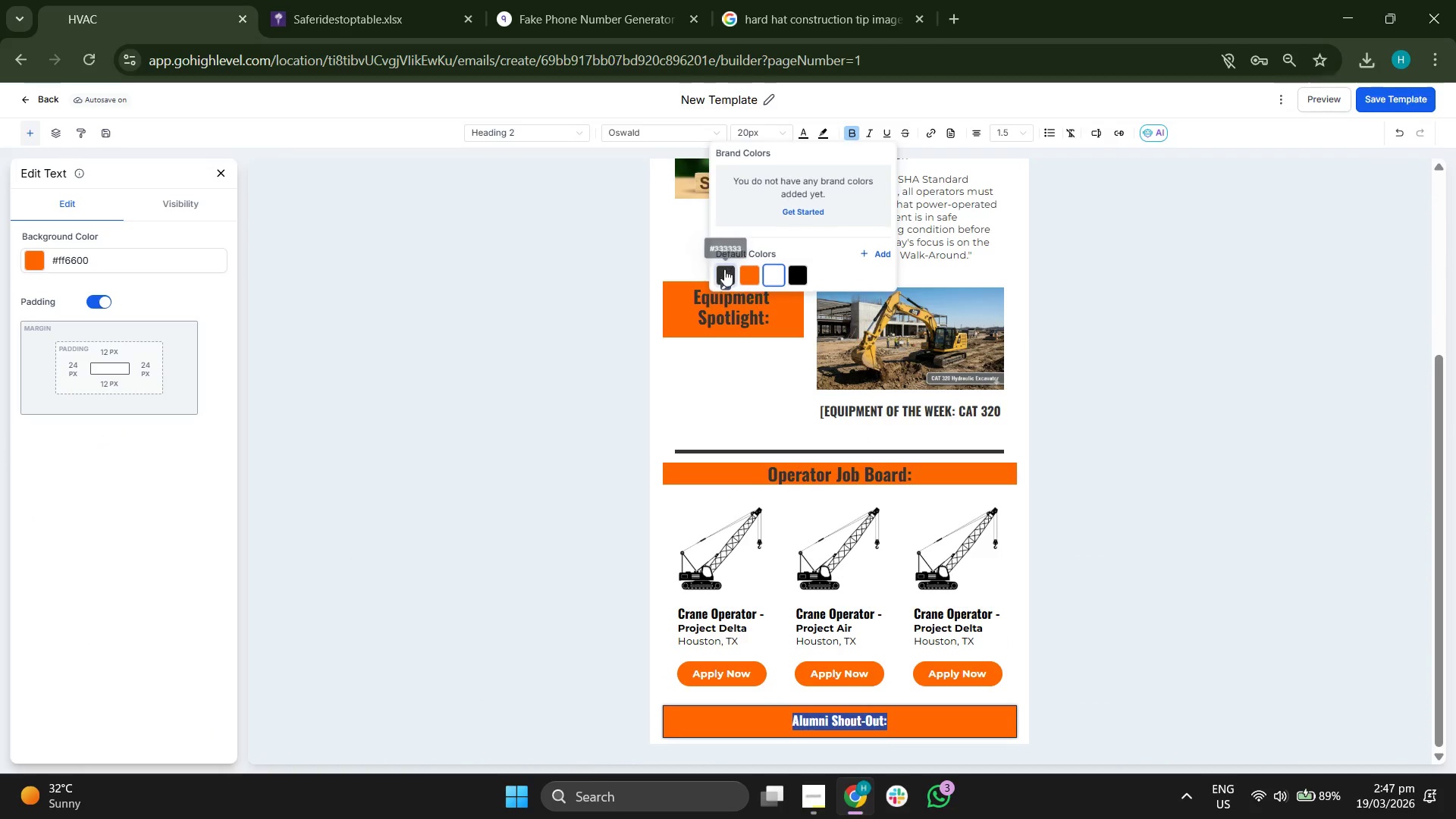 
left_click([724, 269])
 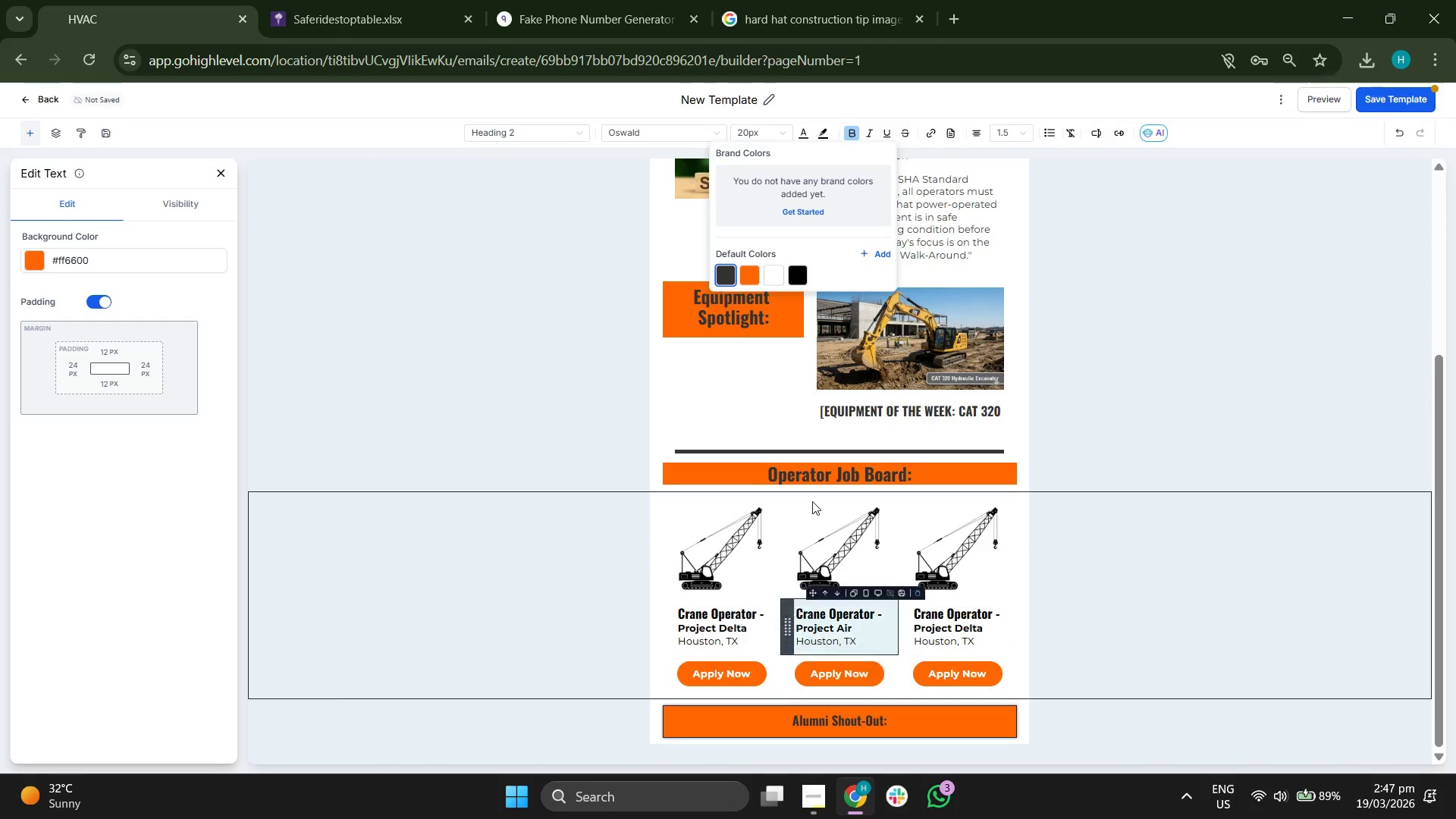 
left_click([557, 583])
 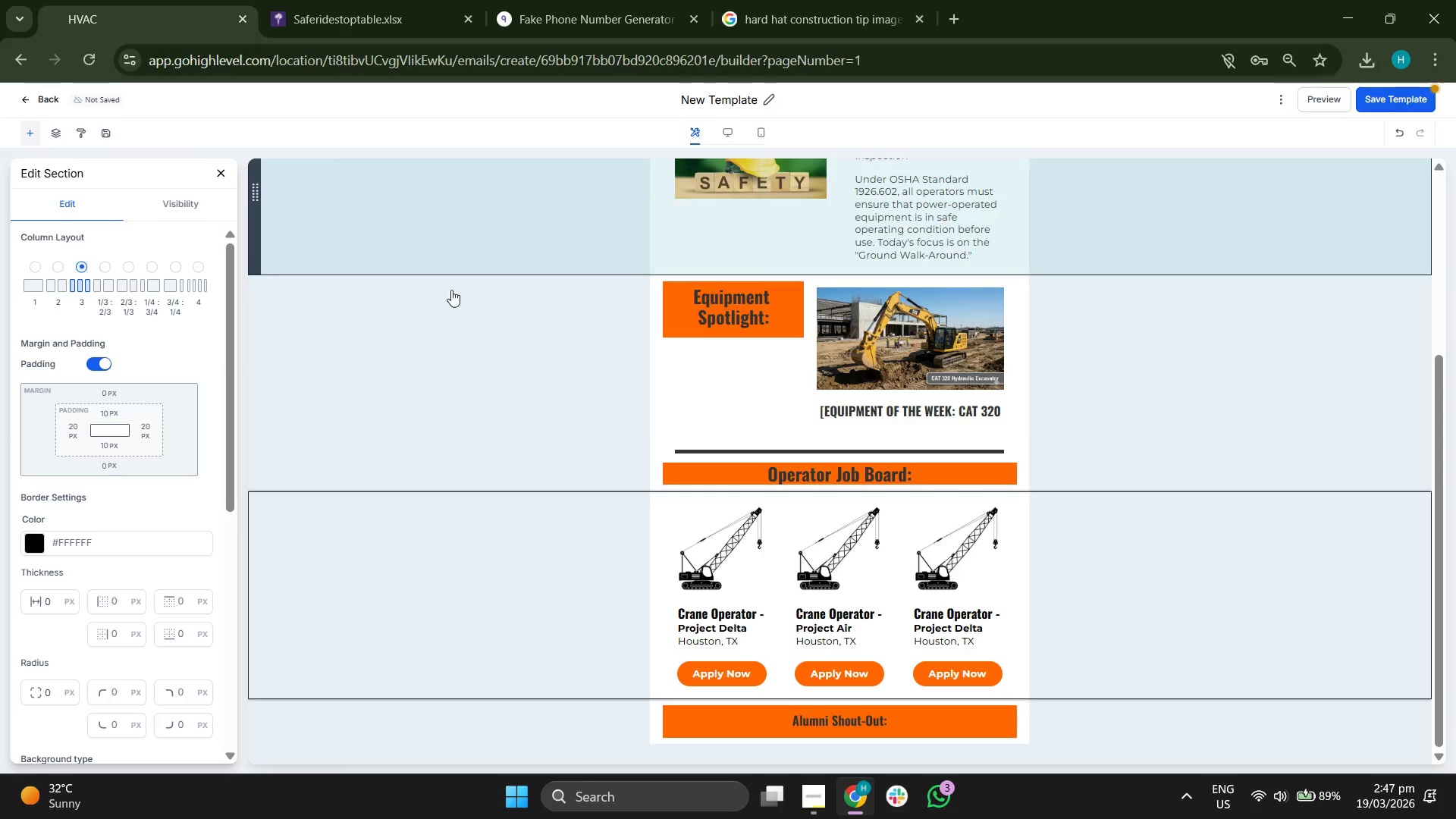 
scroll: coordinate [524, 382], scroll_direction: up, amount: 4.0
 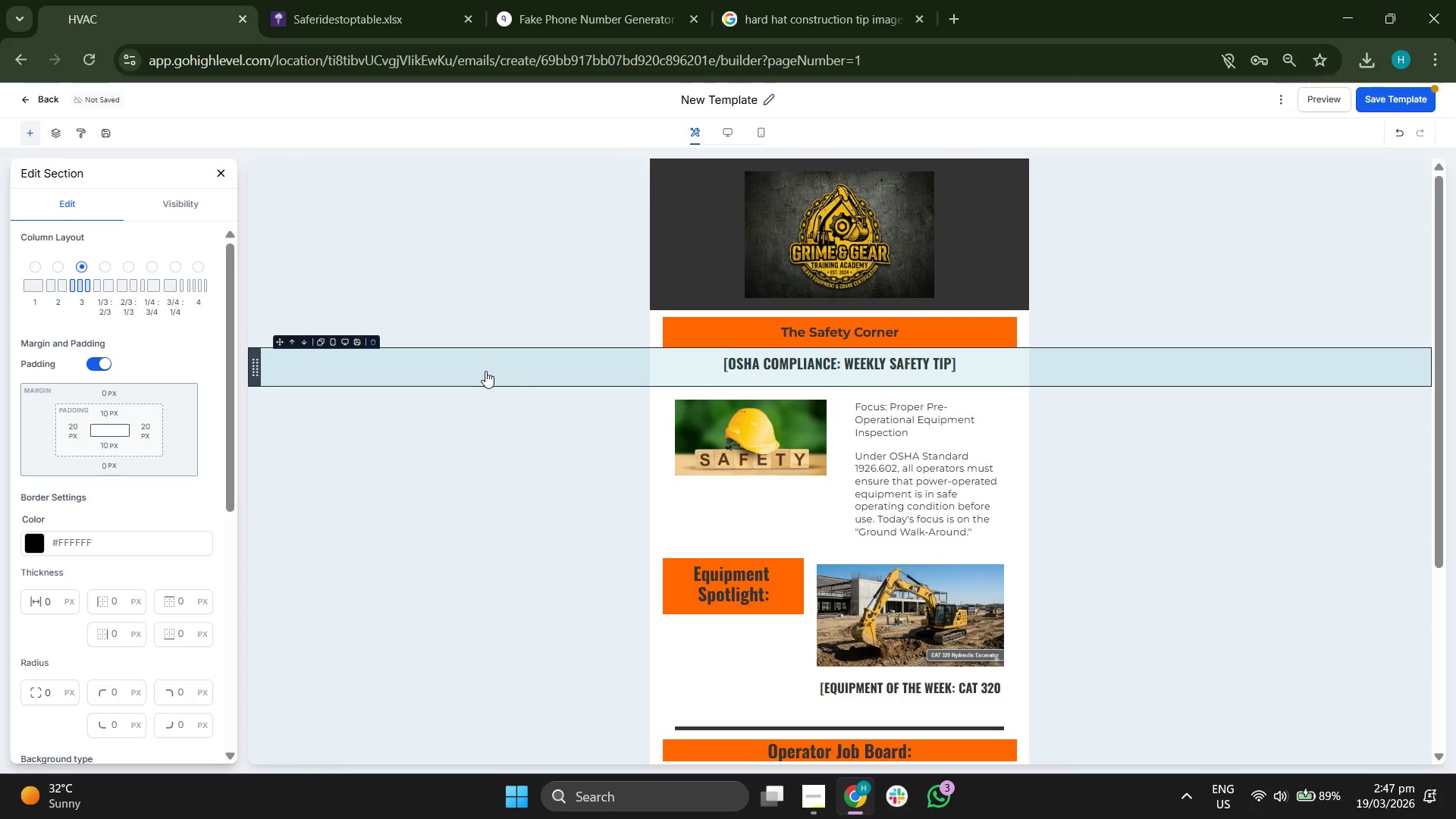 
scroll: coordinate [611, 444], scroll_direction: down, amount: 6.0
 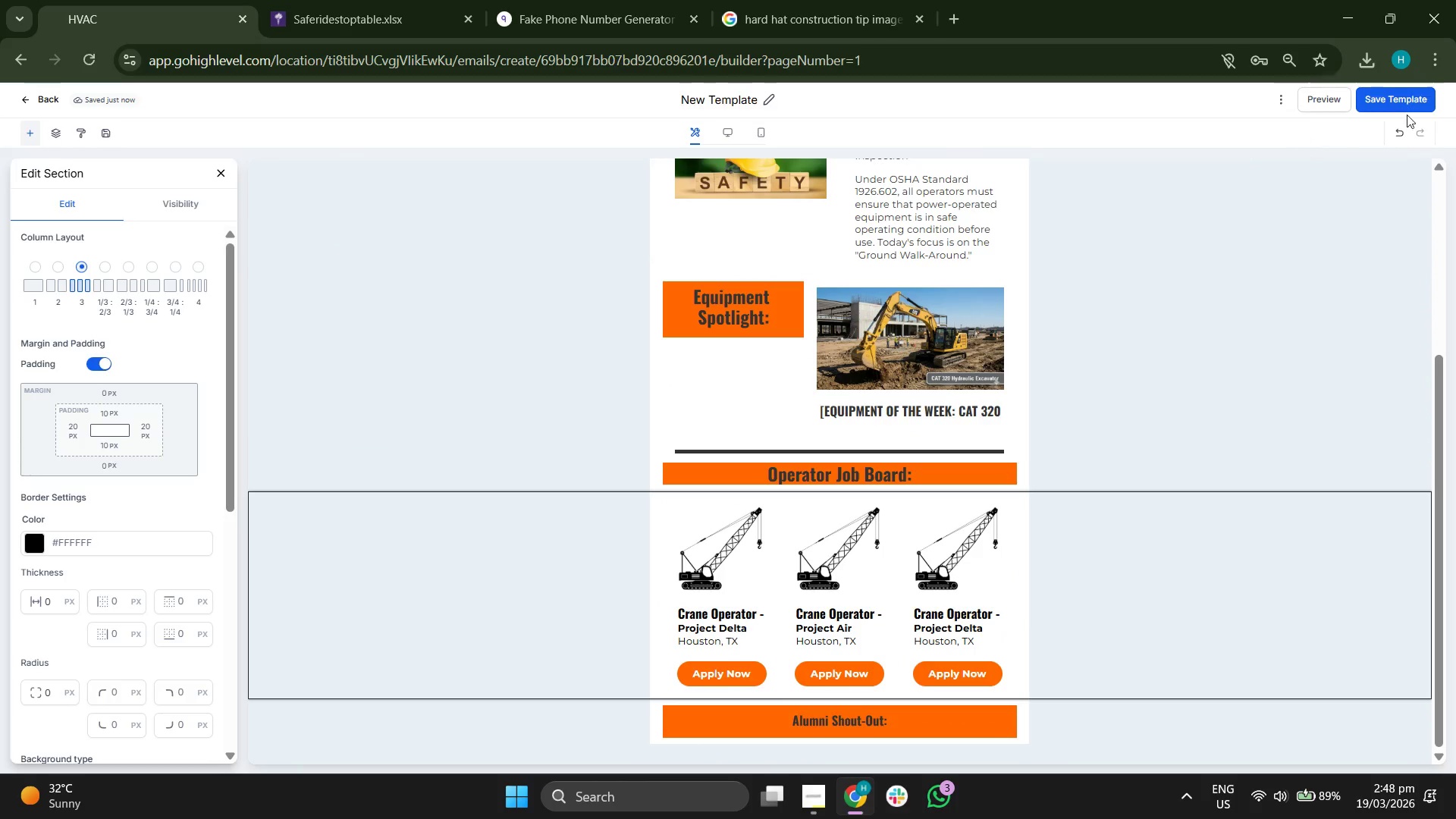 
left_click([1421, 102])
 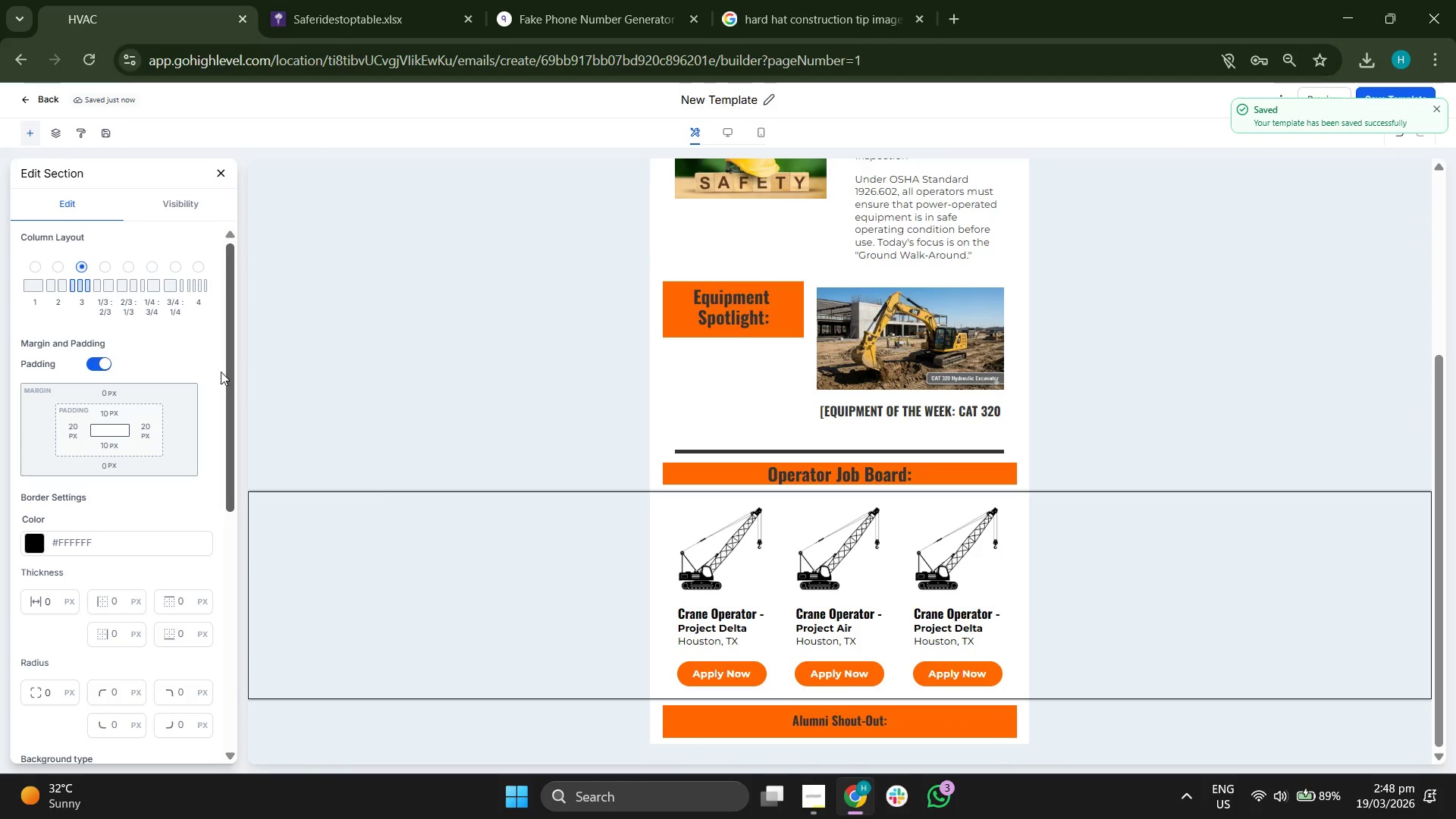 
left_click([221, 174])
 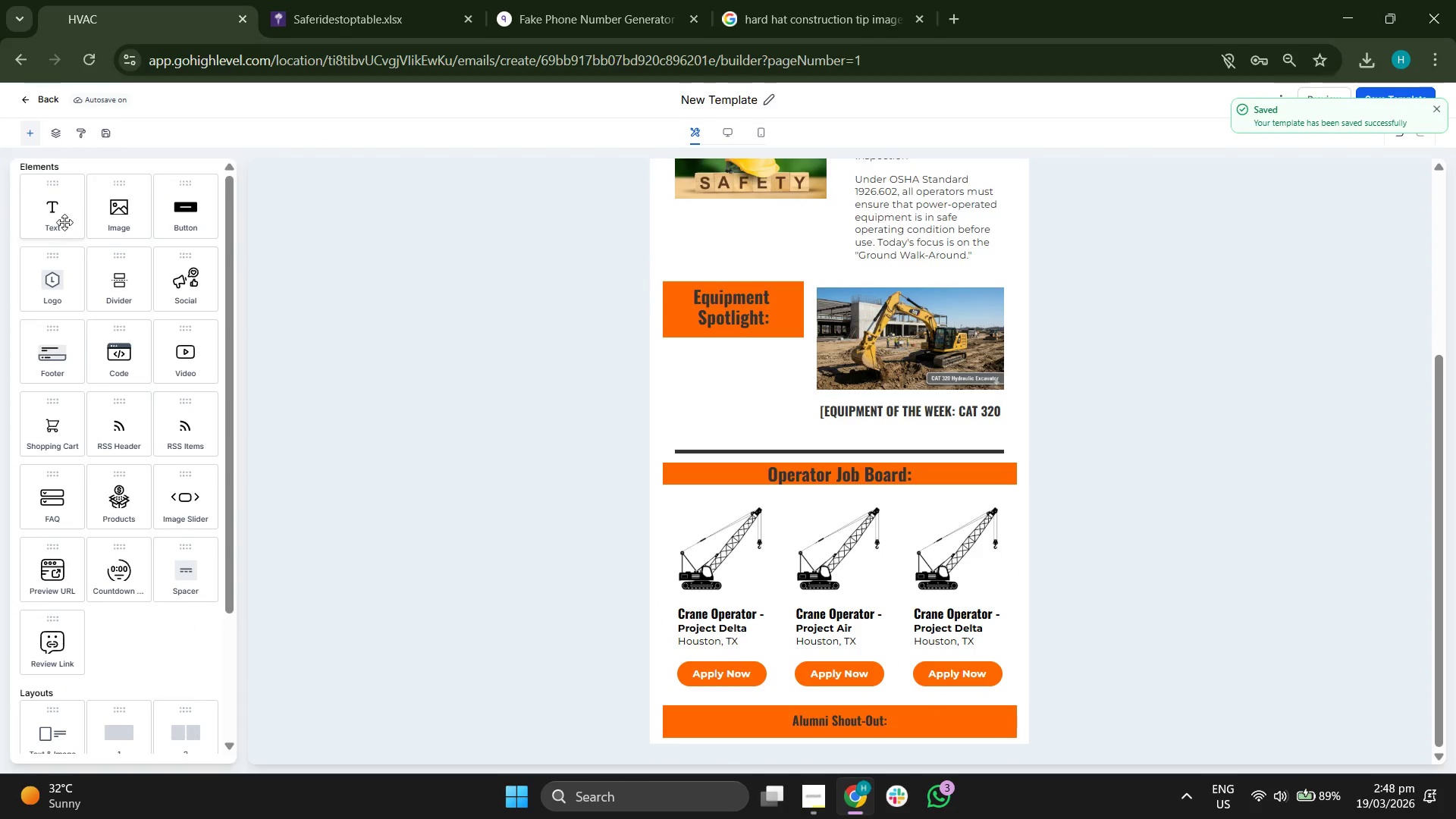 
left_click_drag(start_coordinate=[64, 222], to_coordinate=[886, 735])
 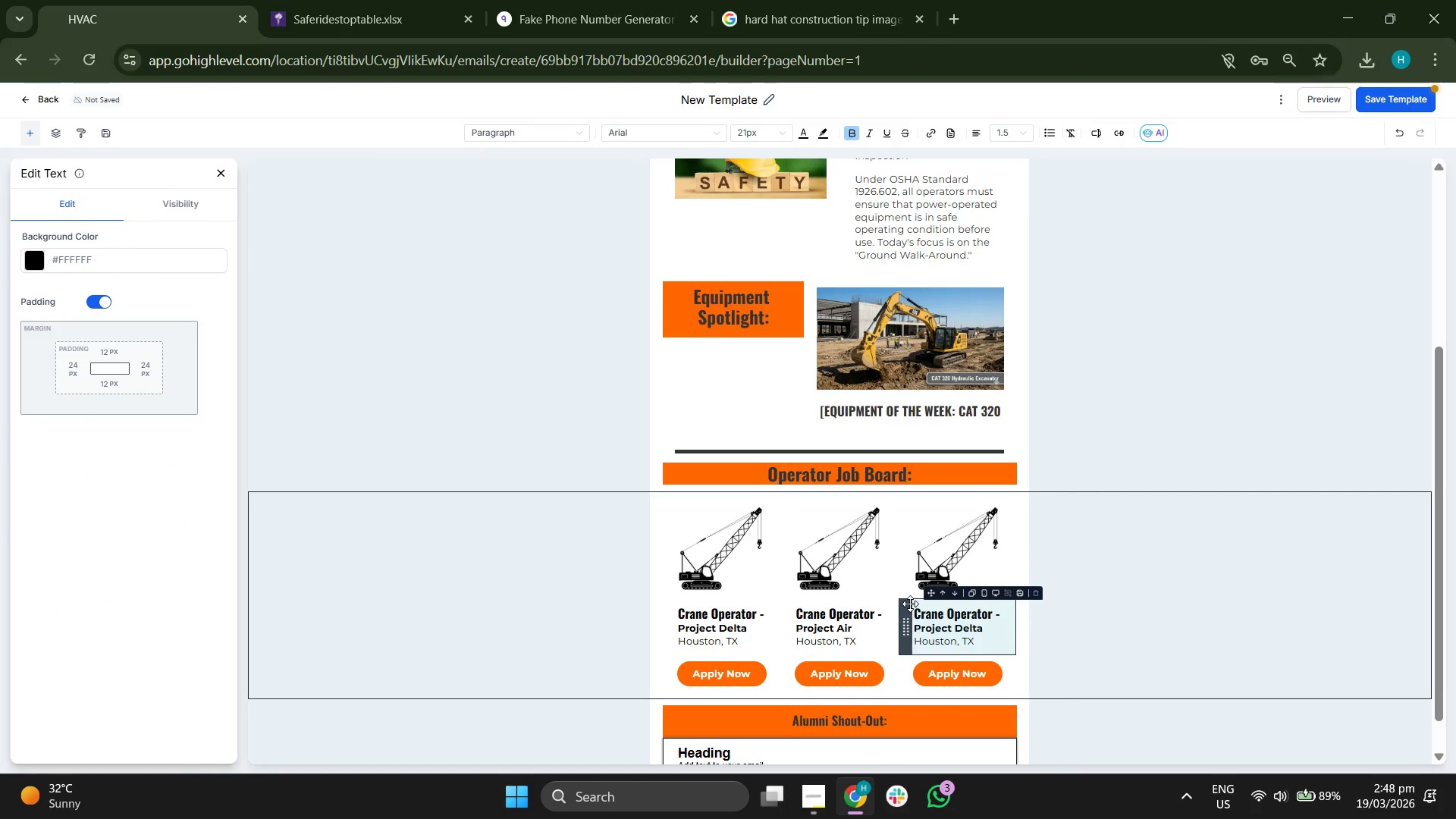 
scroll: coordinate [910, 604], scroll_direction: down, amount: 1.0
 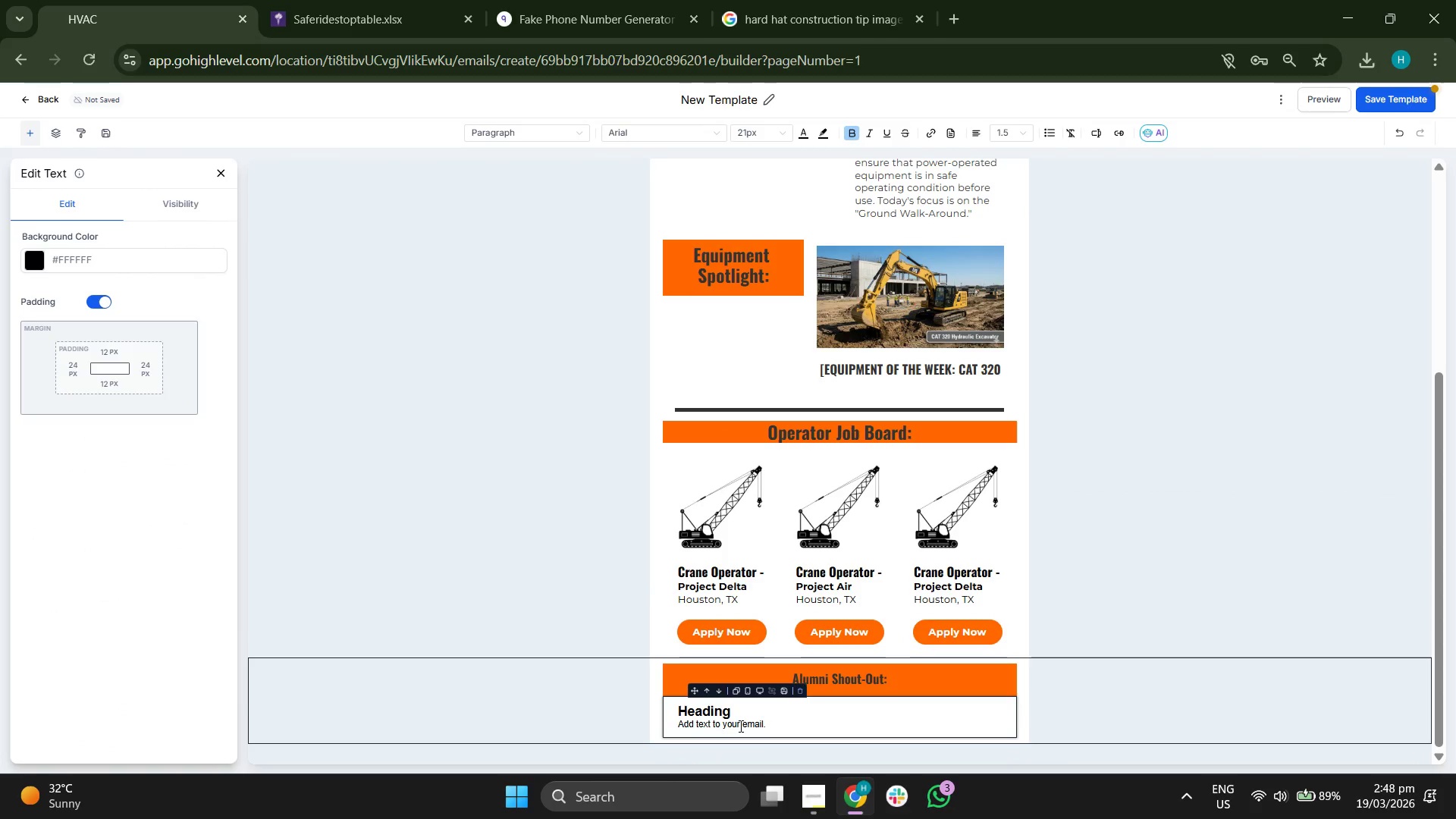 
double_click([739, 725])
 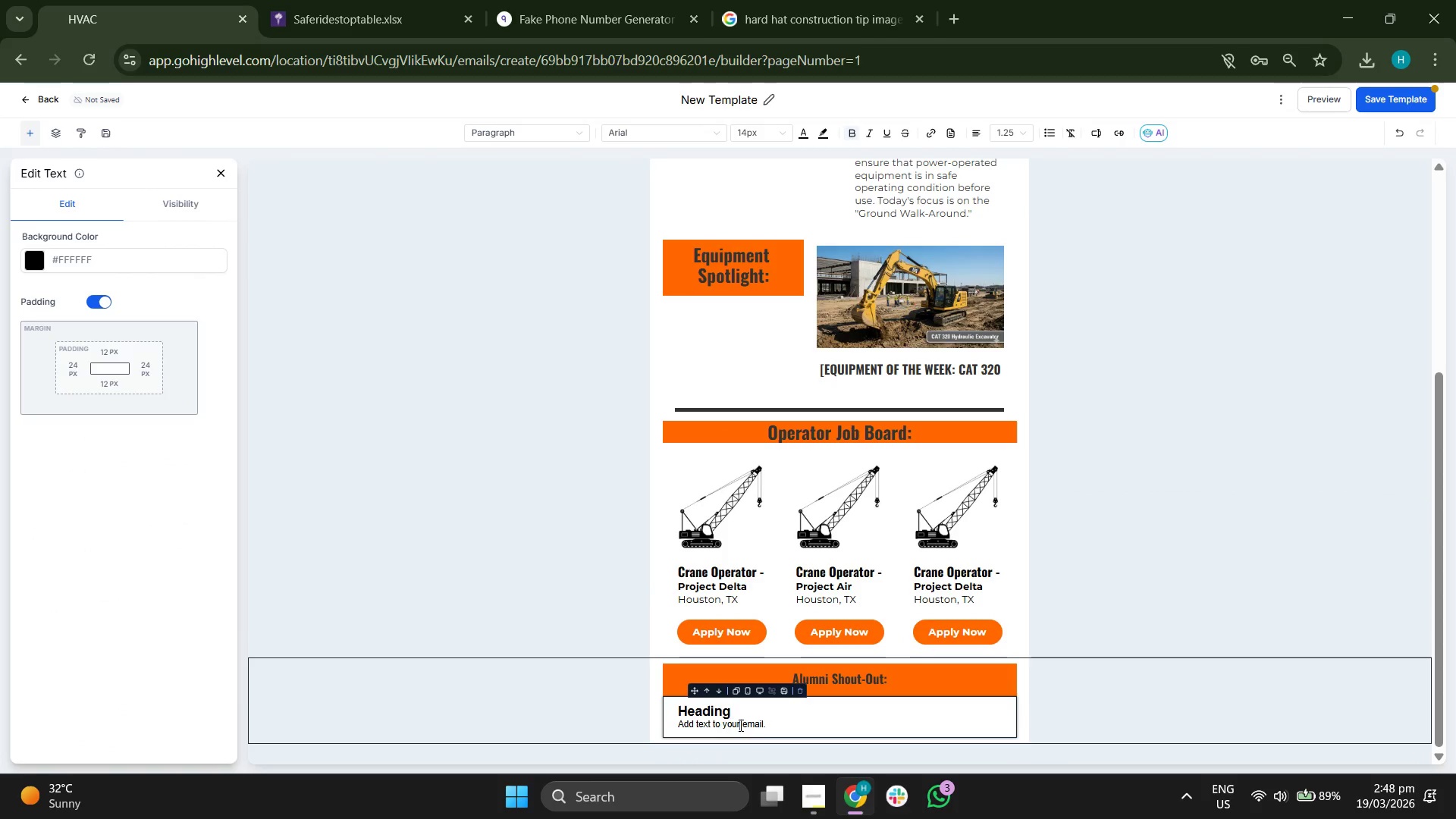 
triple_click([739, 725])
 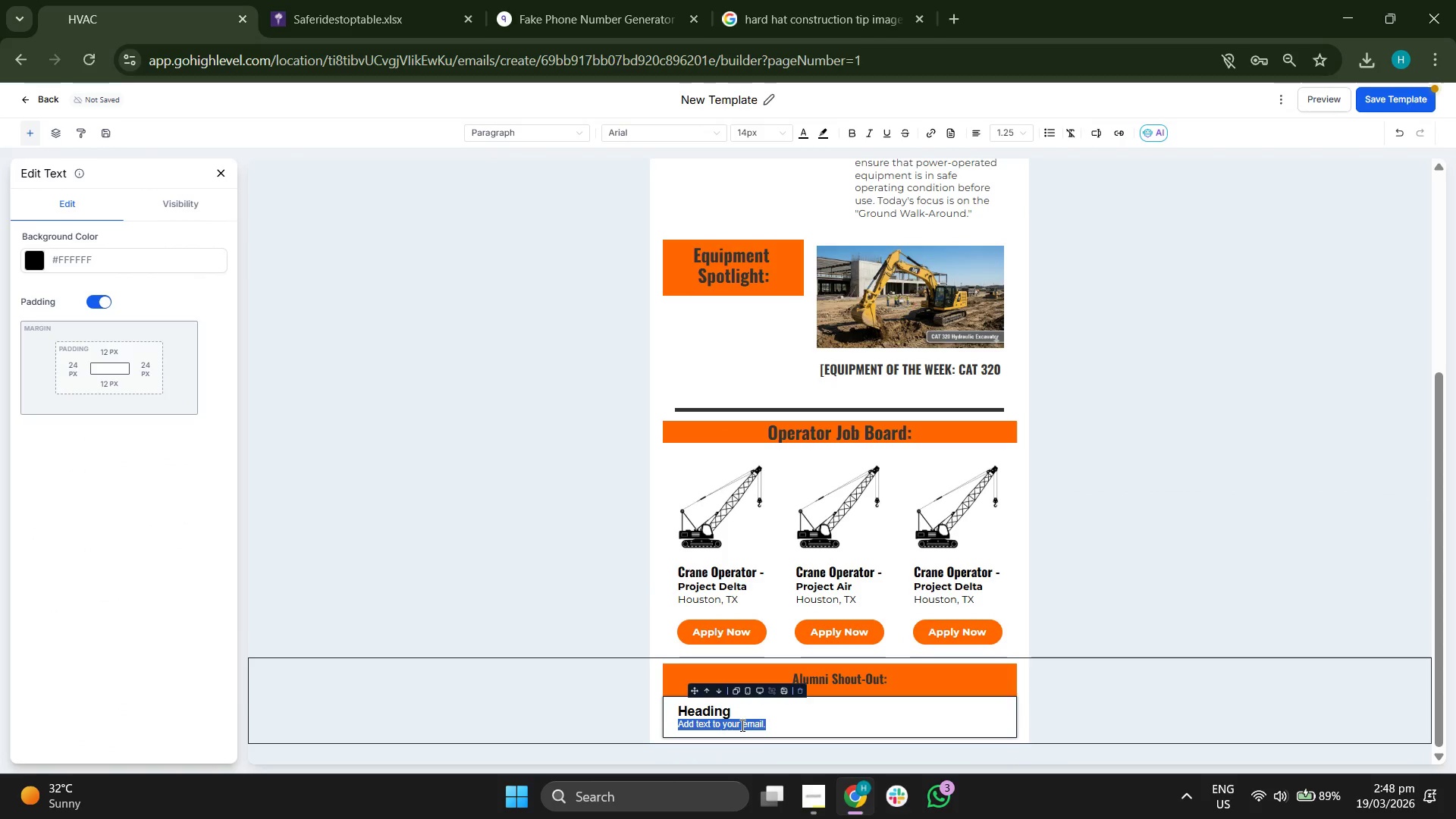 
key(Backspace)
 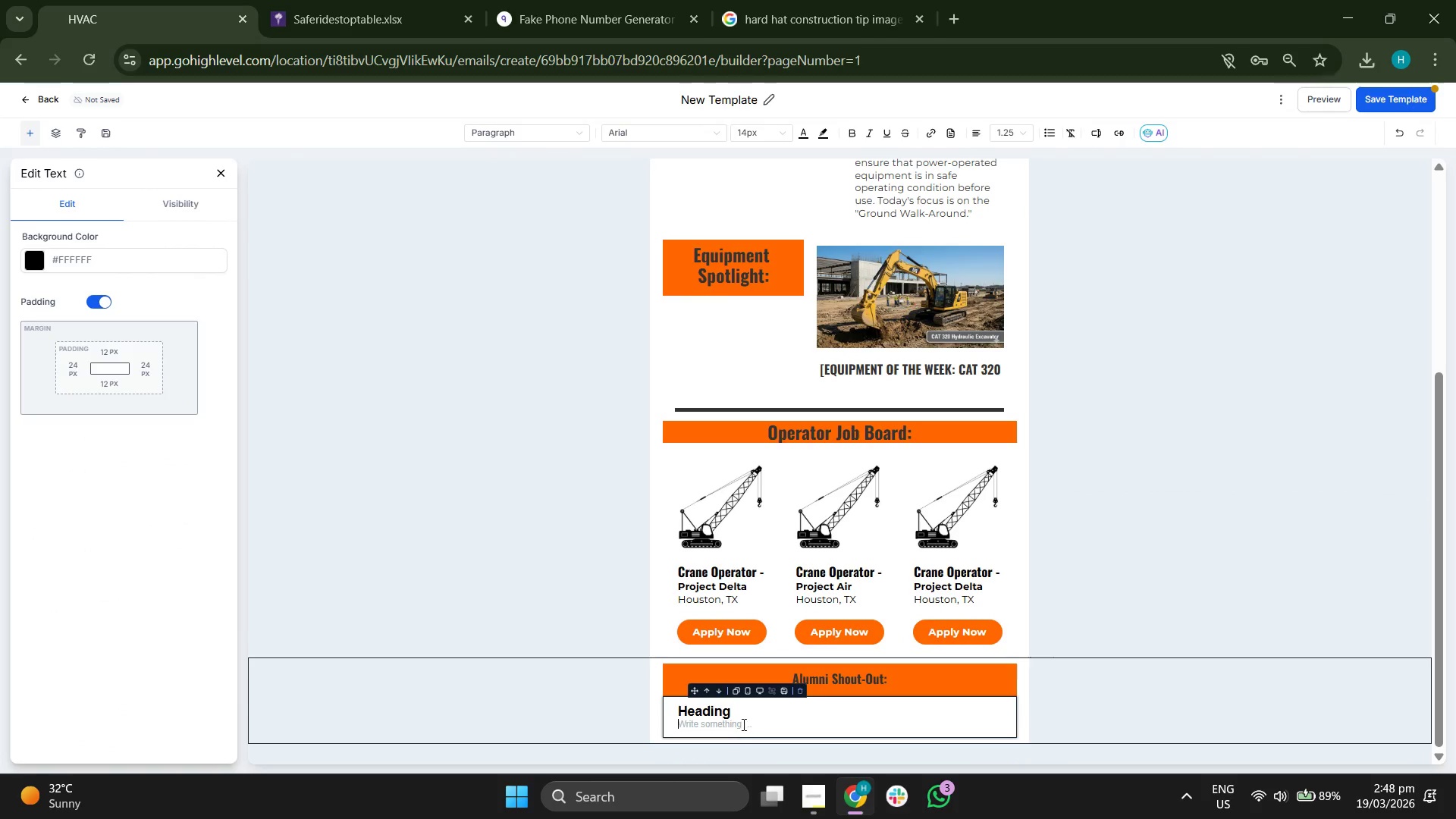 
key(Backspace)
 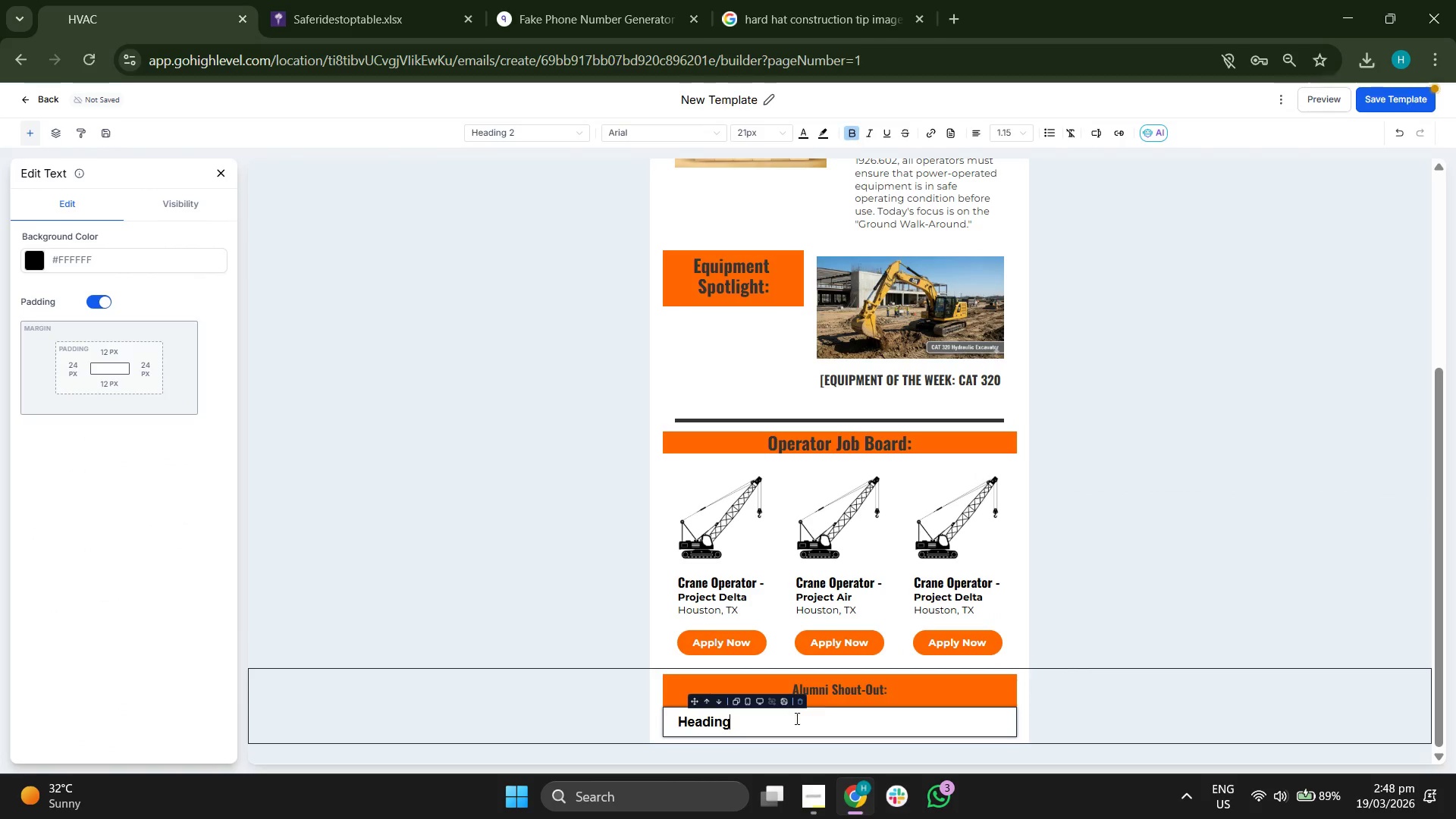 
key(Backspace)
 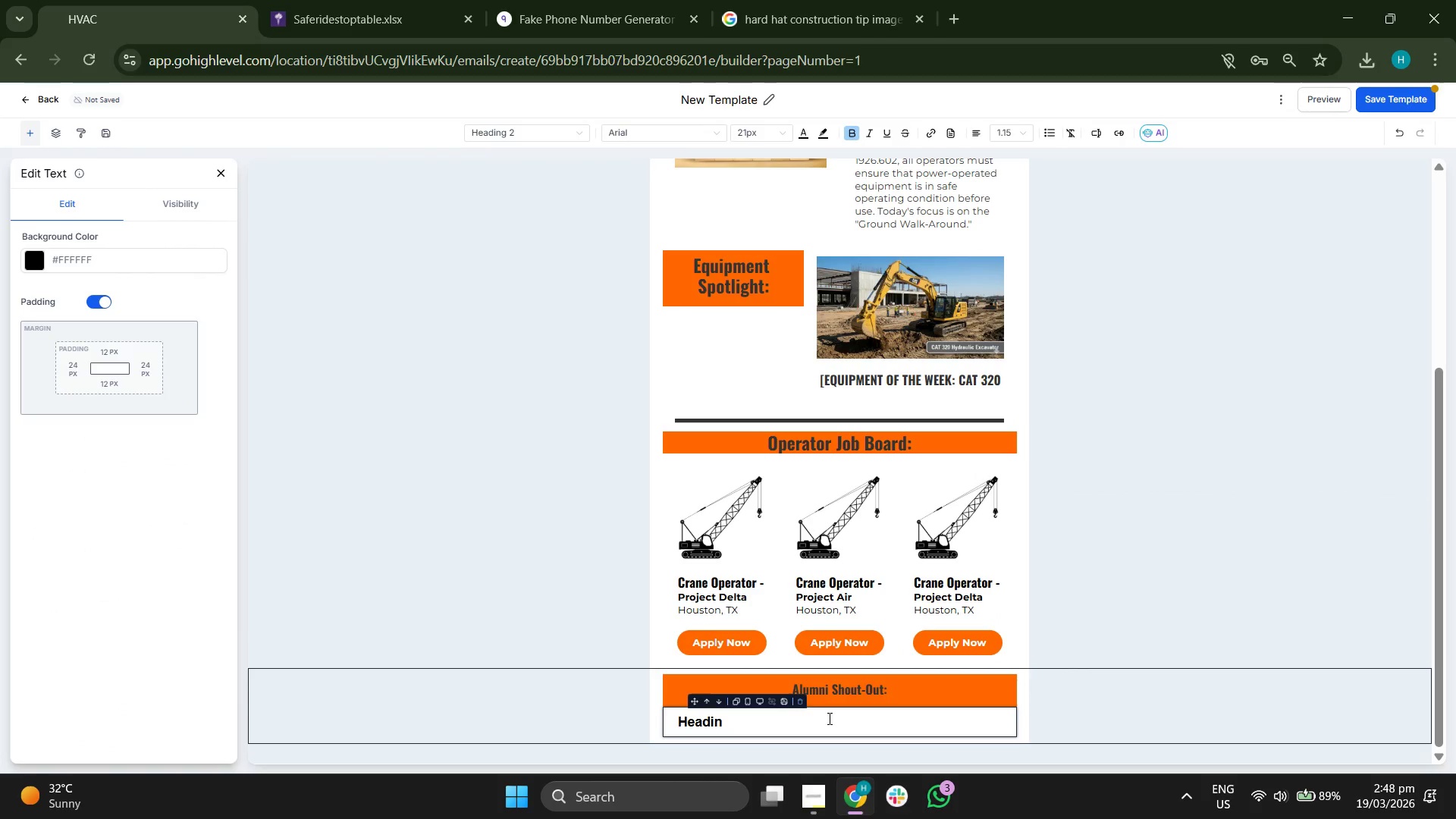 
key(Backspace)
 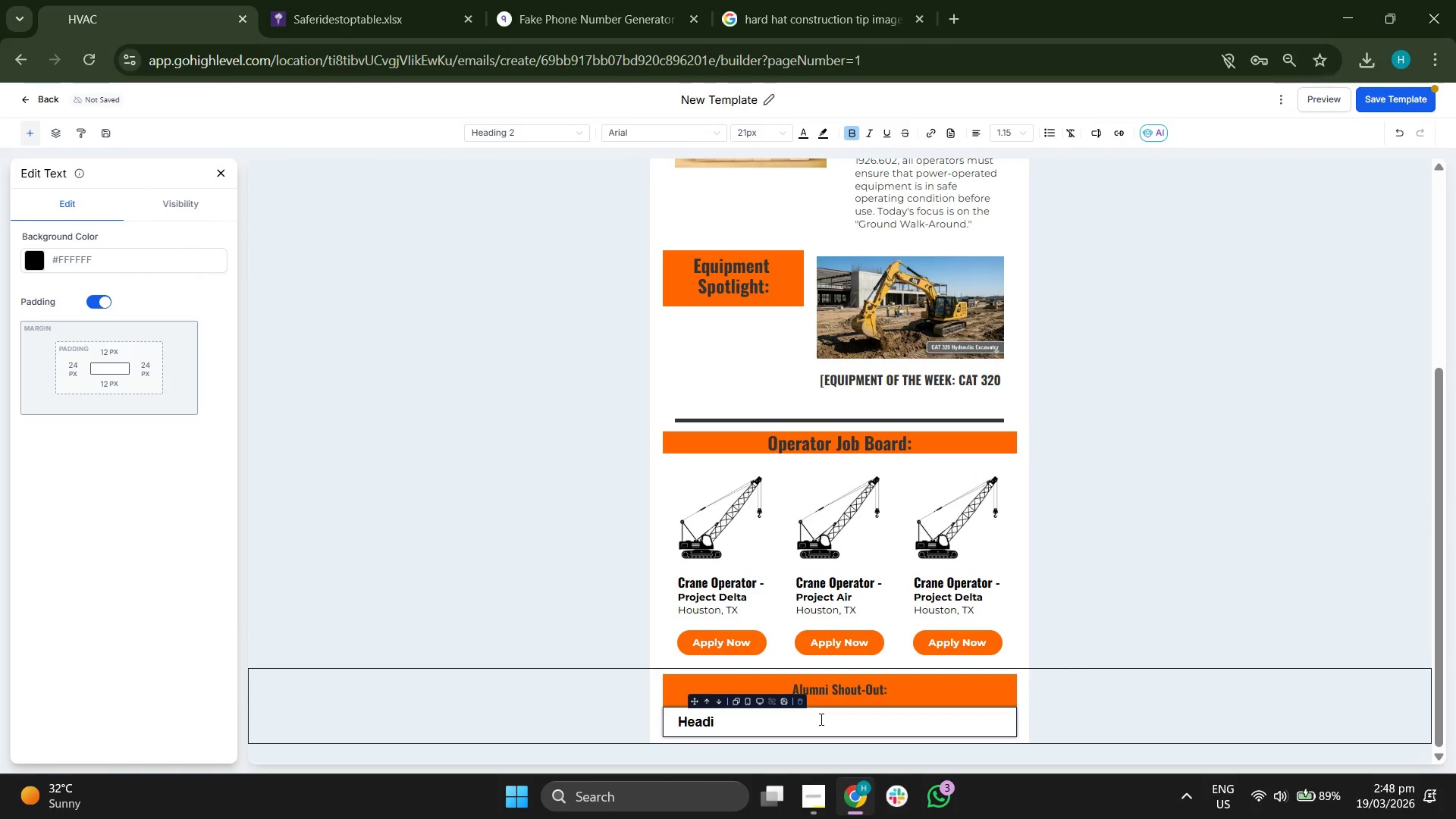 
key(Backspace)
 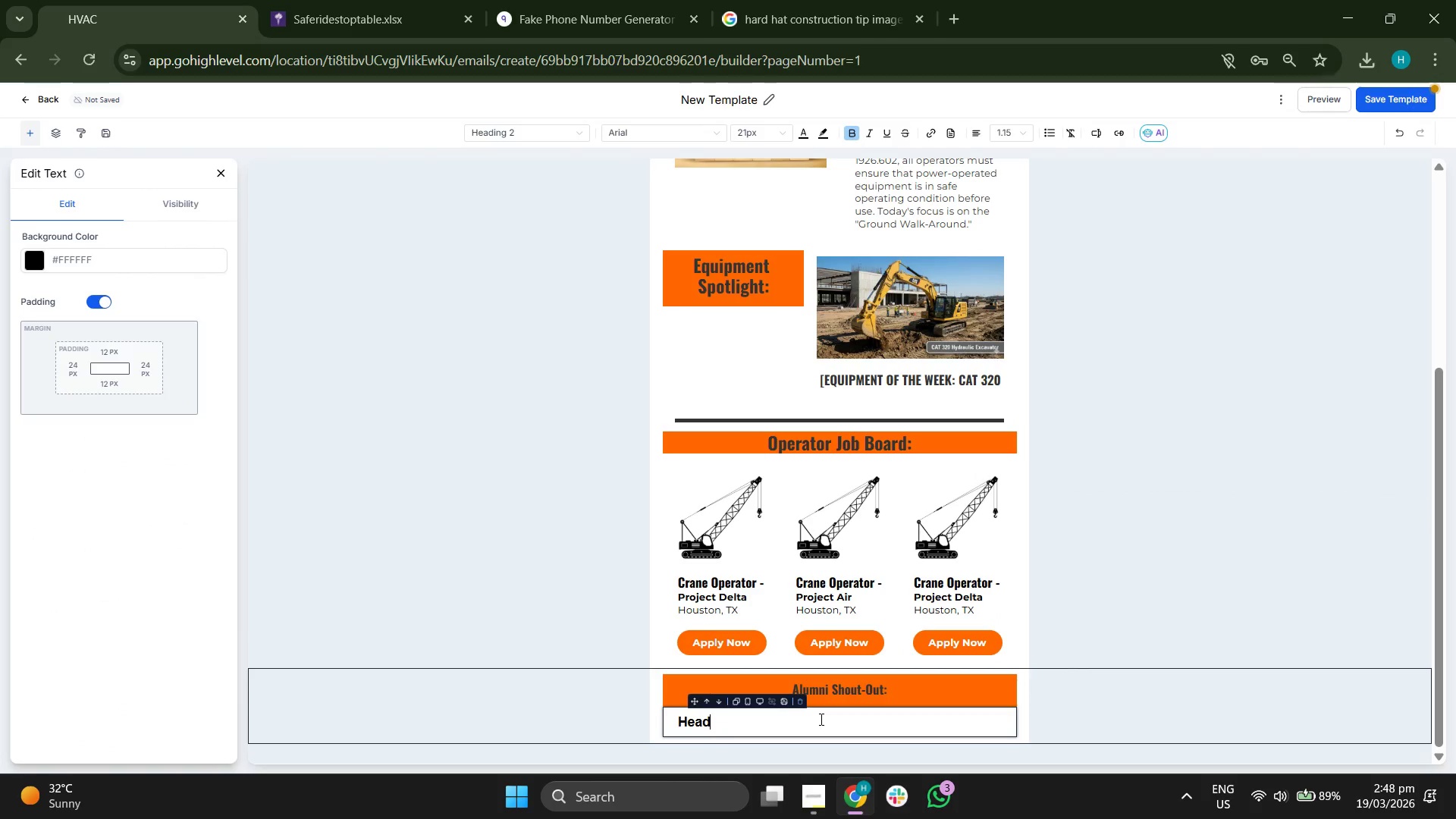 
key(Backspace)
 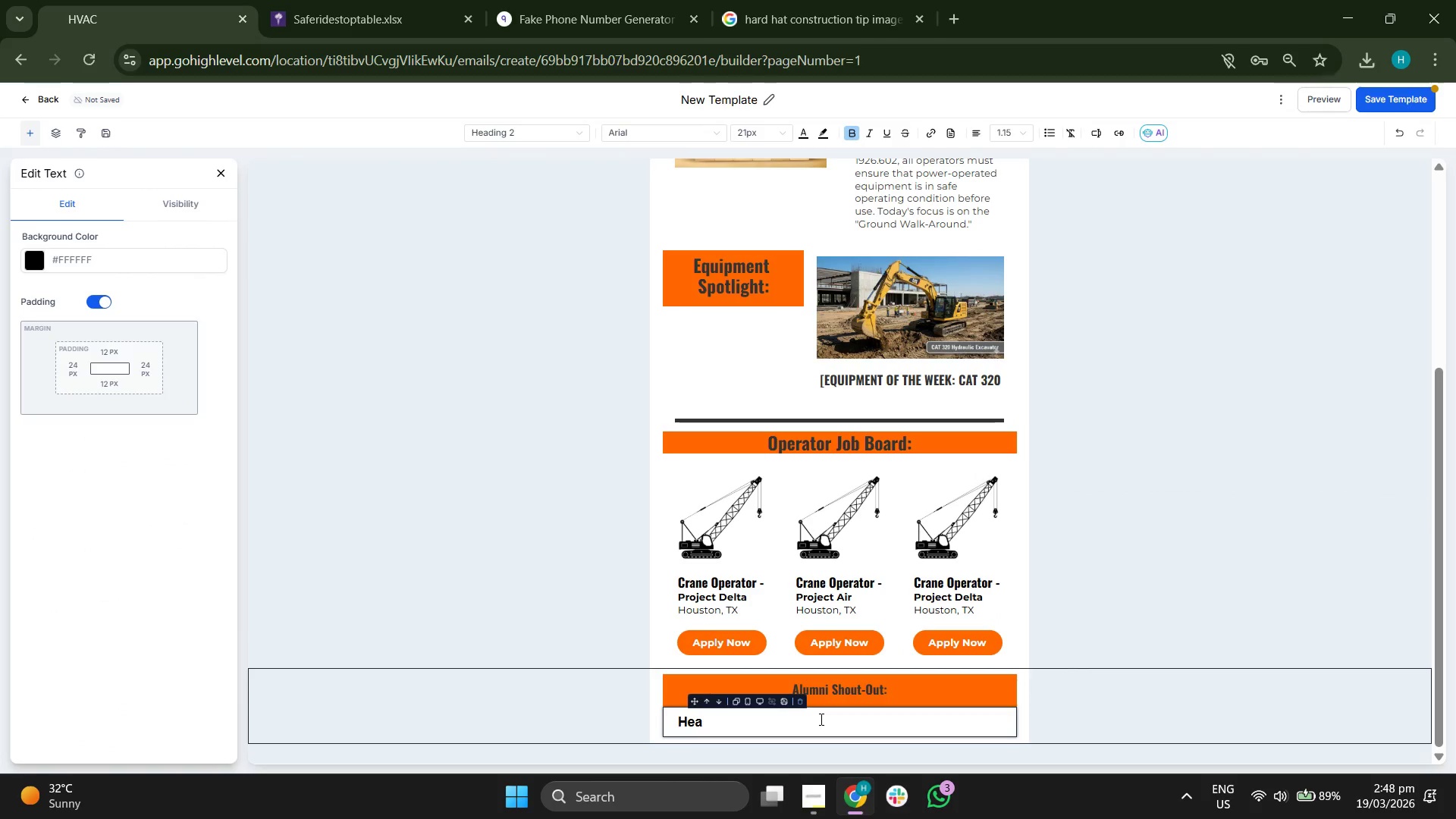 
key(Backspace)
 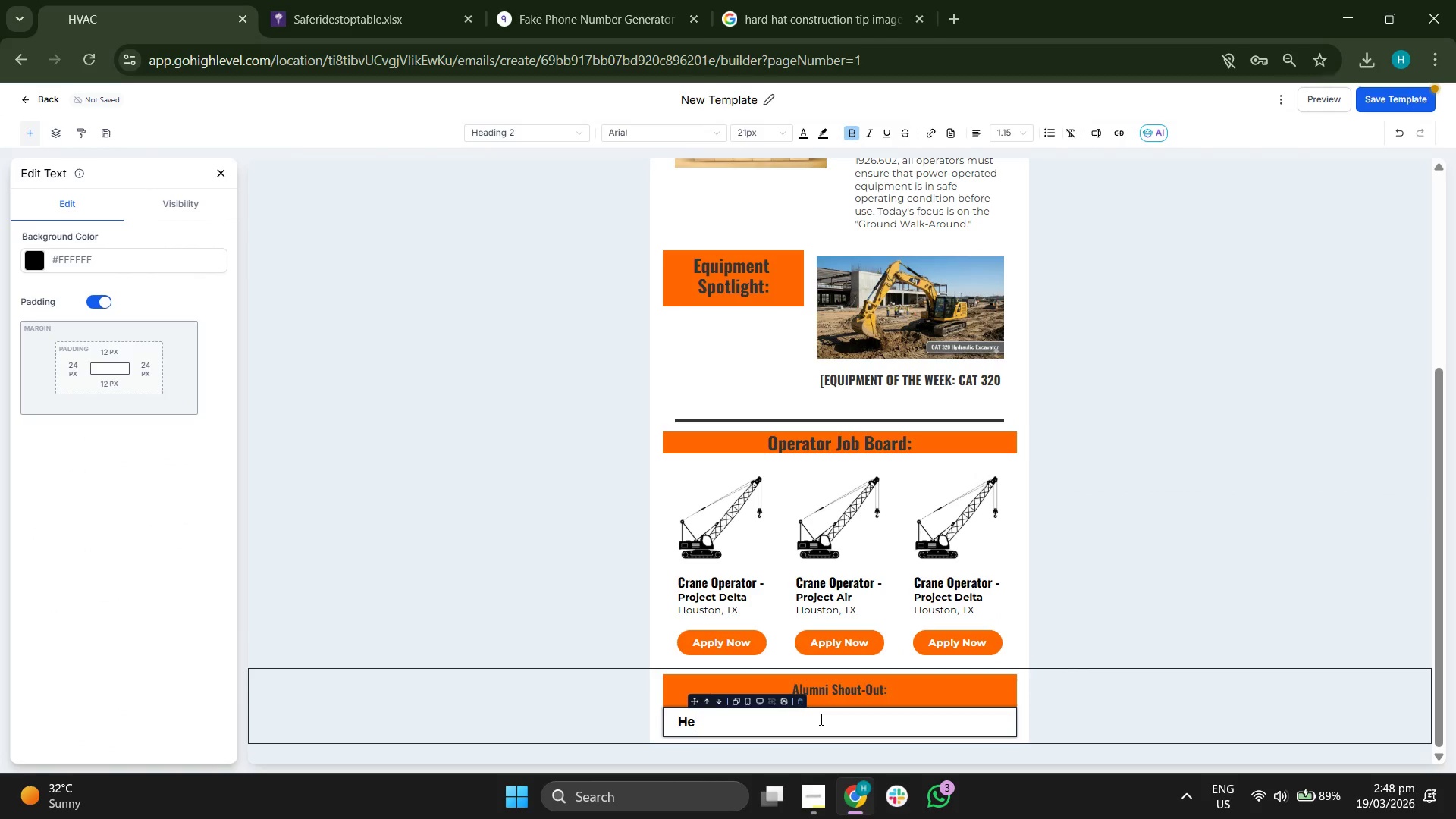 
key(Backspace)
 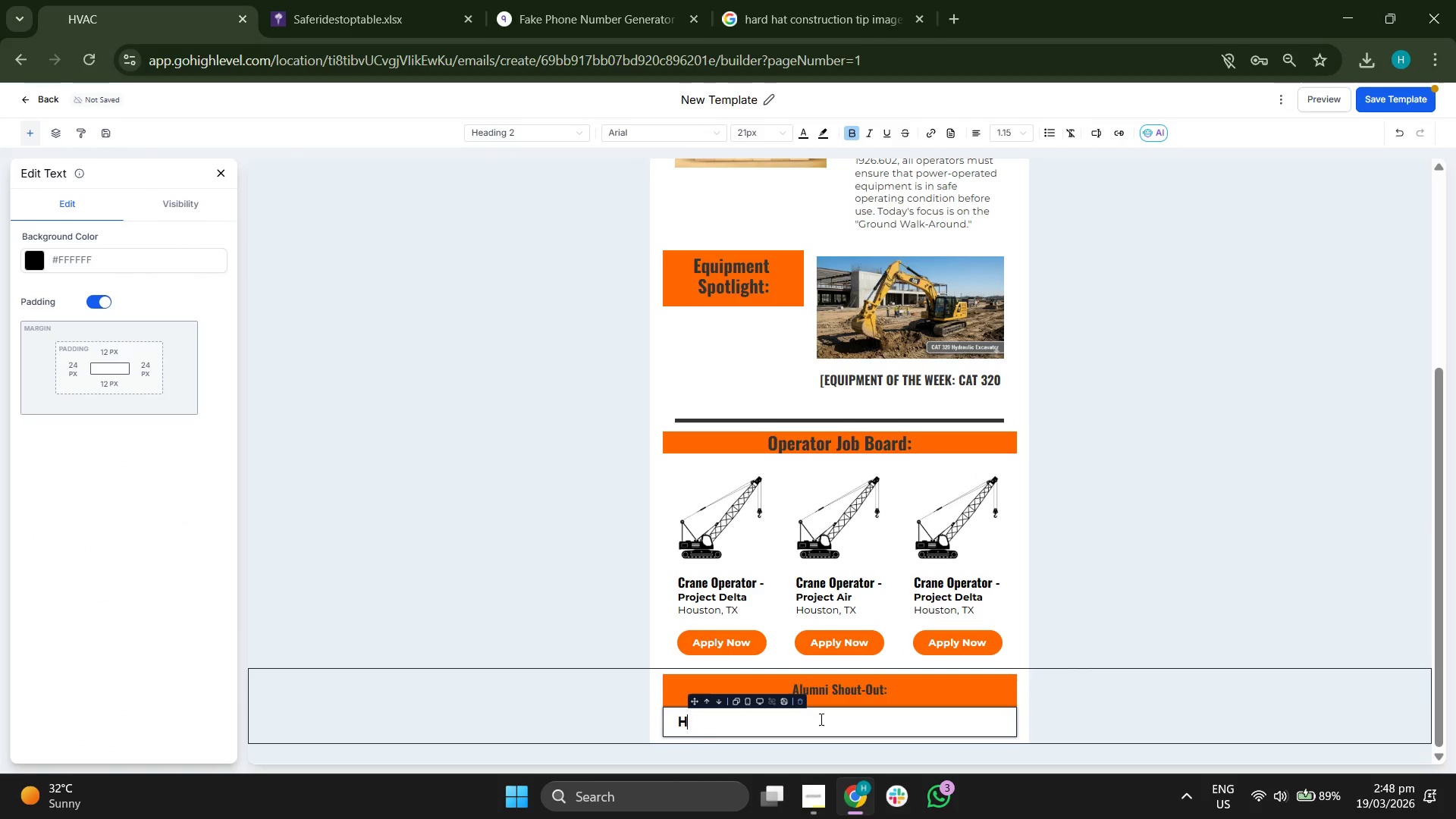 
key(Backspace)
 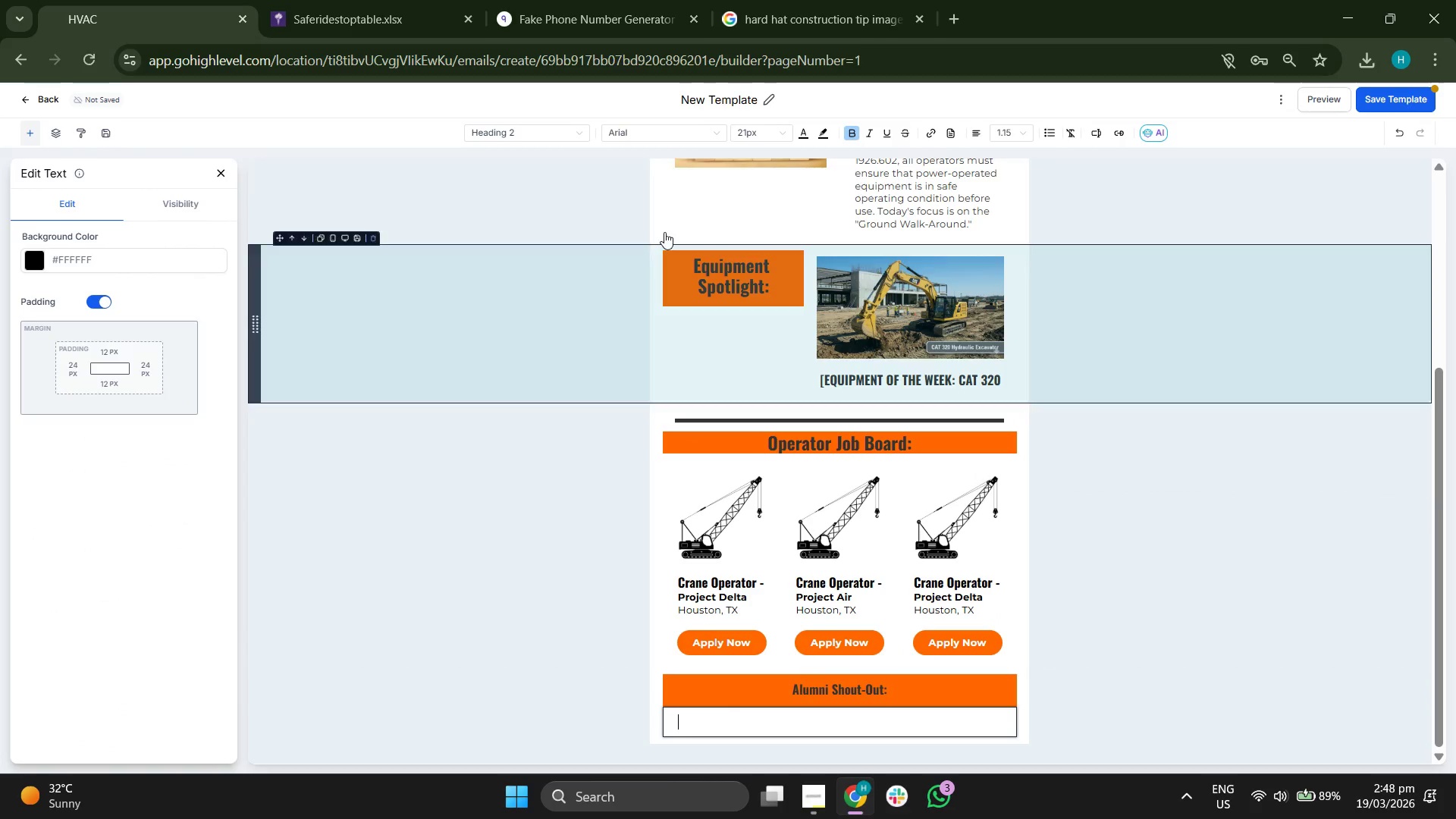 
left_click([665, 138])
 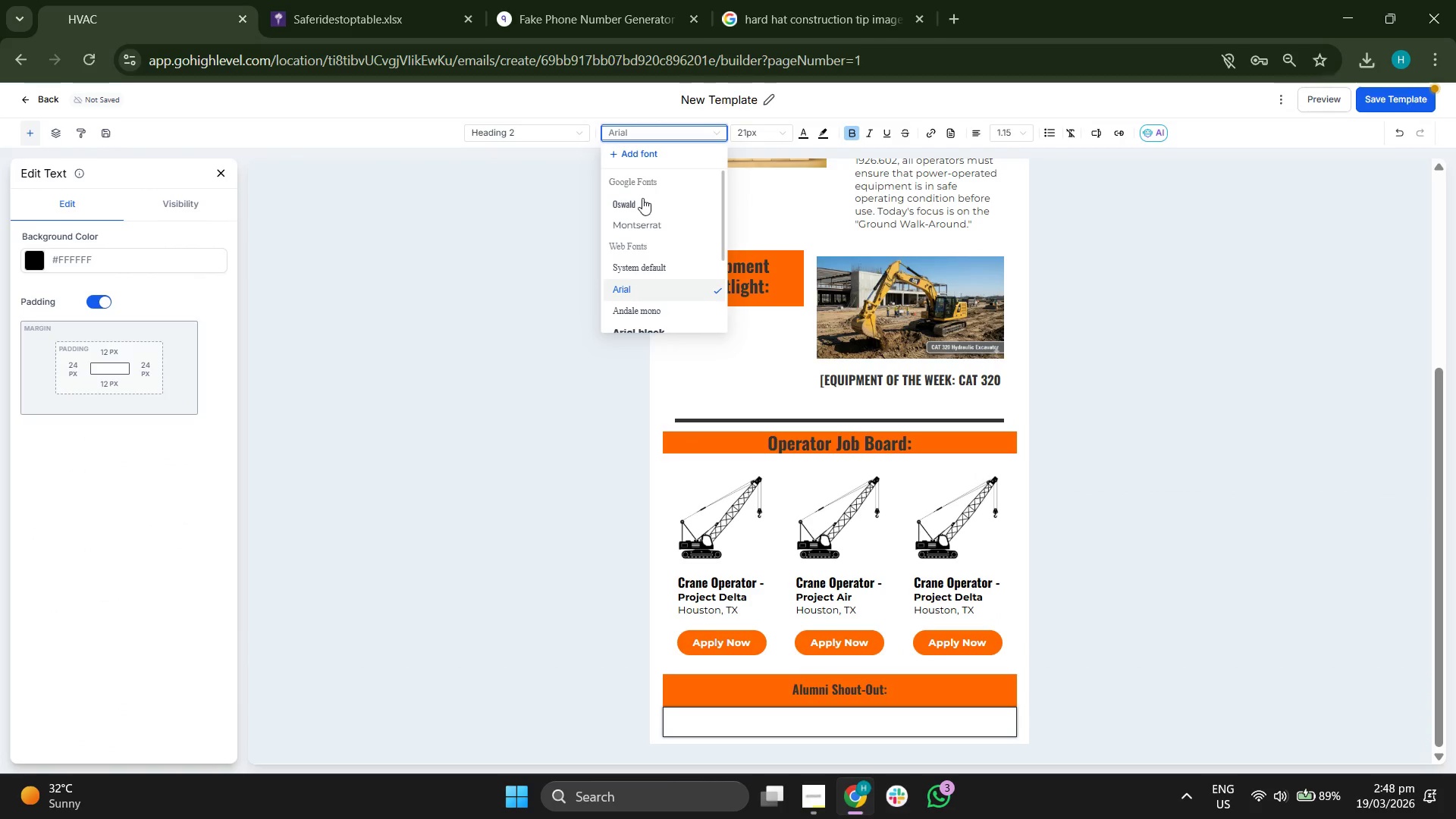 
left_click([642, 198])
 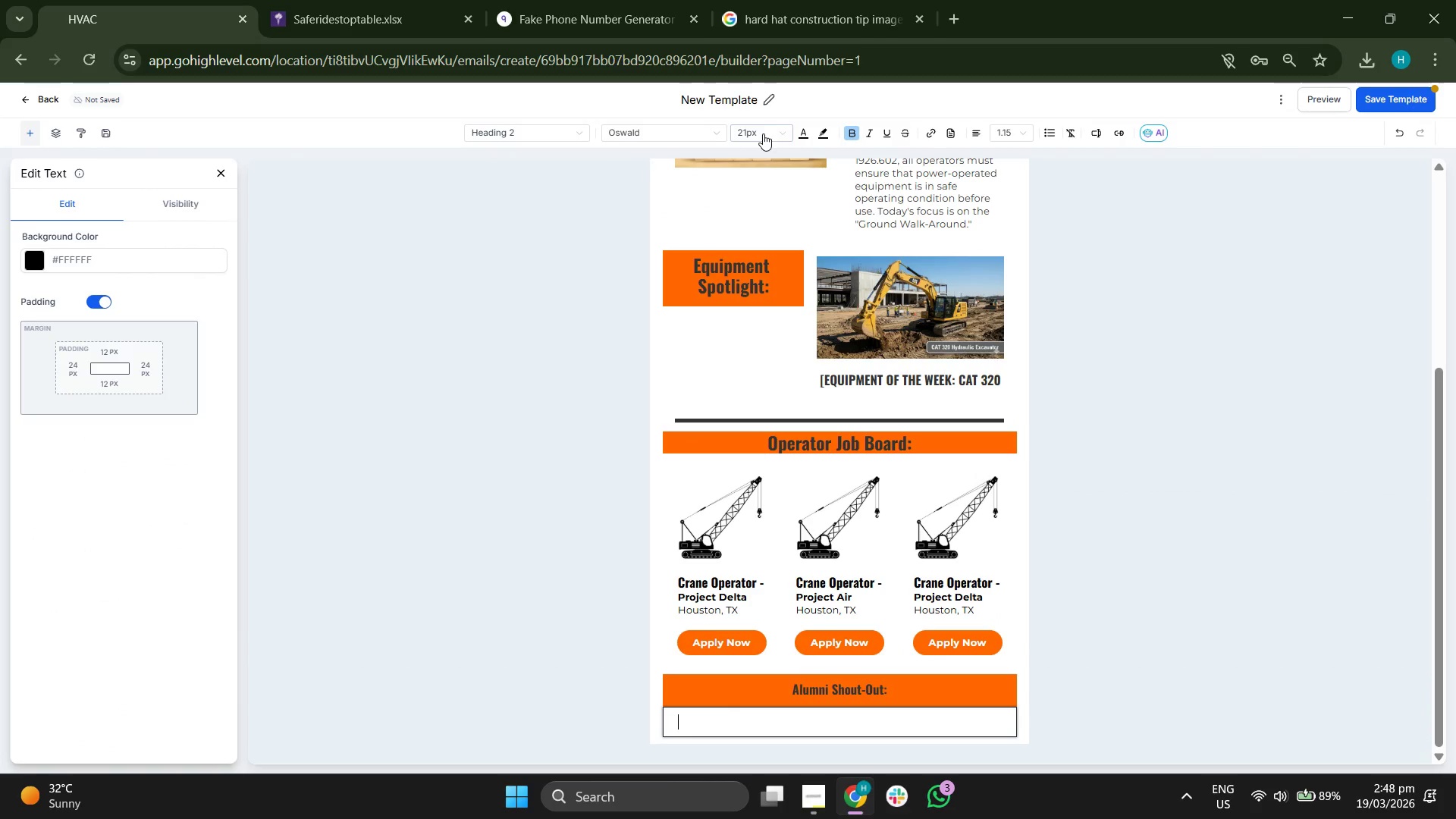 
left_click([763, 132])
 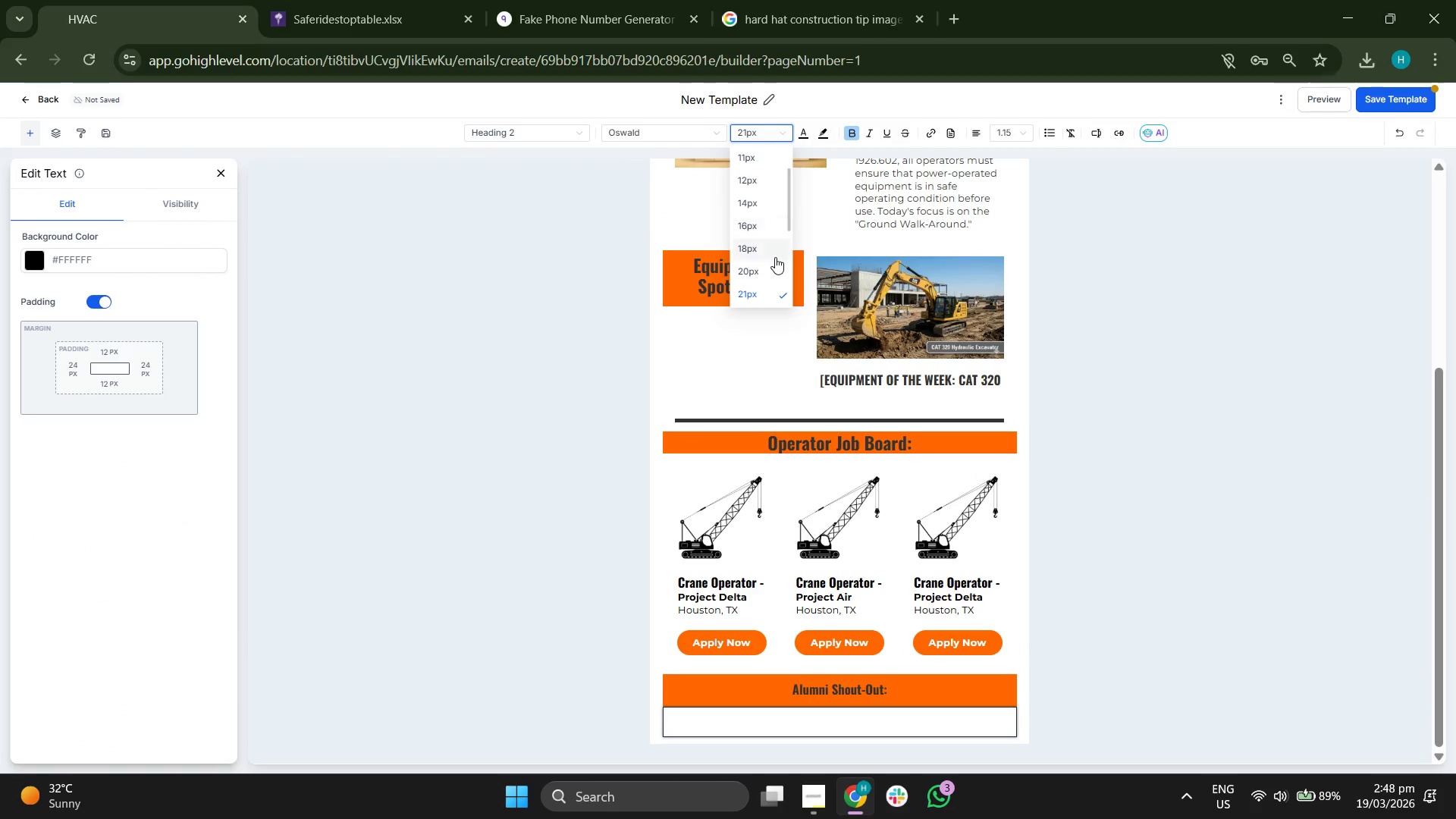 
scroll: coordinate [770, 246], scroll_direction: down, amount: 1.0
 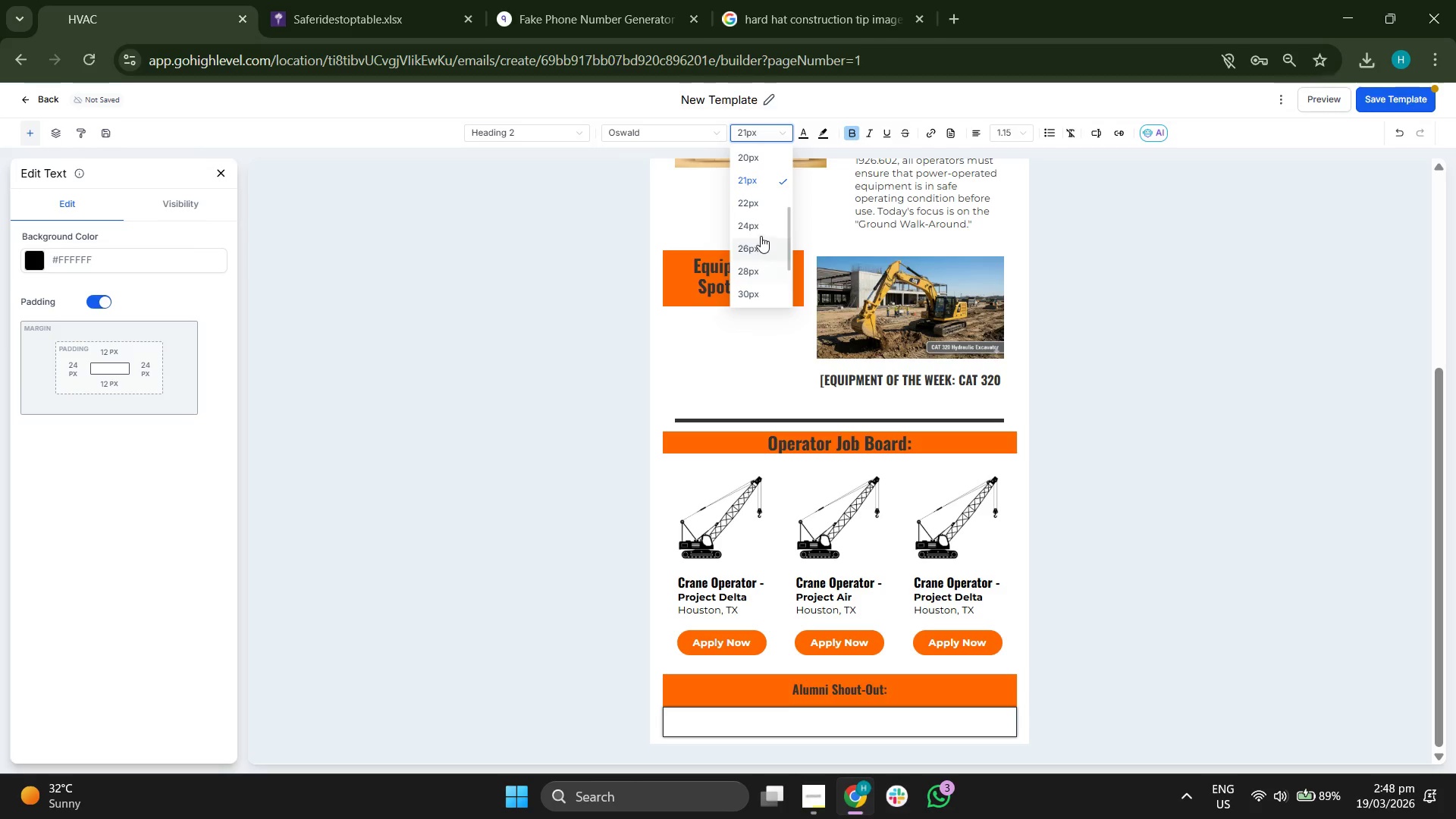 
left_click([761, 227])
 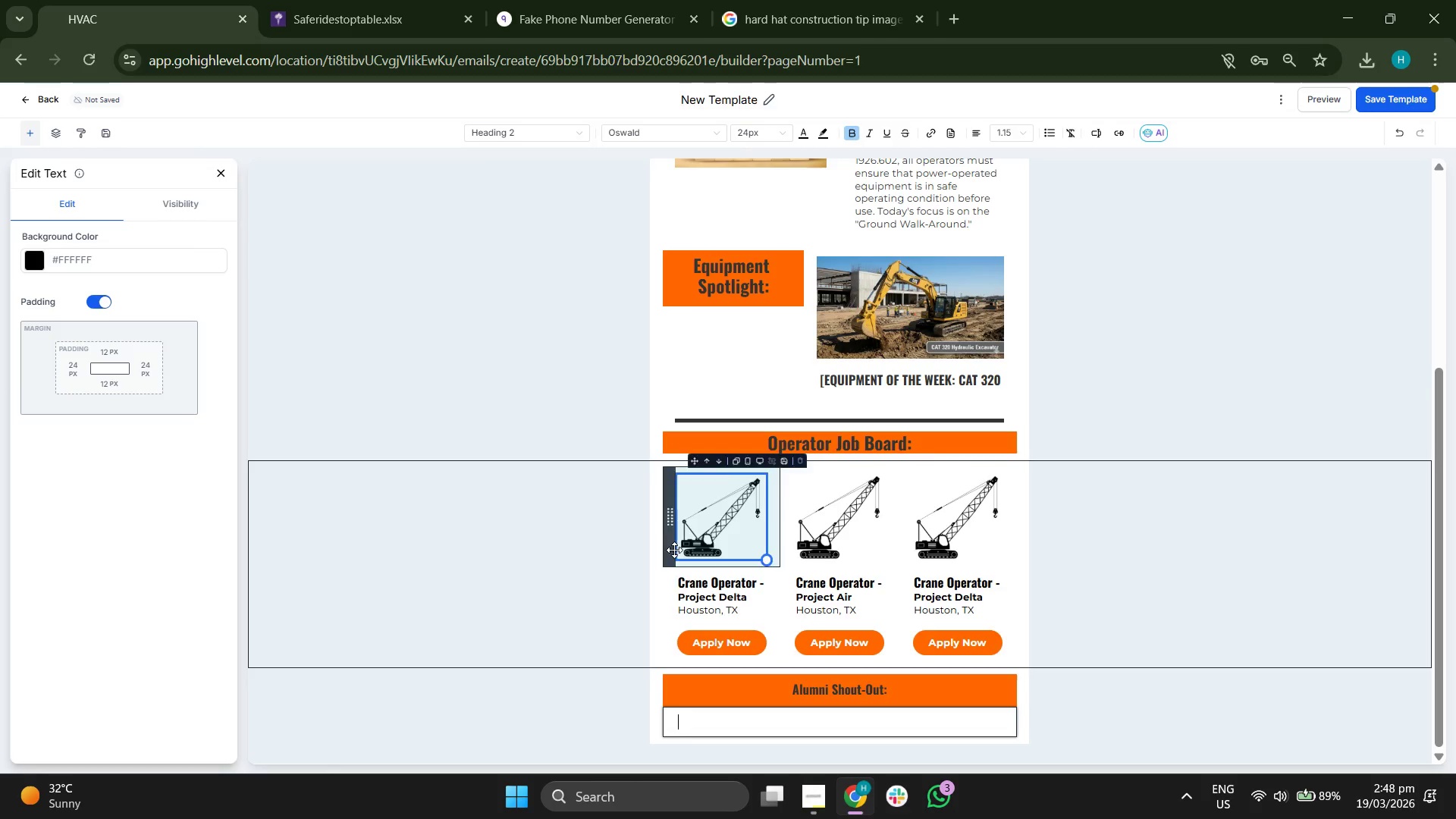 
type(CONR)
key(Backspace)
type(GRT)
key(Backspace)
type(ATS TO OUR NEW OPERATIONS)
 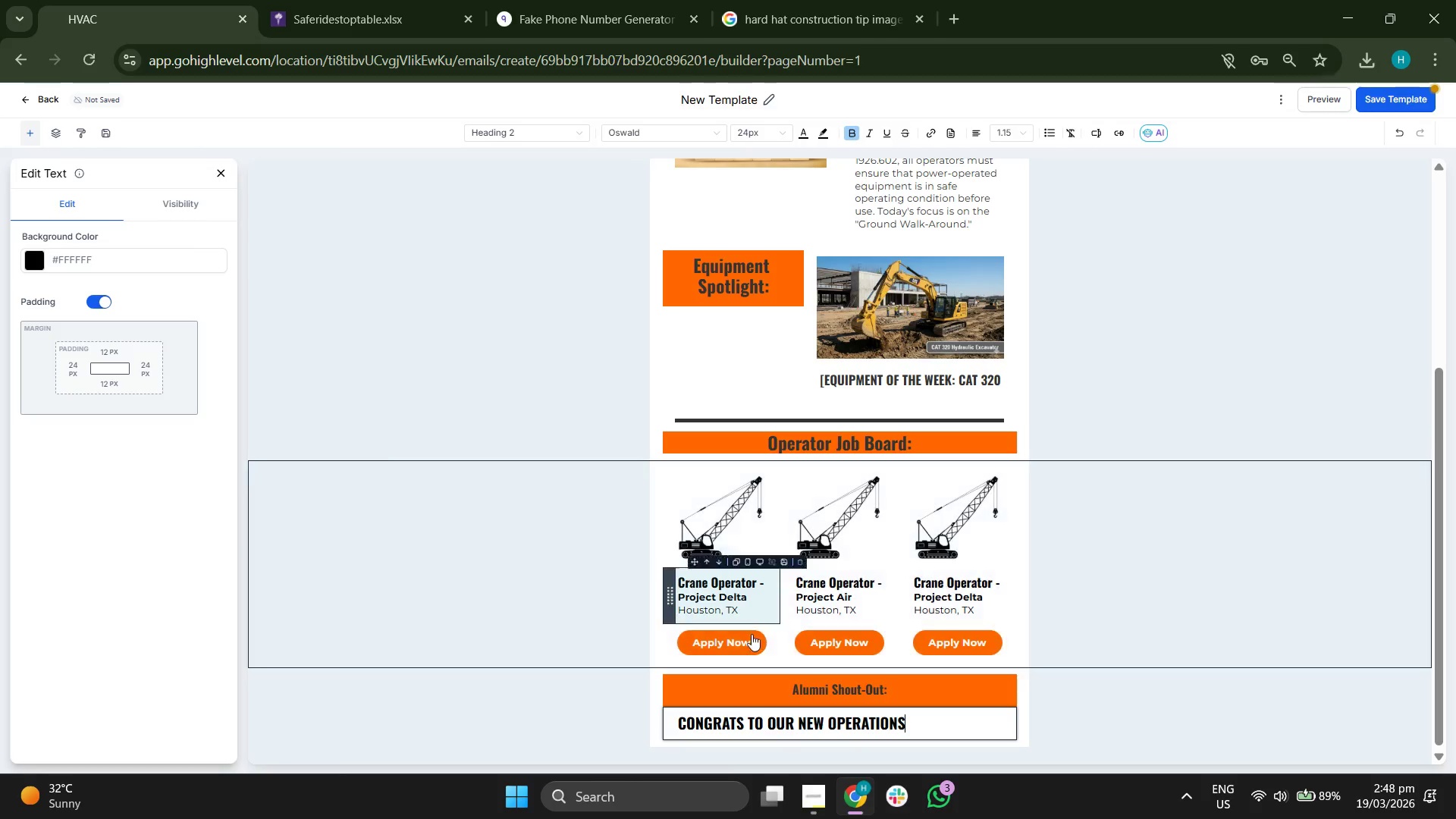 
double_click([813, 726])
 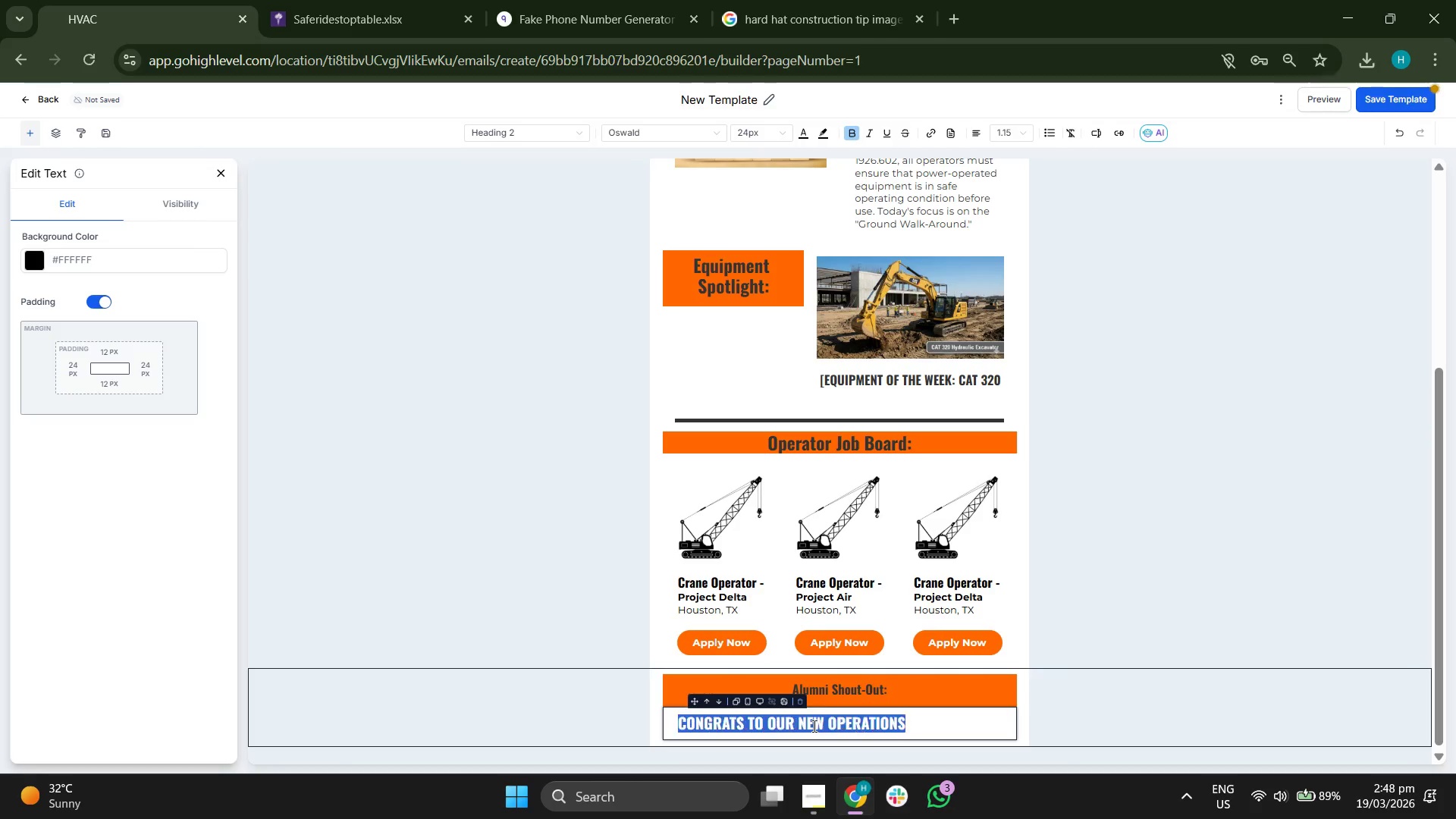 
triple_click([813, 726])
 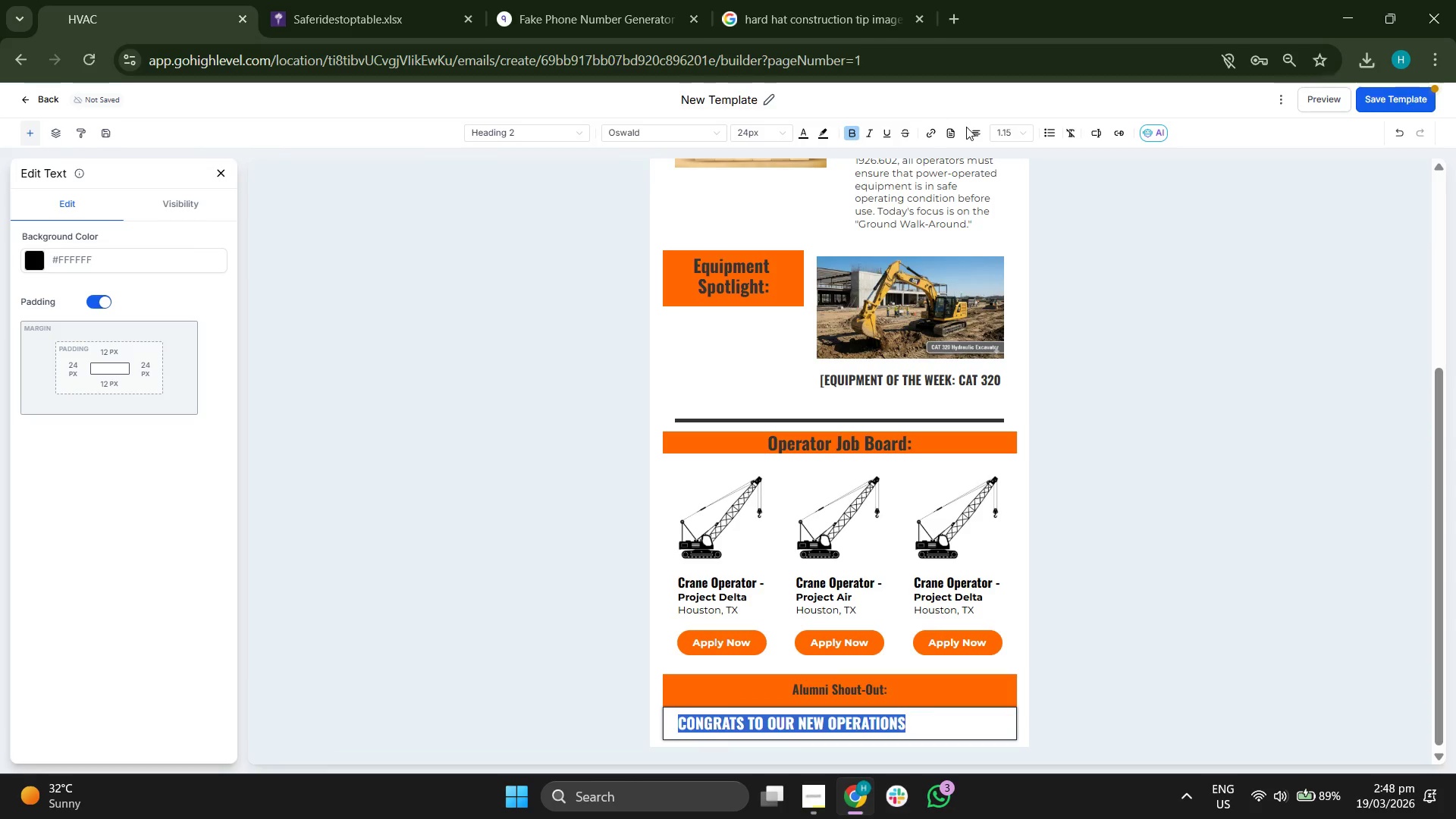 
left_click([975, 129])
 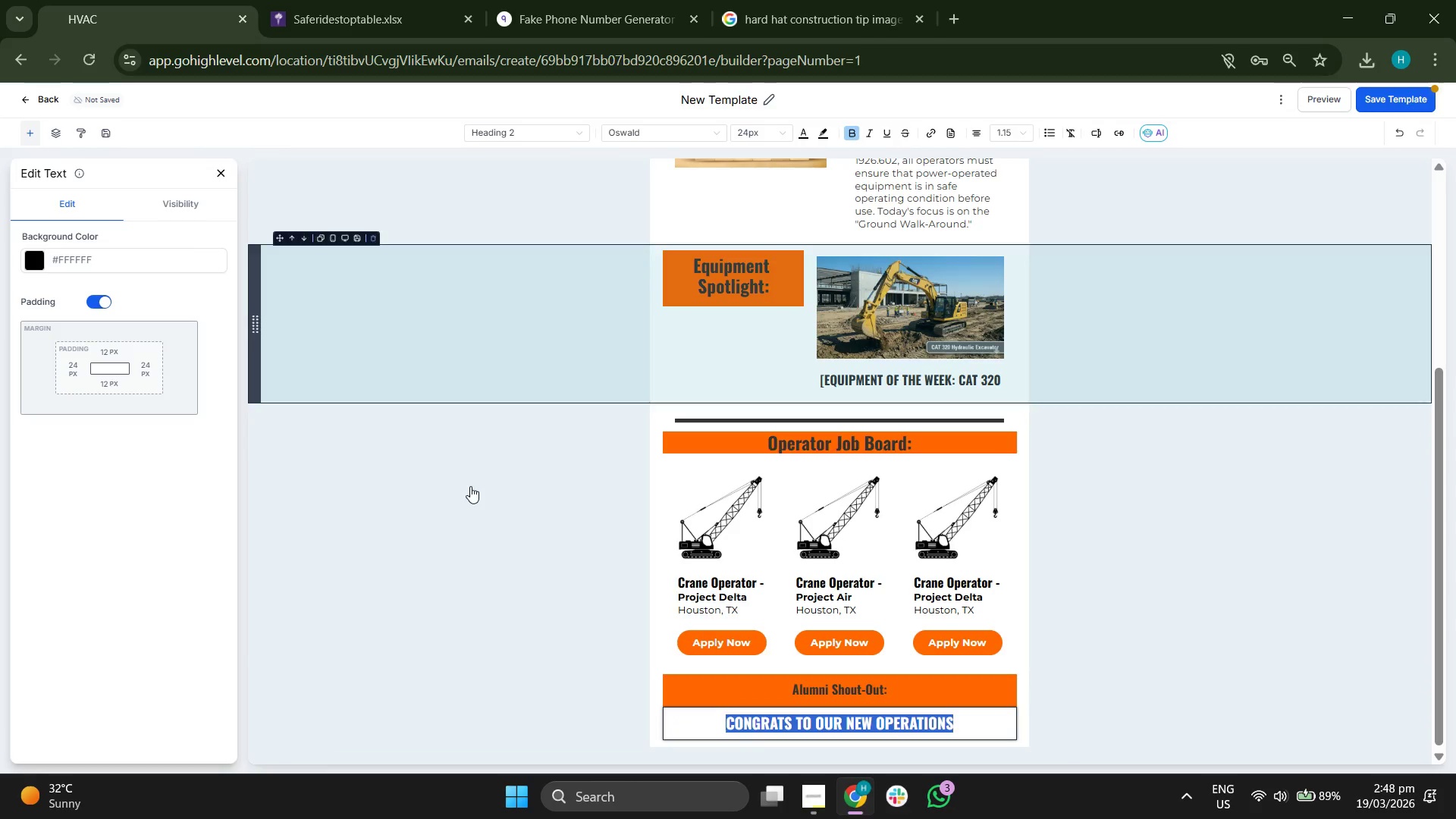 
left_click([460, 595])
 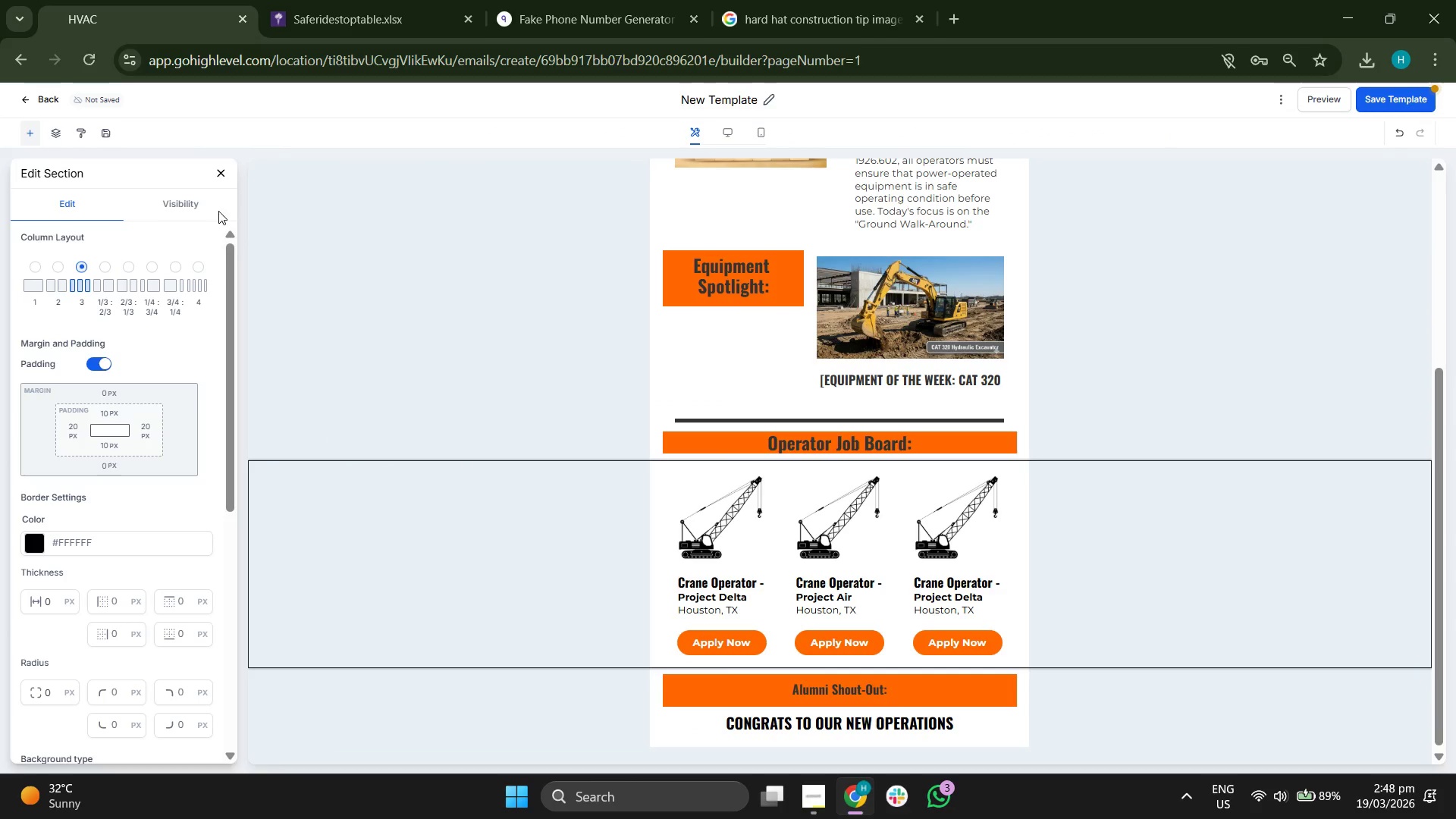 
left_click([218, 176])
 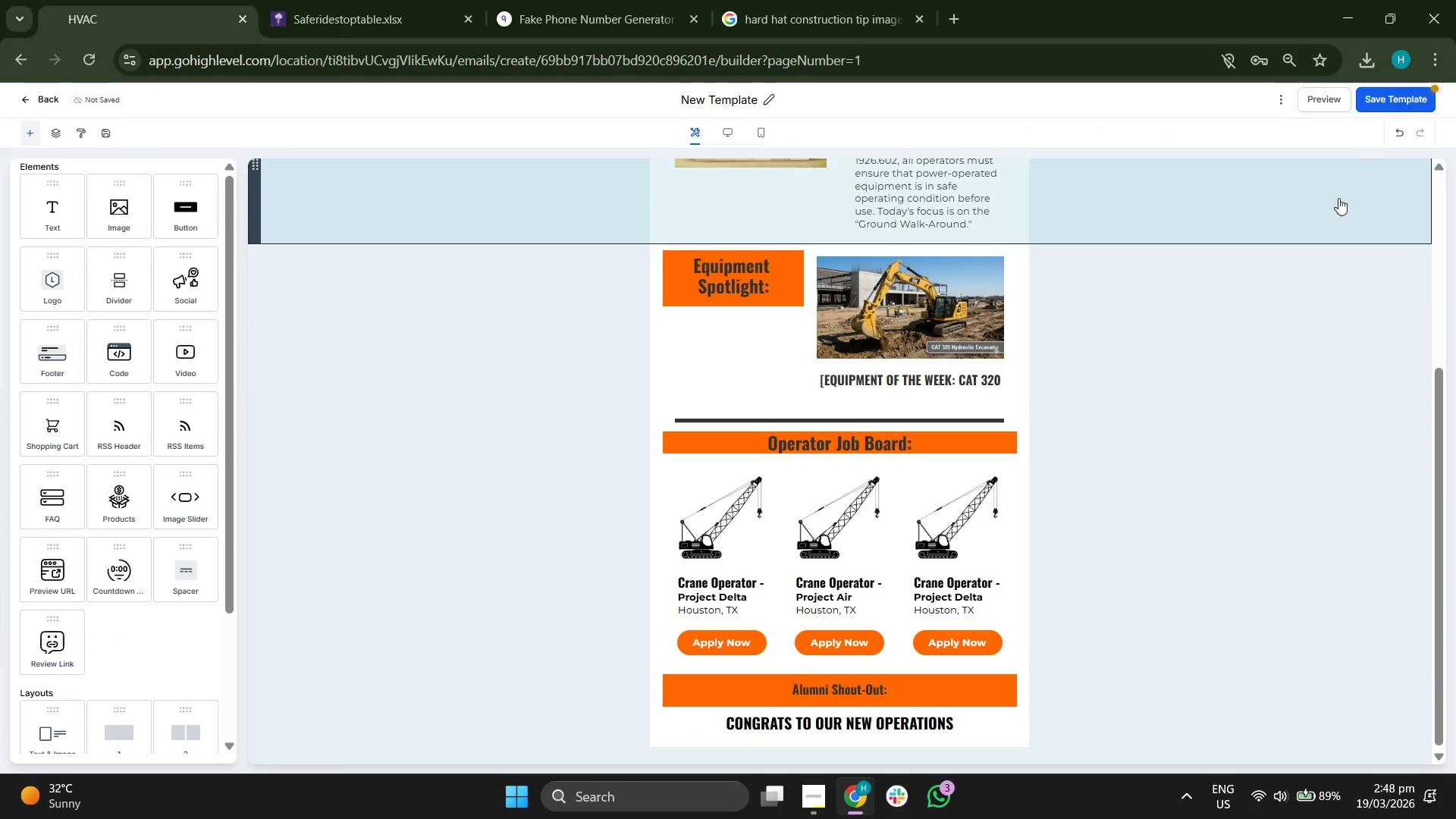 
left_click([1385, 108])
 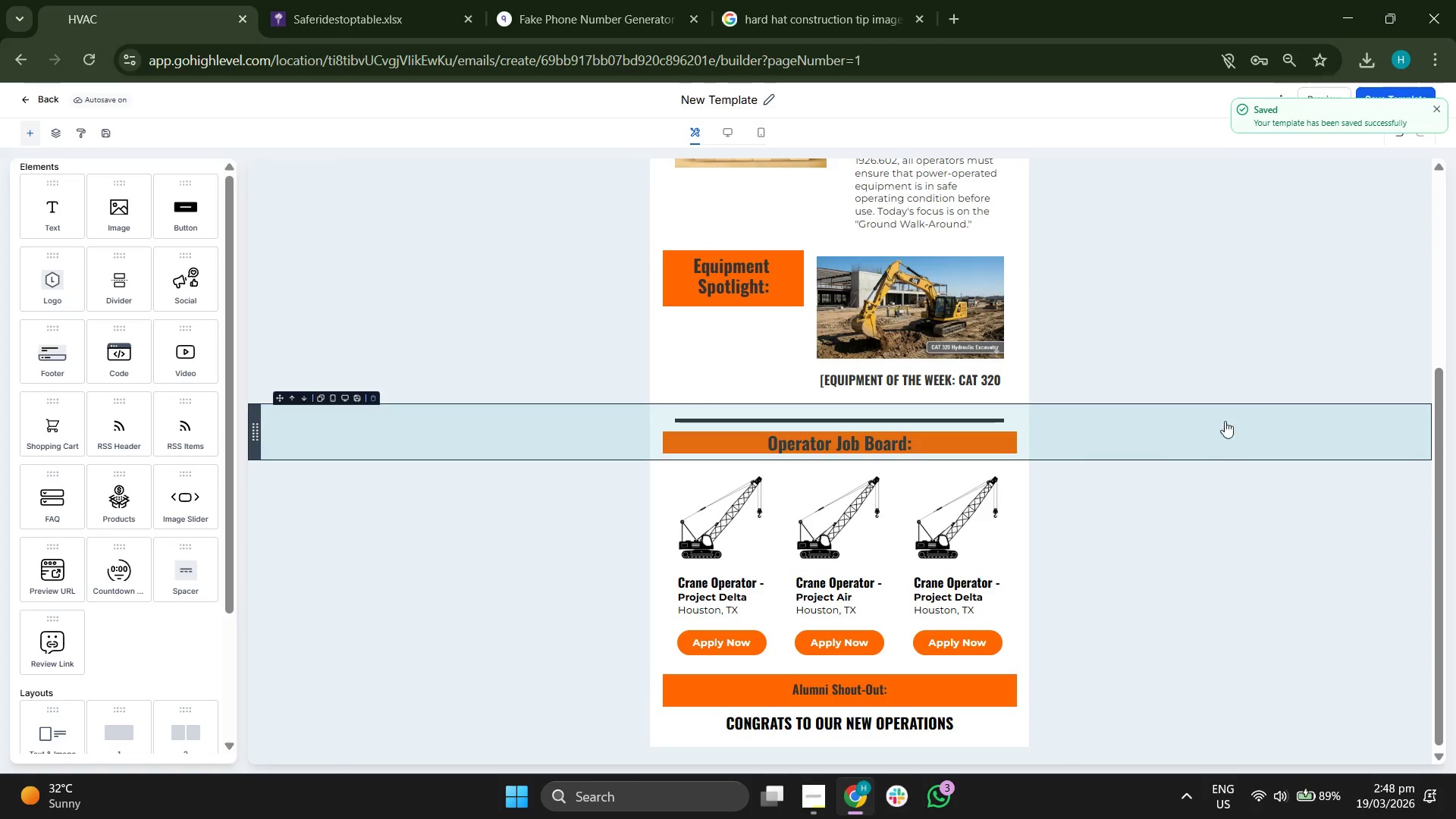 
scroll: coordinate [1278, 425], scroll_direction: up, amount: 1.0
 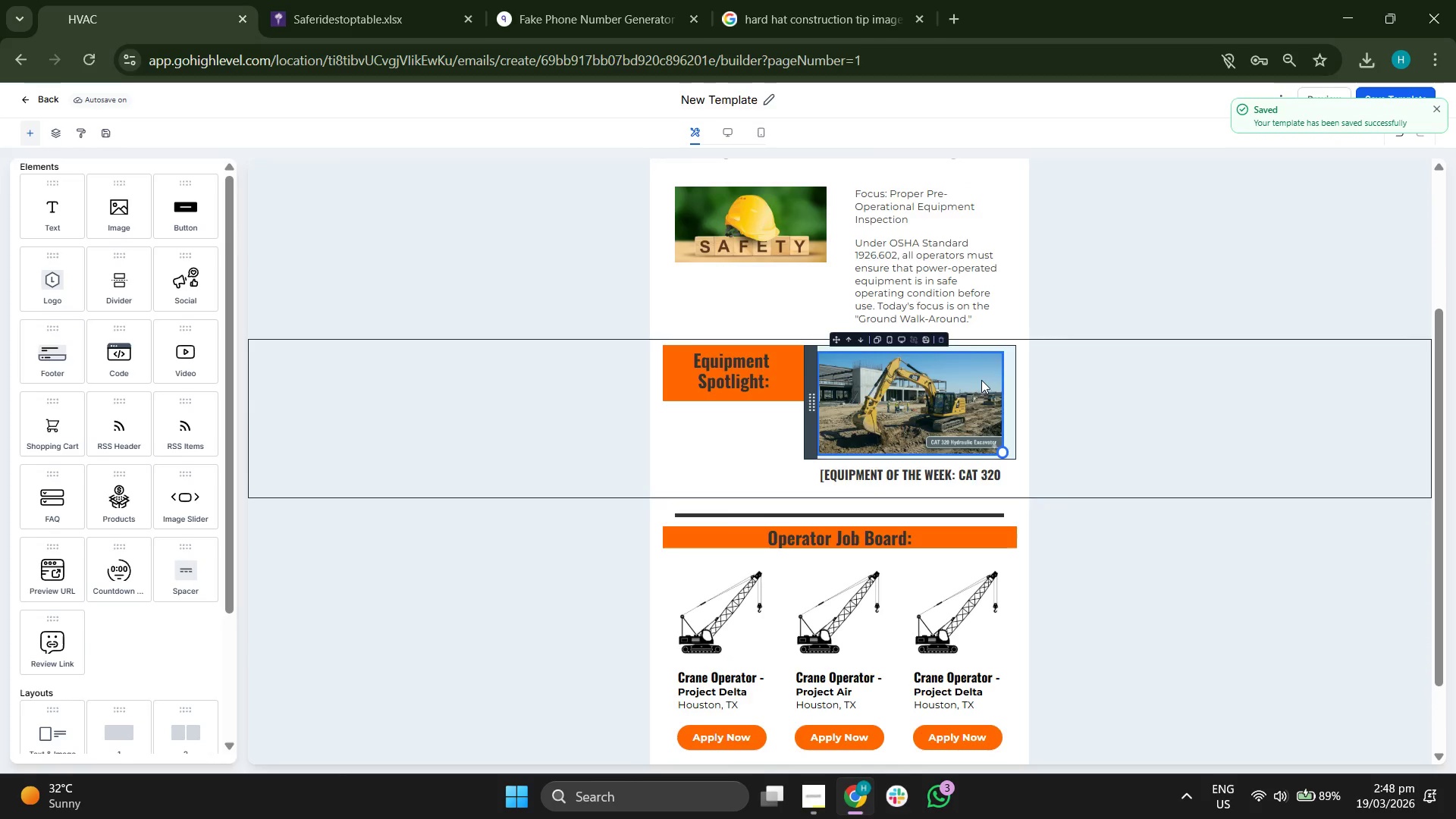 
scroll: coordinate [981, 381], scroll_direction: down, amount: 1.0
 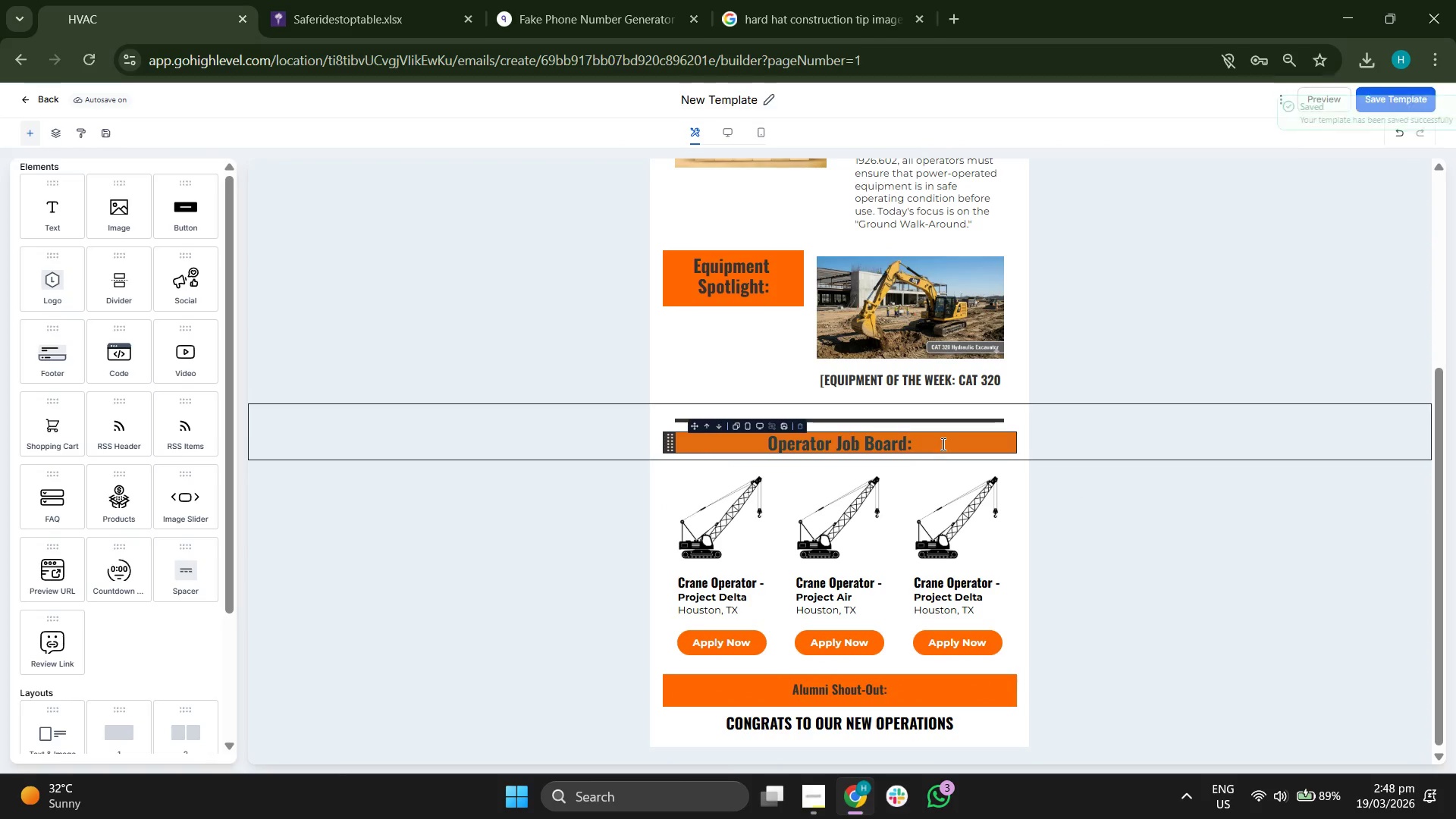 
left_click([943, 443])
 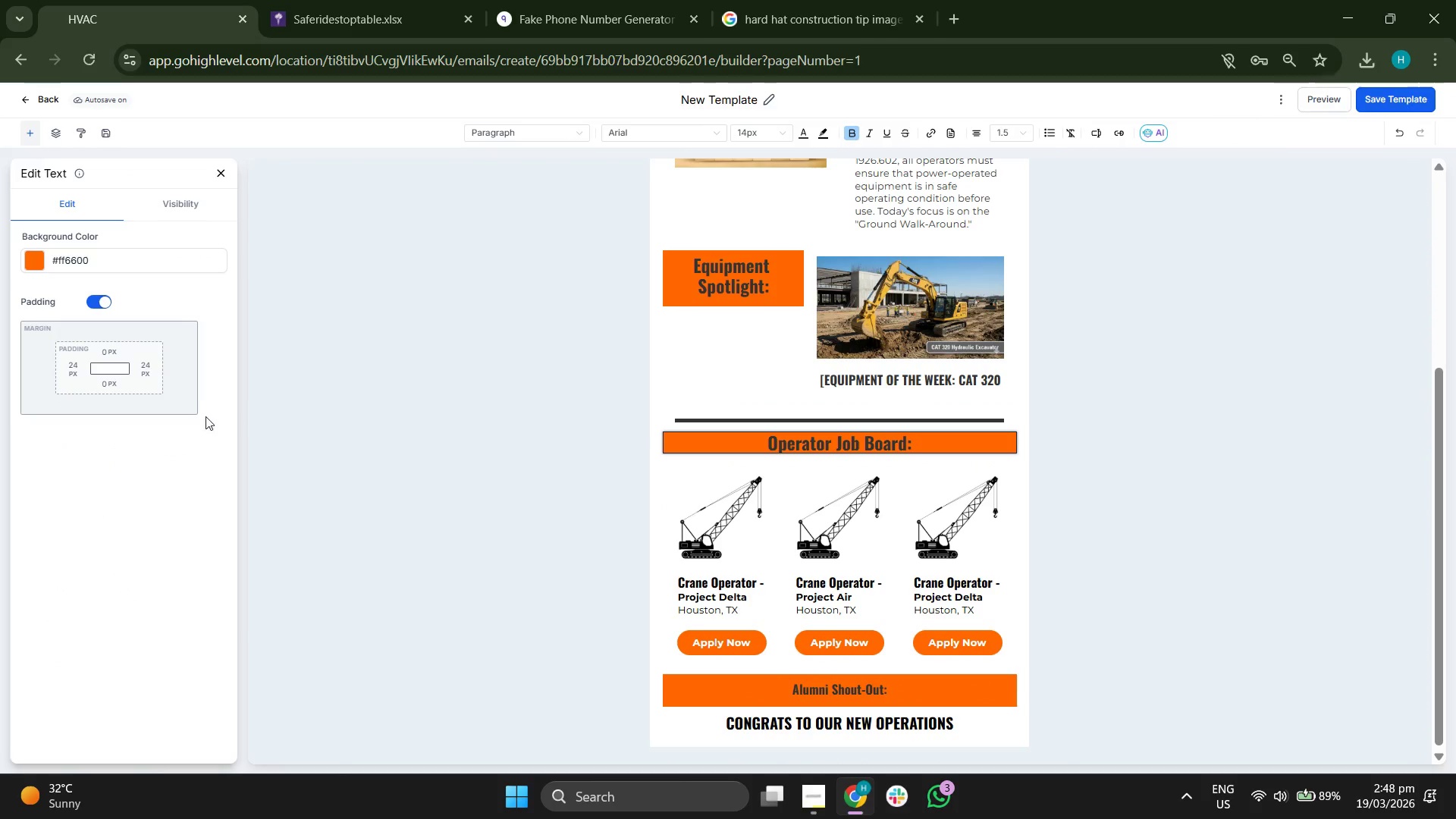 
left_click([112, 382])
 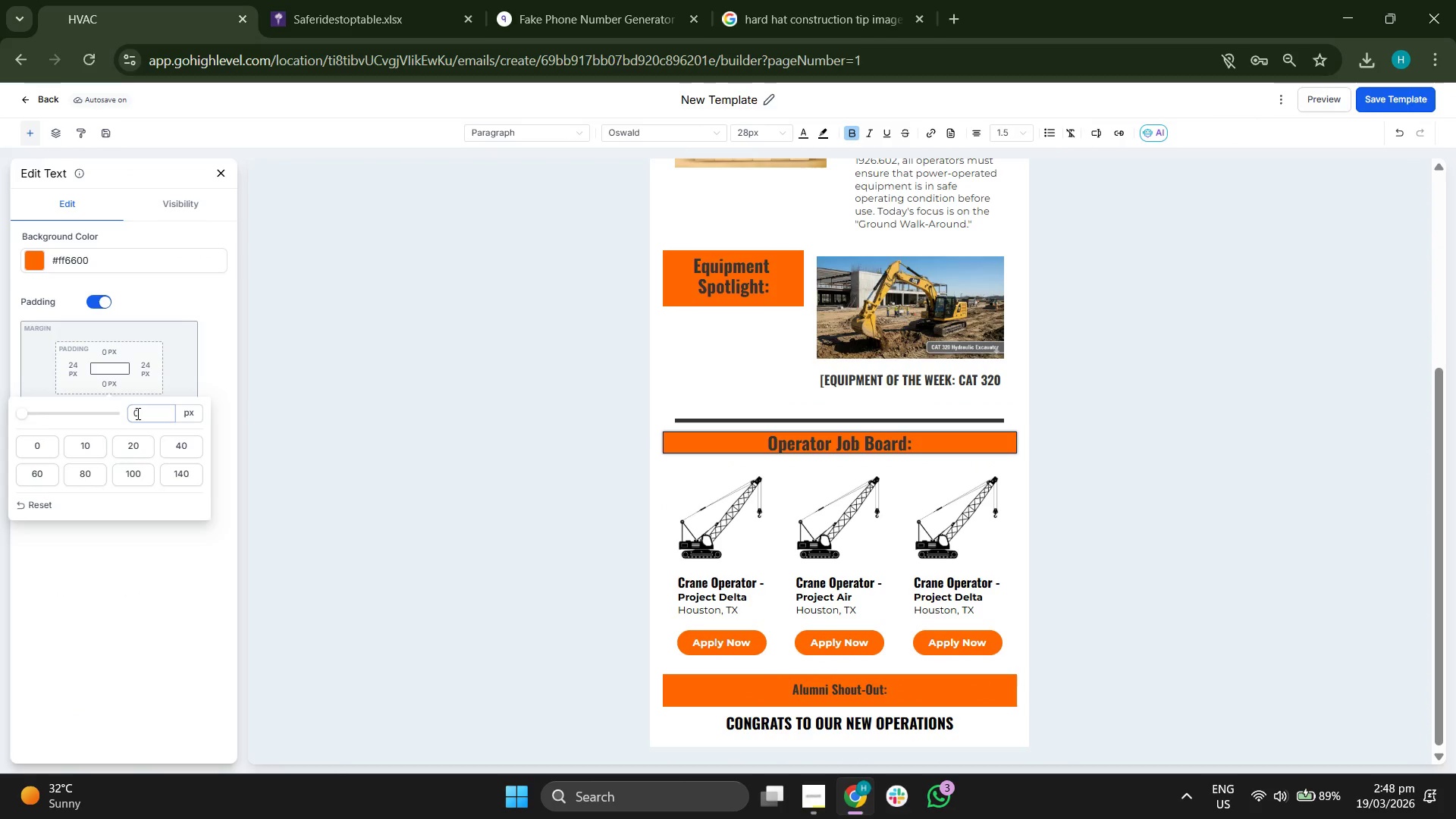 
left_click([136, 413])
 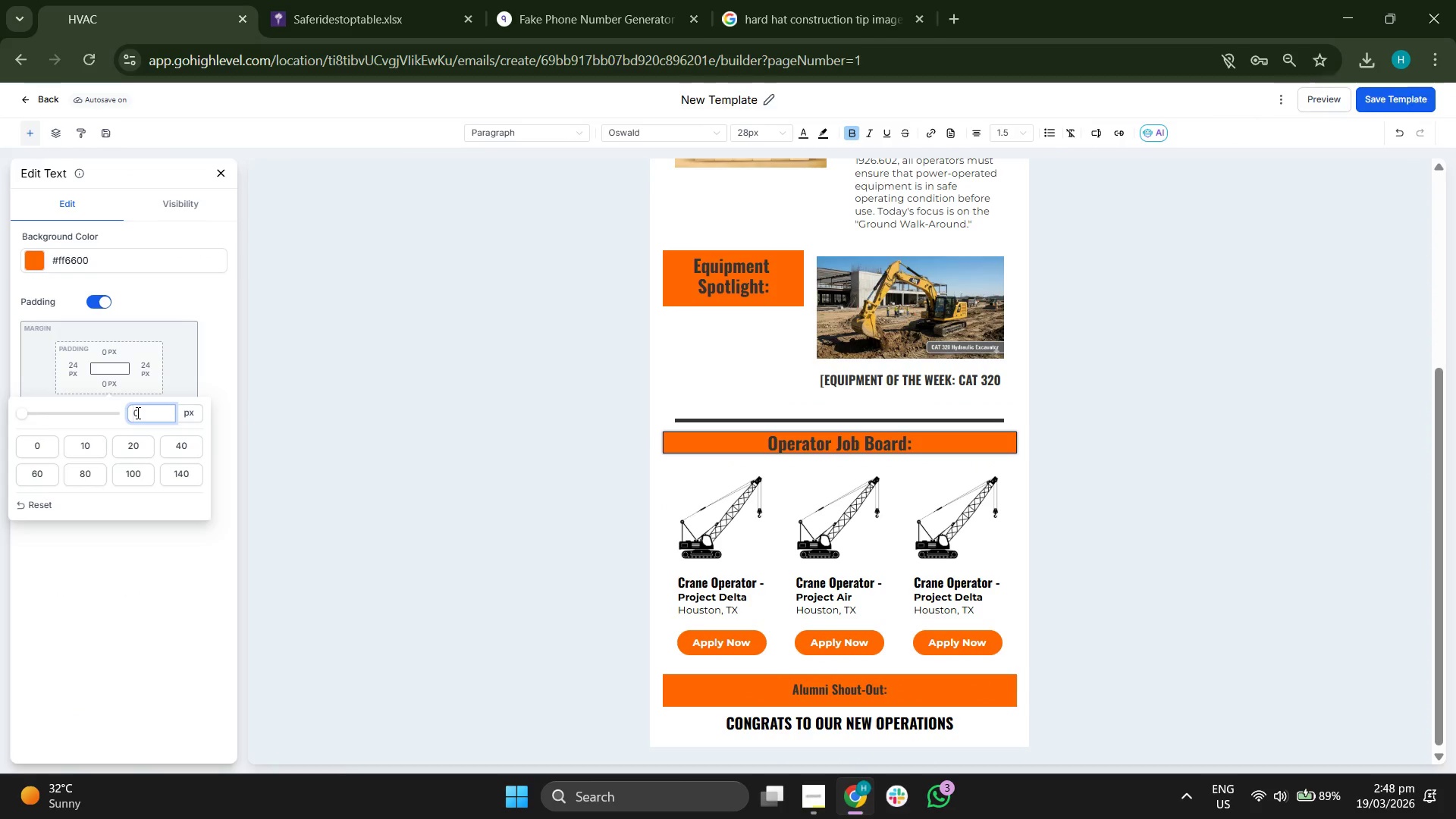 
key(Backspace)
 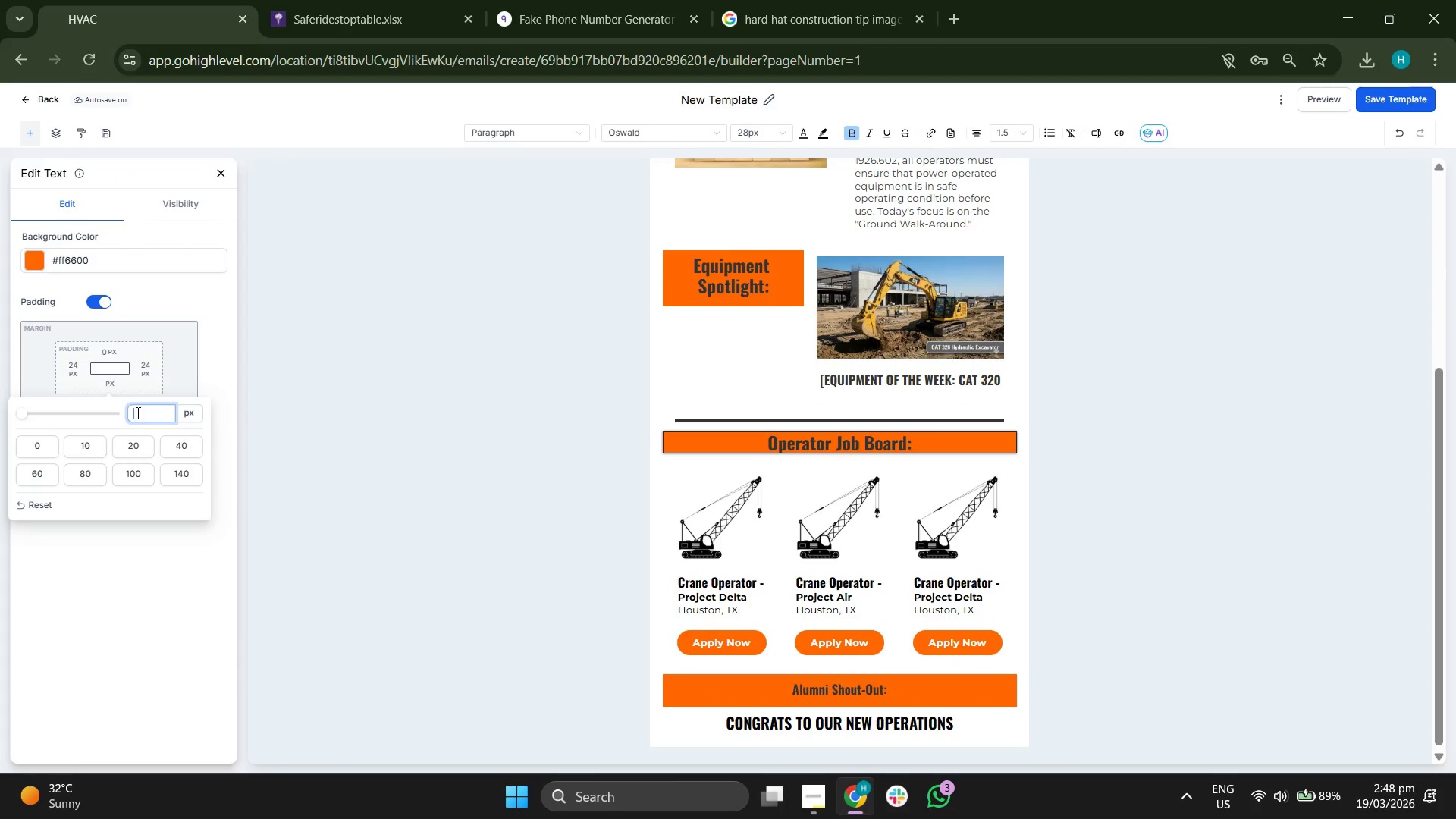 
key(5)
 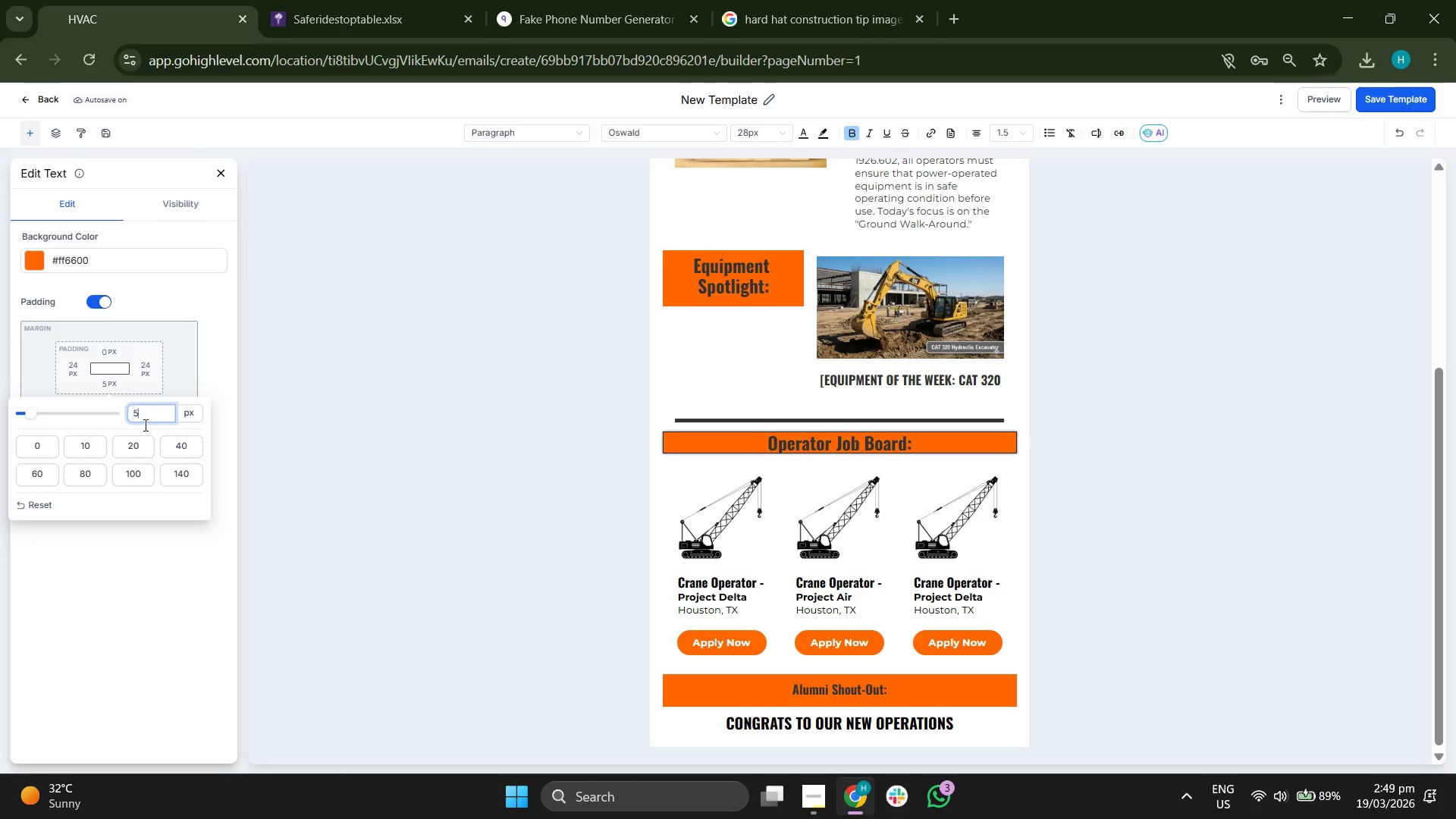 
left_click([129, 627])
 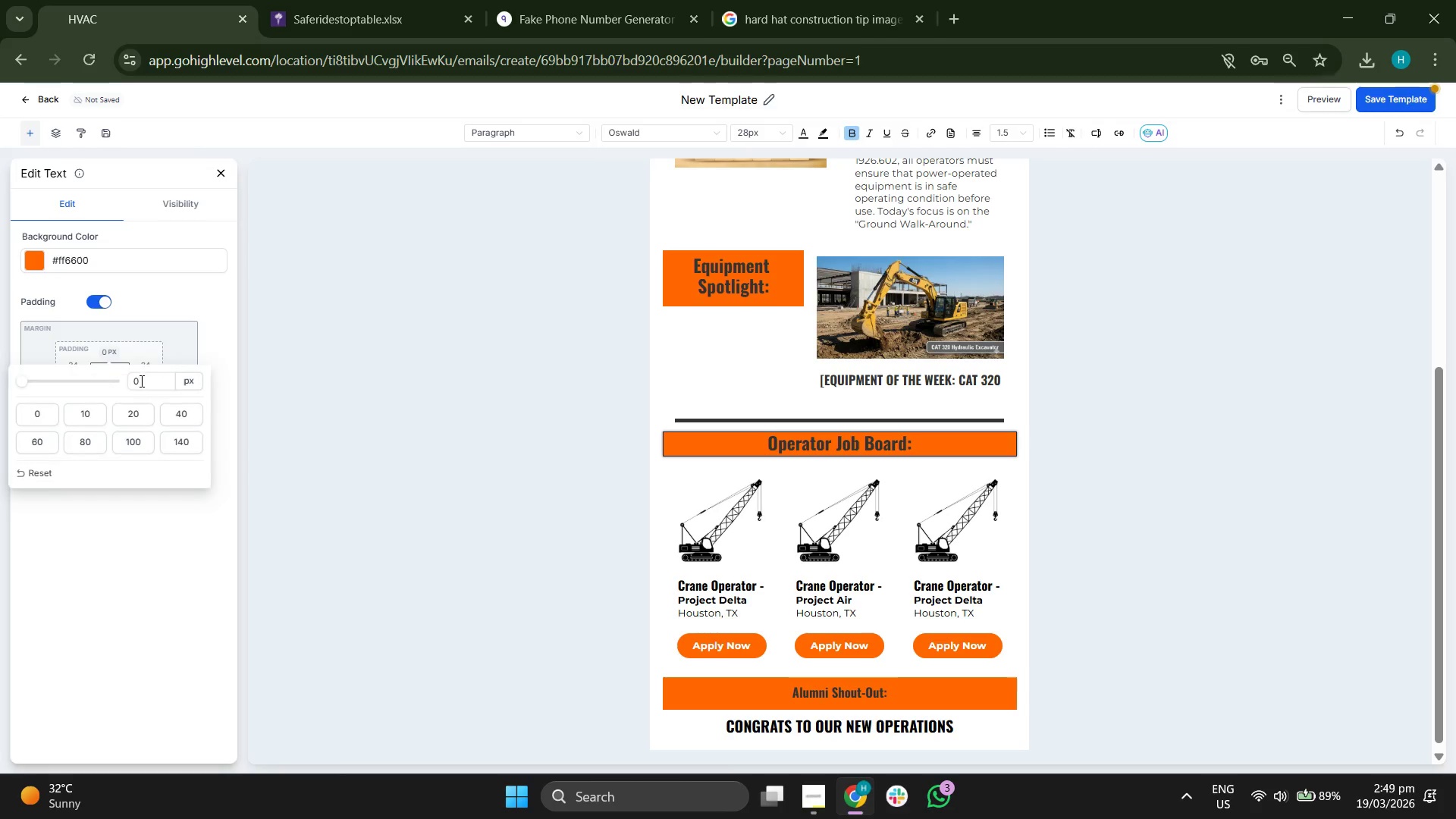 
left_click([146, 390])
 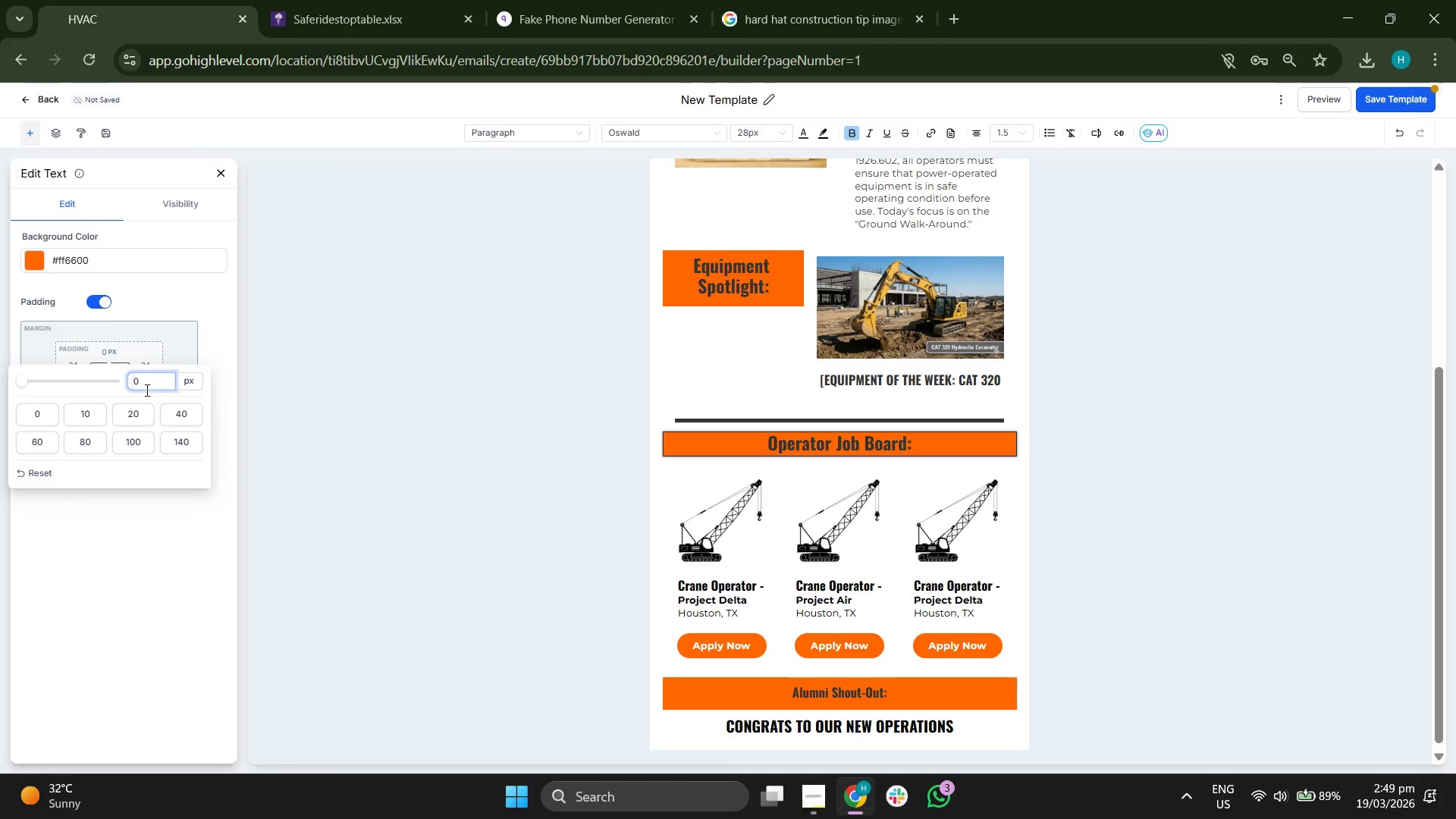 
key(Backspace)
 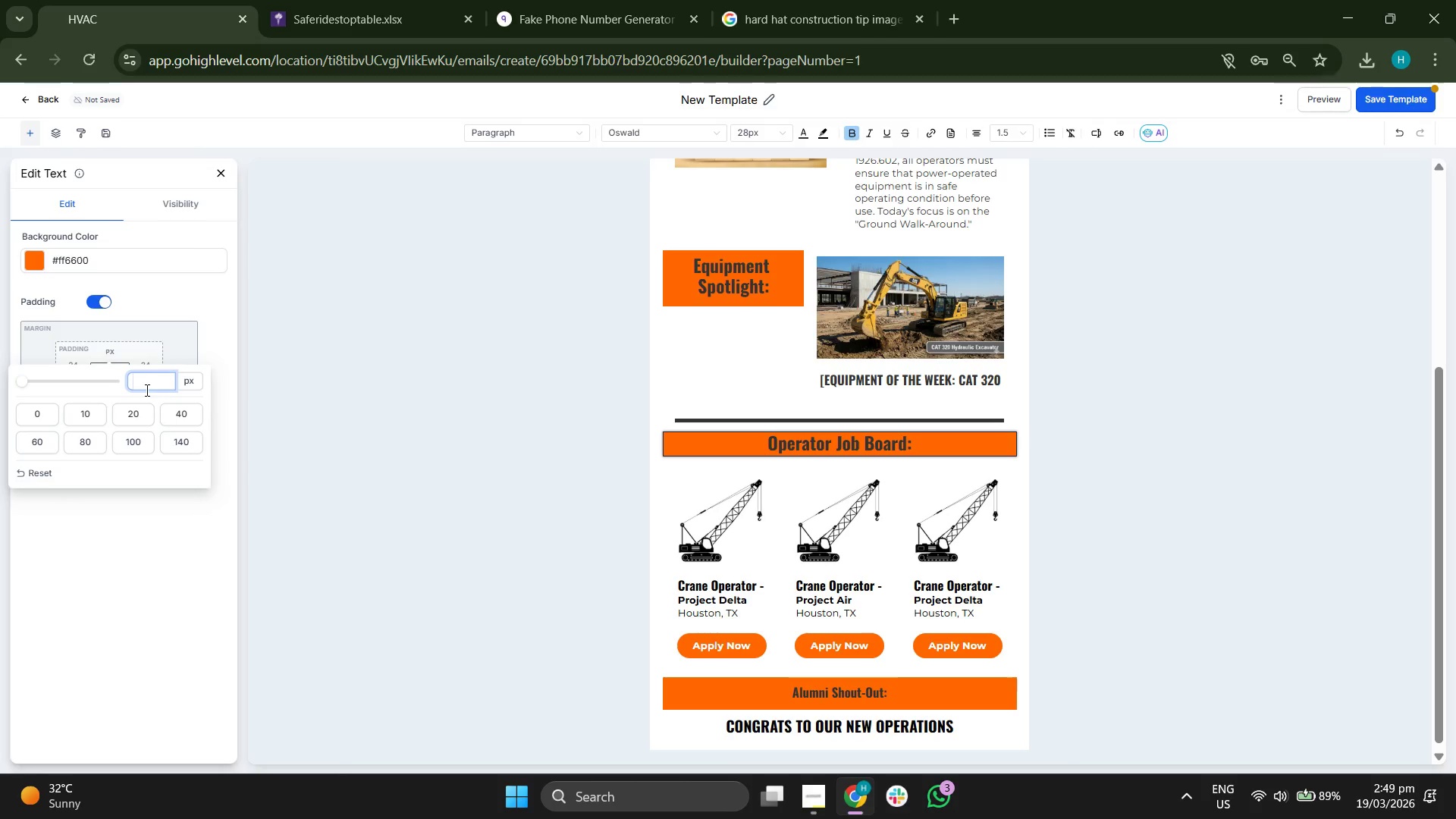 
key(5)
 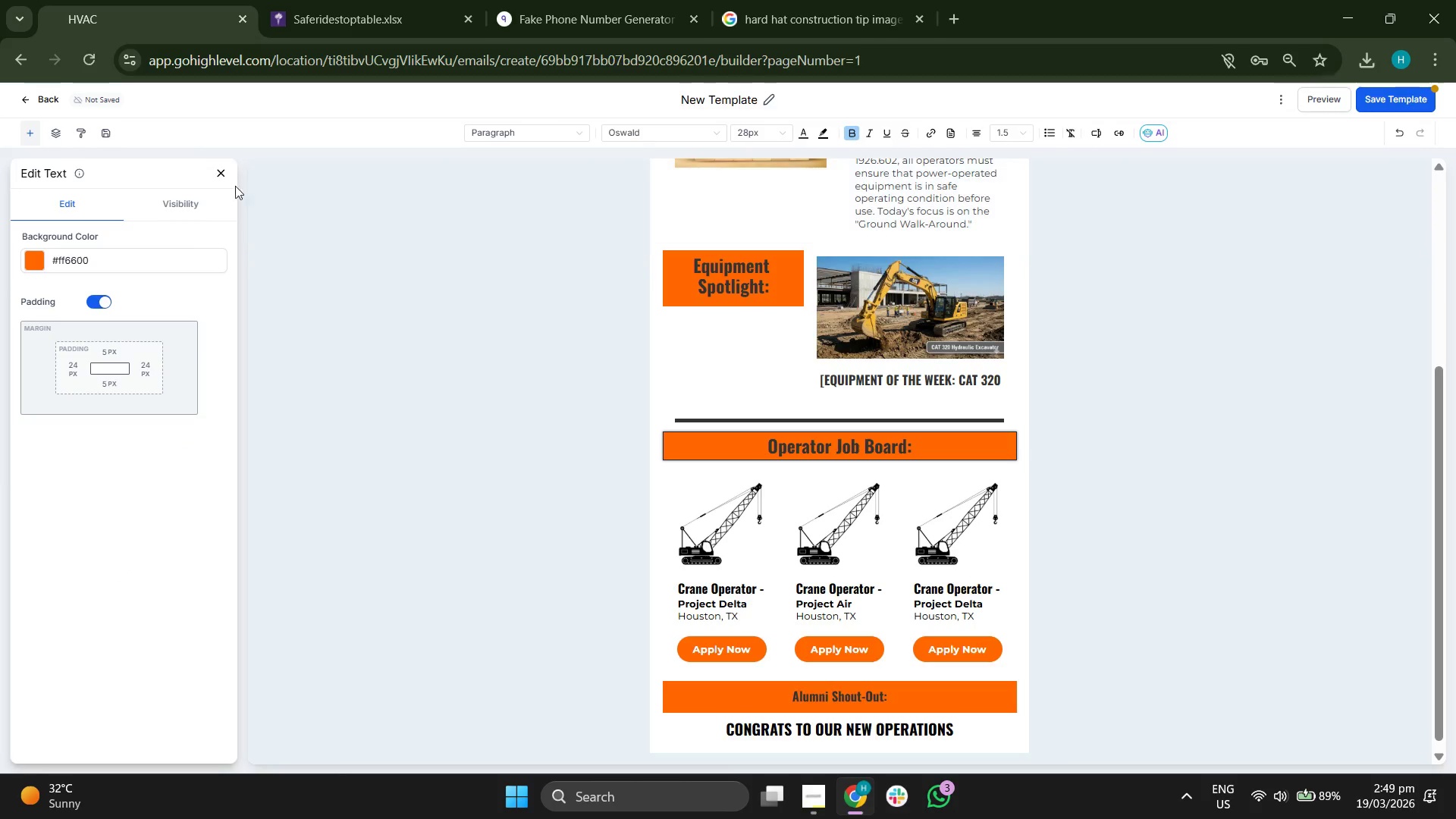 
left_click([223, 170])
 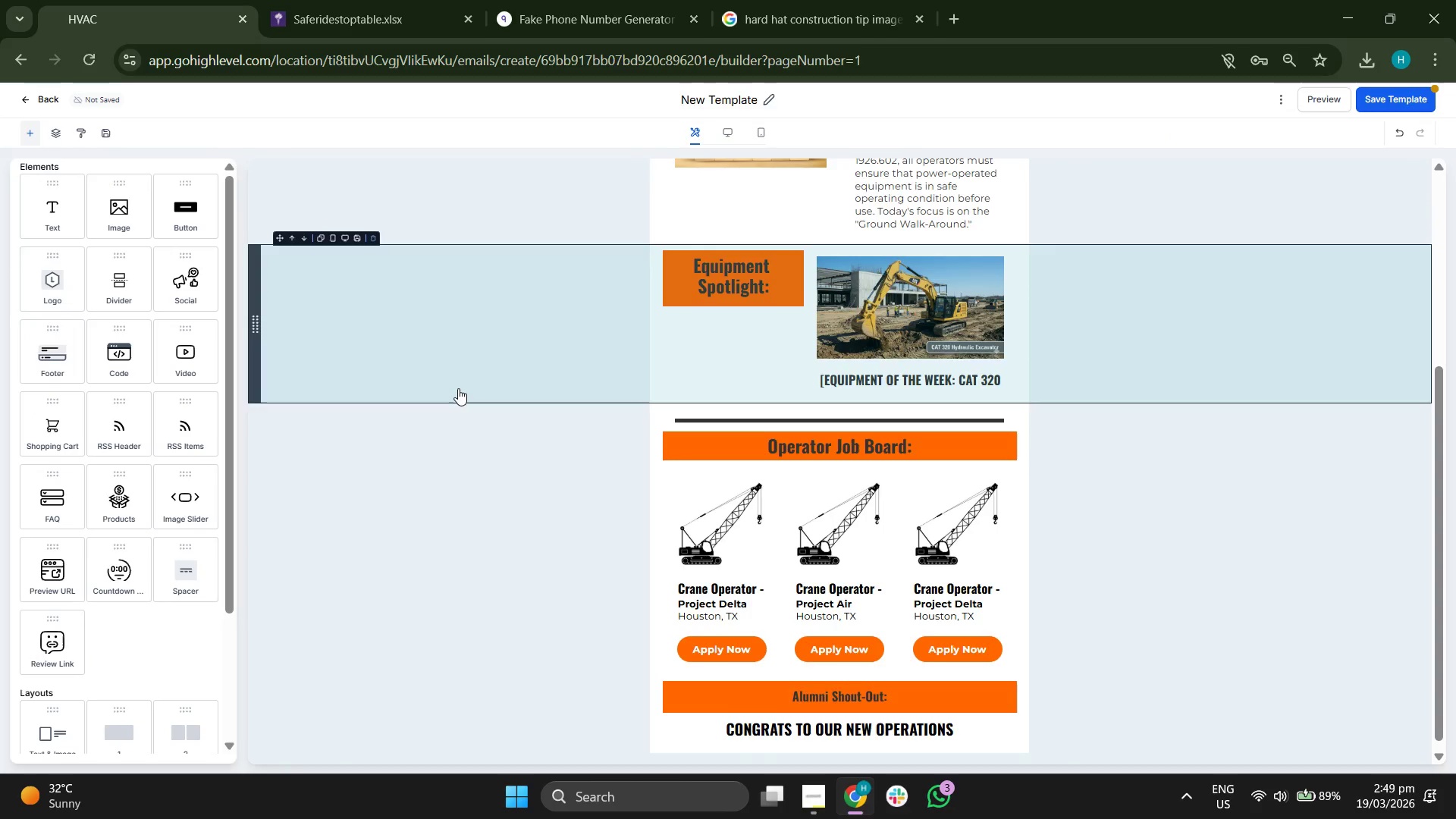 
scroll: coordinate [458, 388], scroll_direction: up, amount: 2.0
 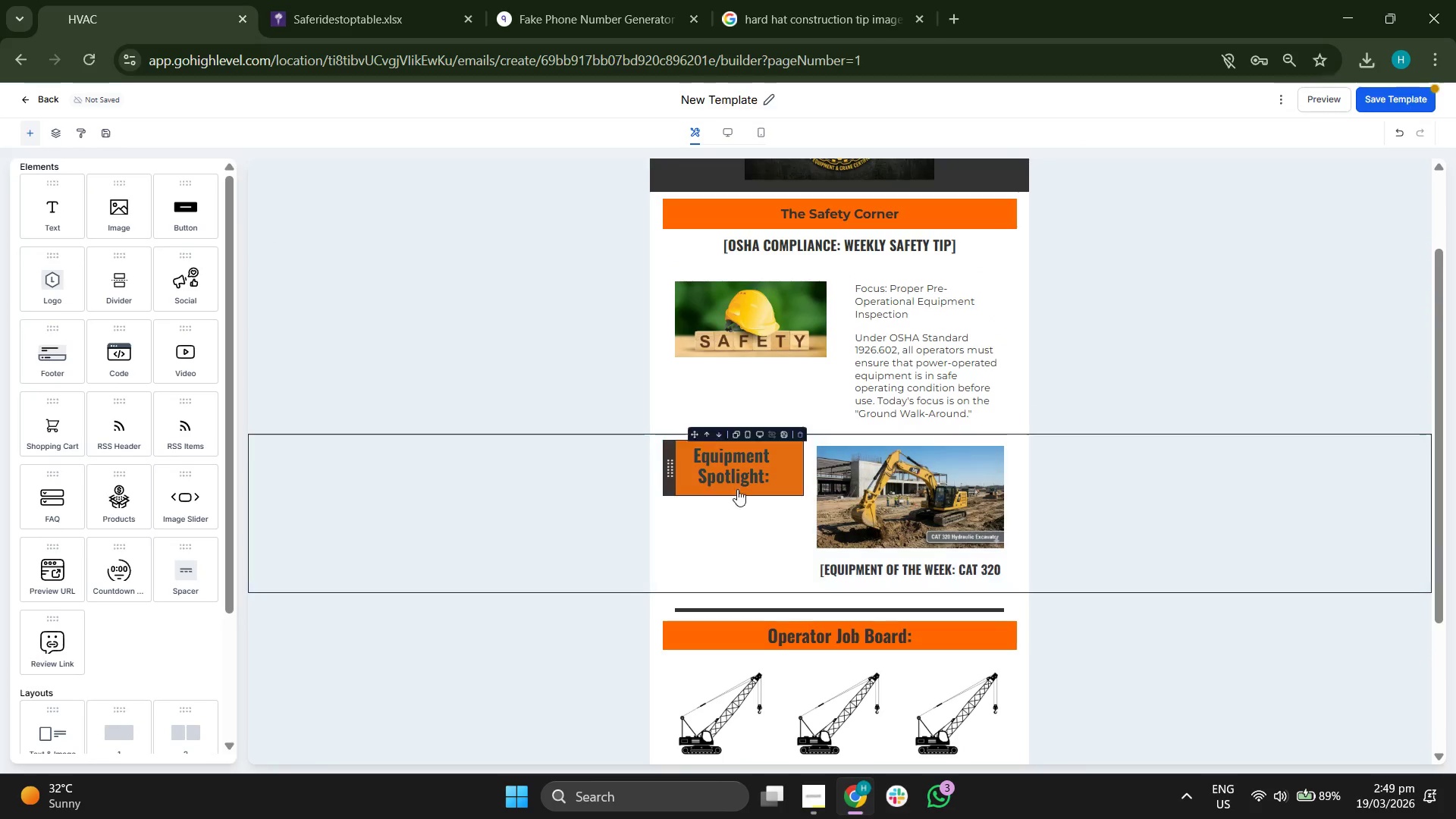 
left_click([752, 480])
 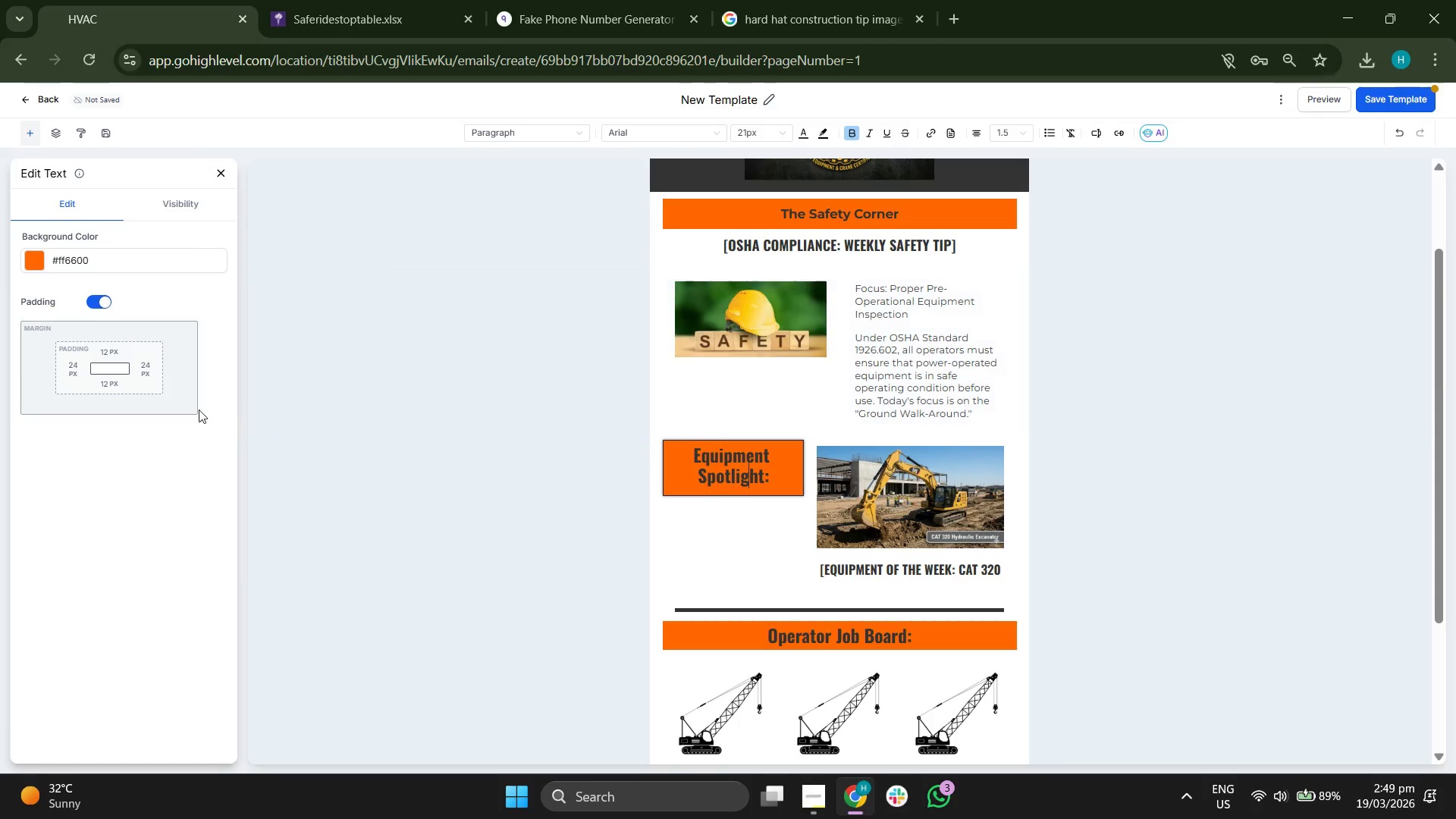 
left_click([104, 379])
 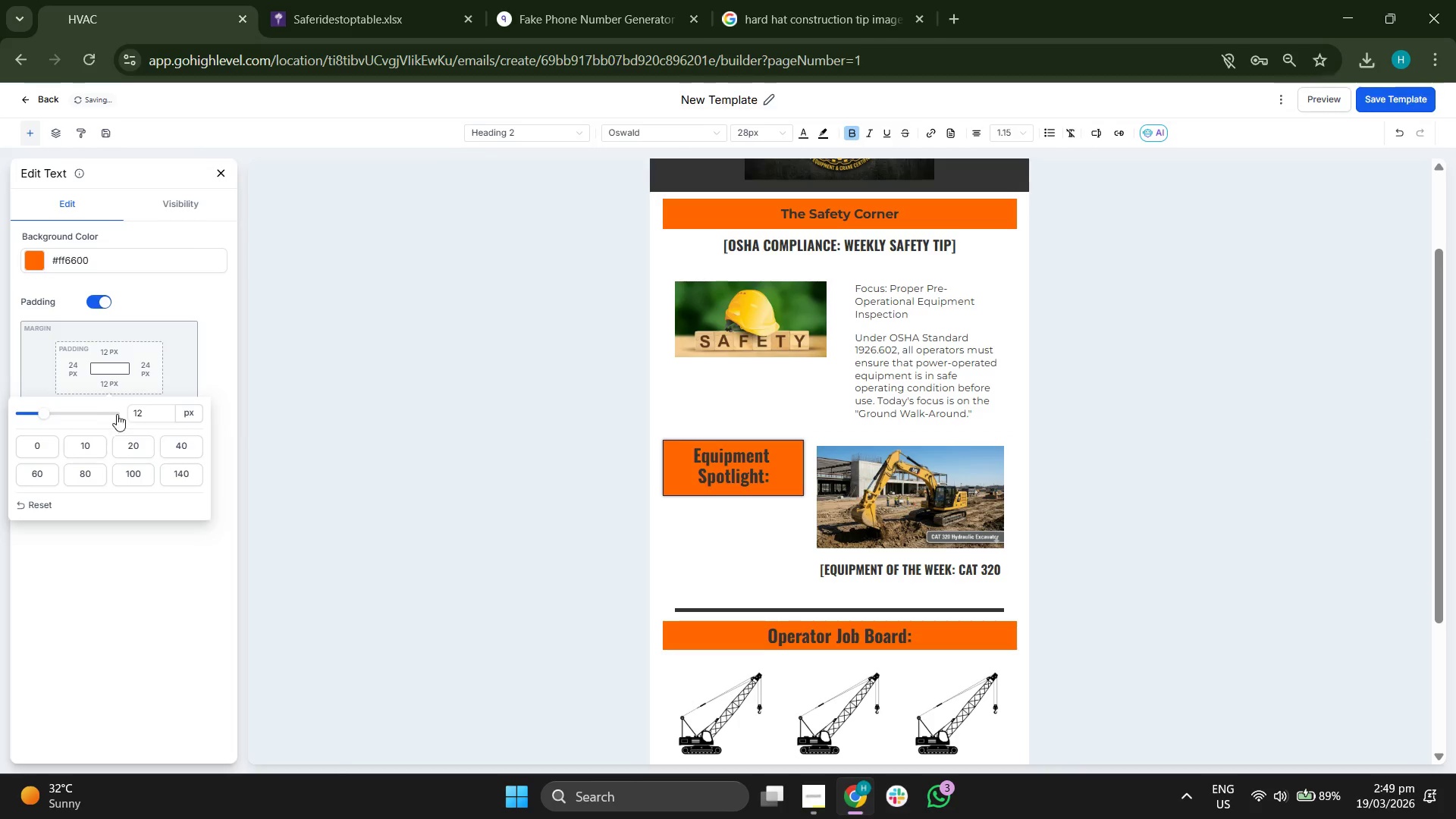 
left_click([153, 405])
 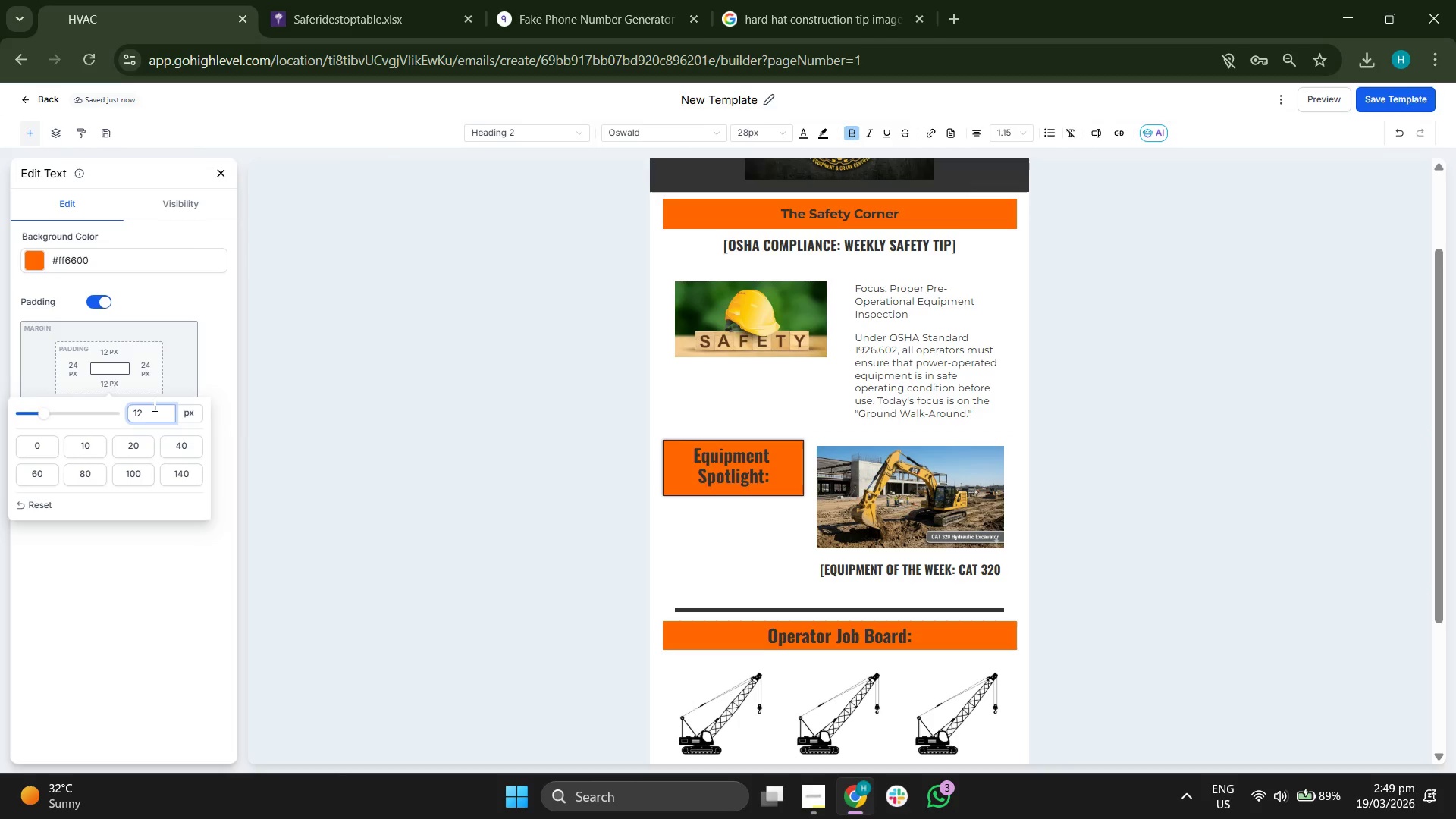 
key(Backspace)
 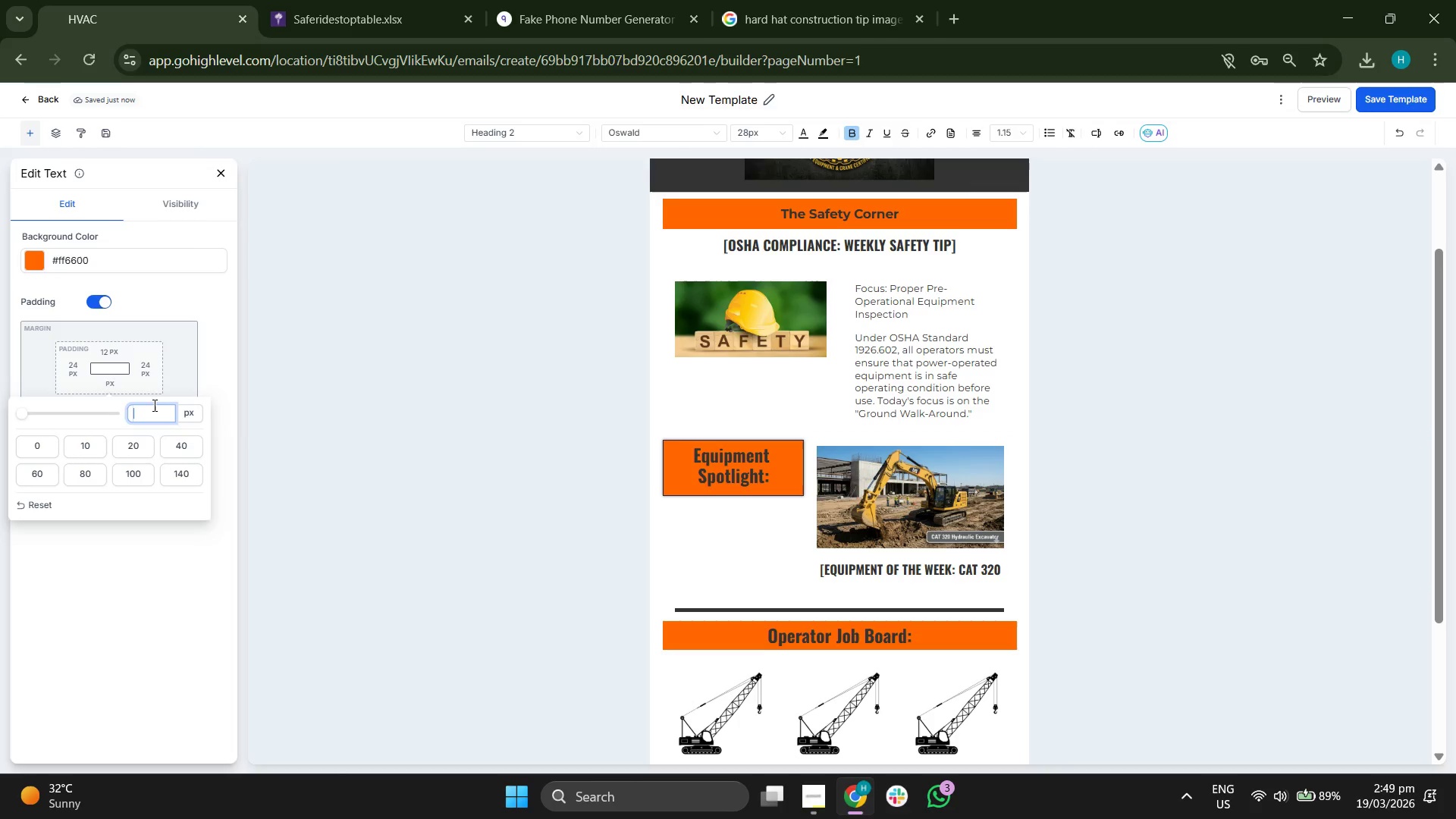 
key(Backspace)
 